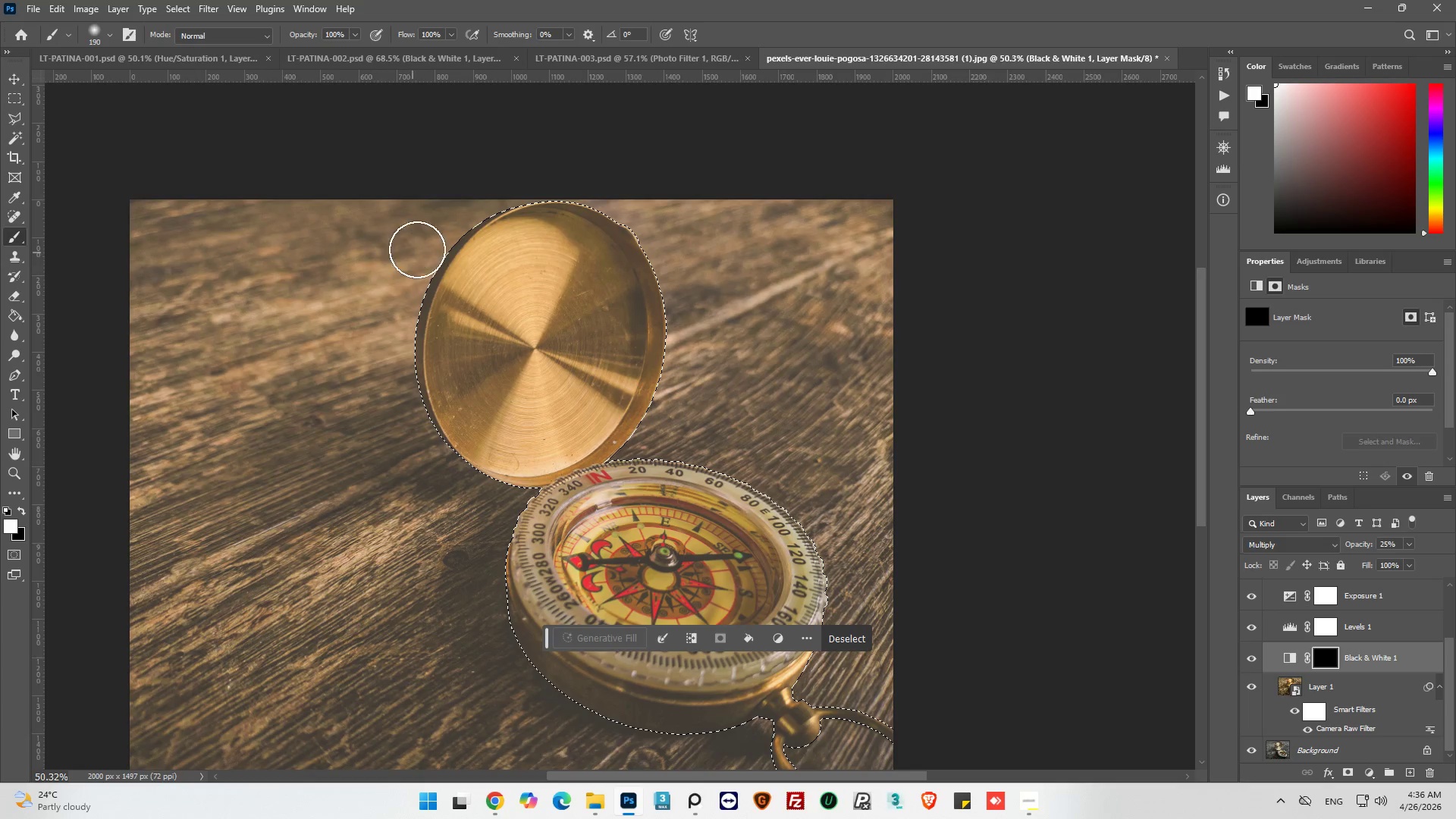 
left_click_drag(start_coordinate=[480, 240], to_coordinate=[623, 227])
 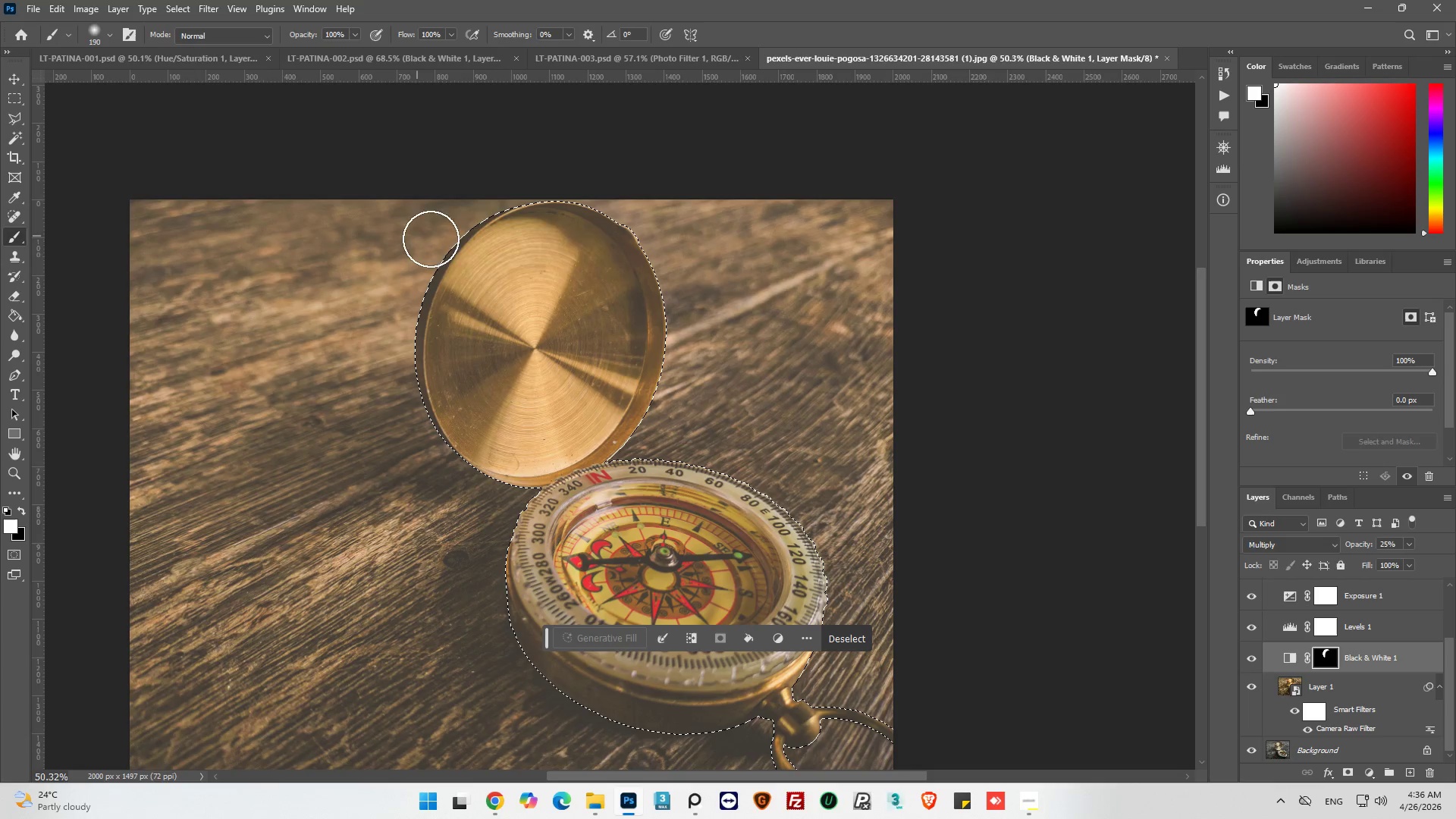 
left_click_drag(start_coordinate=[548, 249], to_coordinate=[576, 293])
 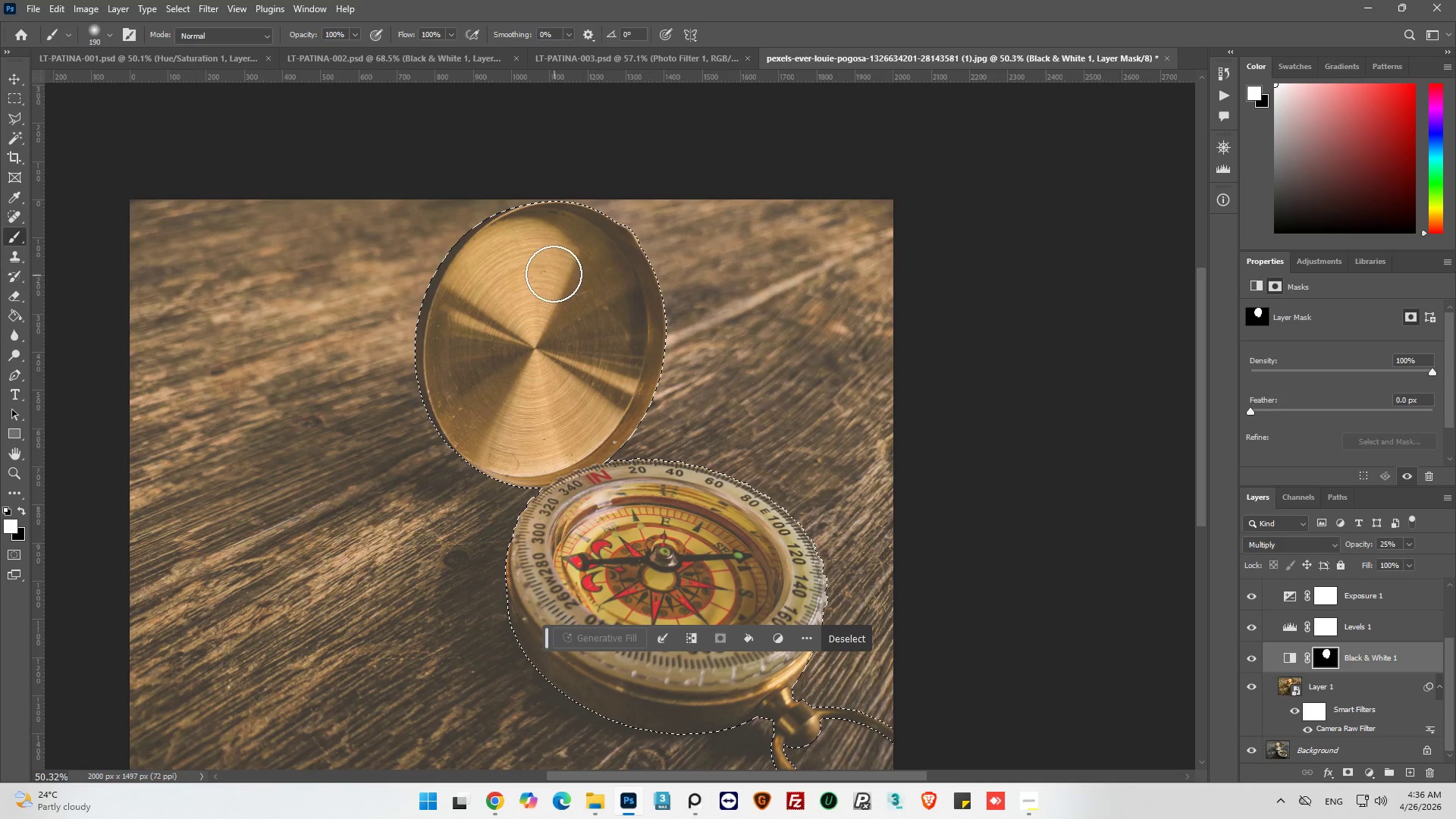 
left_click_drag(start_coordinate=[565, 273], to_coordinate=[595, 416])
 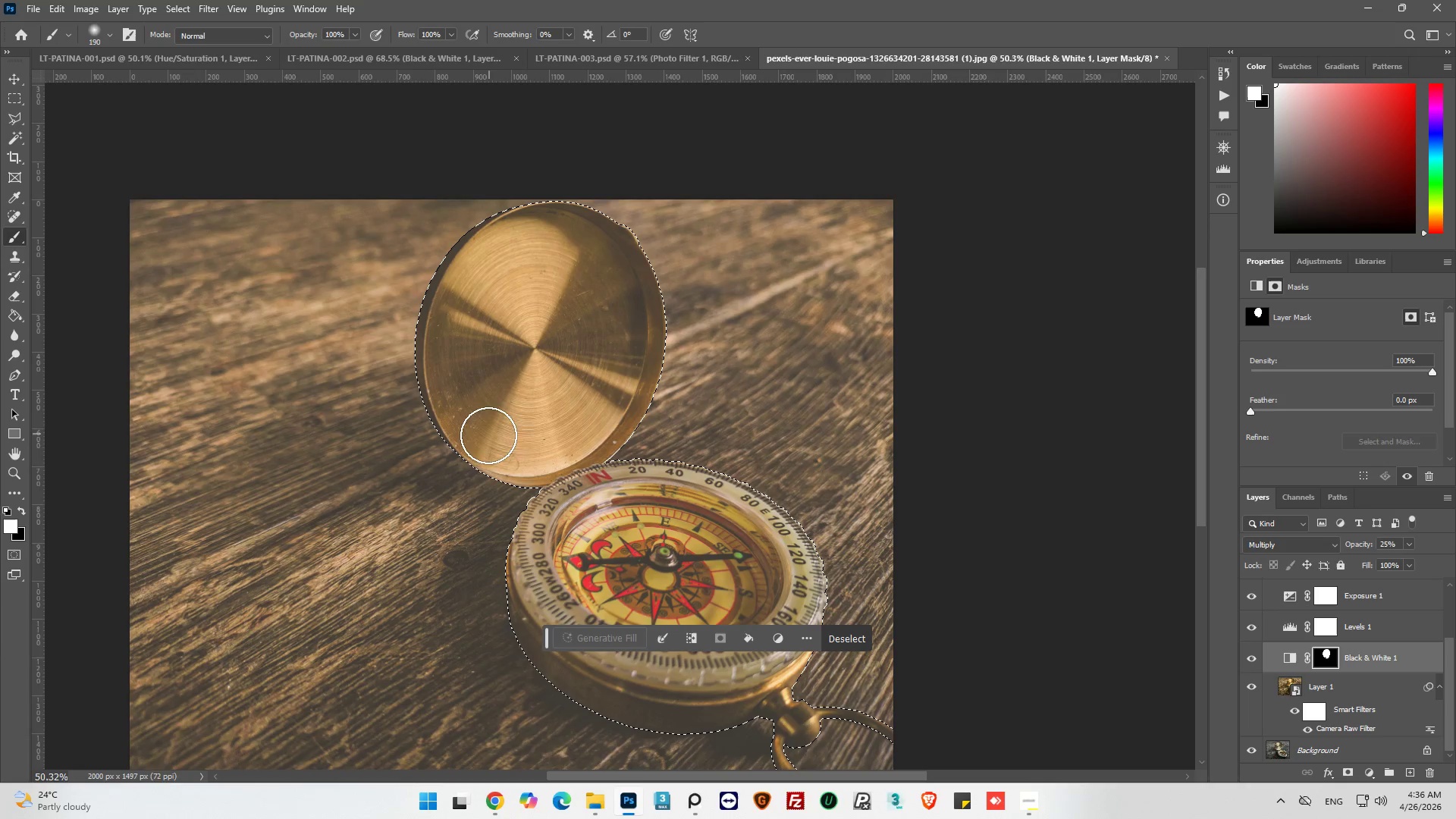 
left_click_drag(start_coordinate=[488, 444], to_coordinate=[523, 493])
 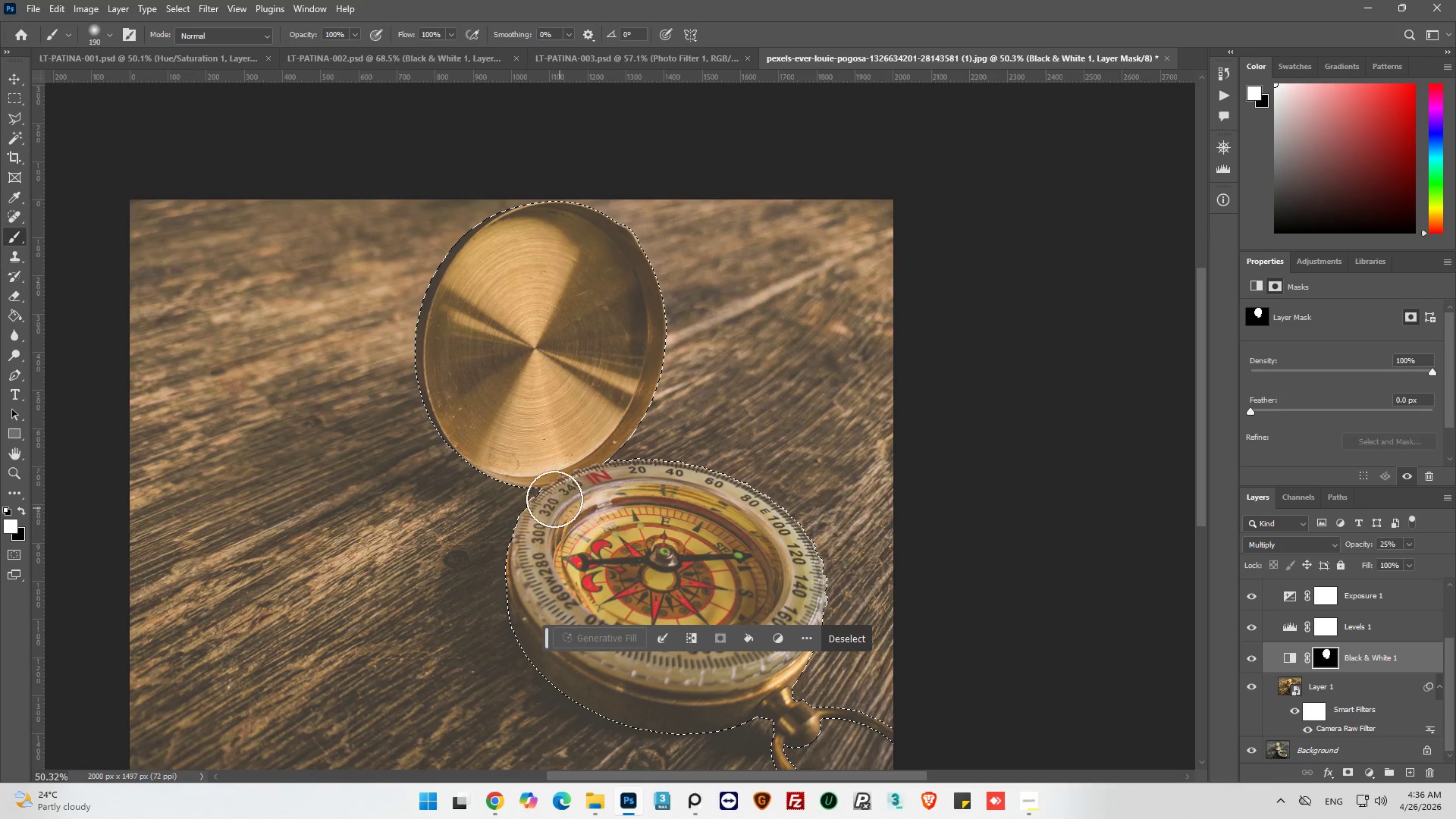 
left_click_drag(start_coordinate=[587, 479], to_coordinate=[555, 680])
 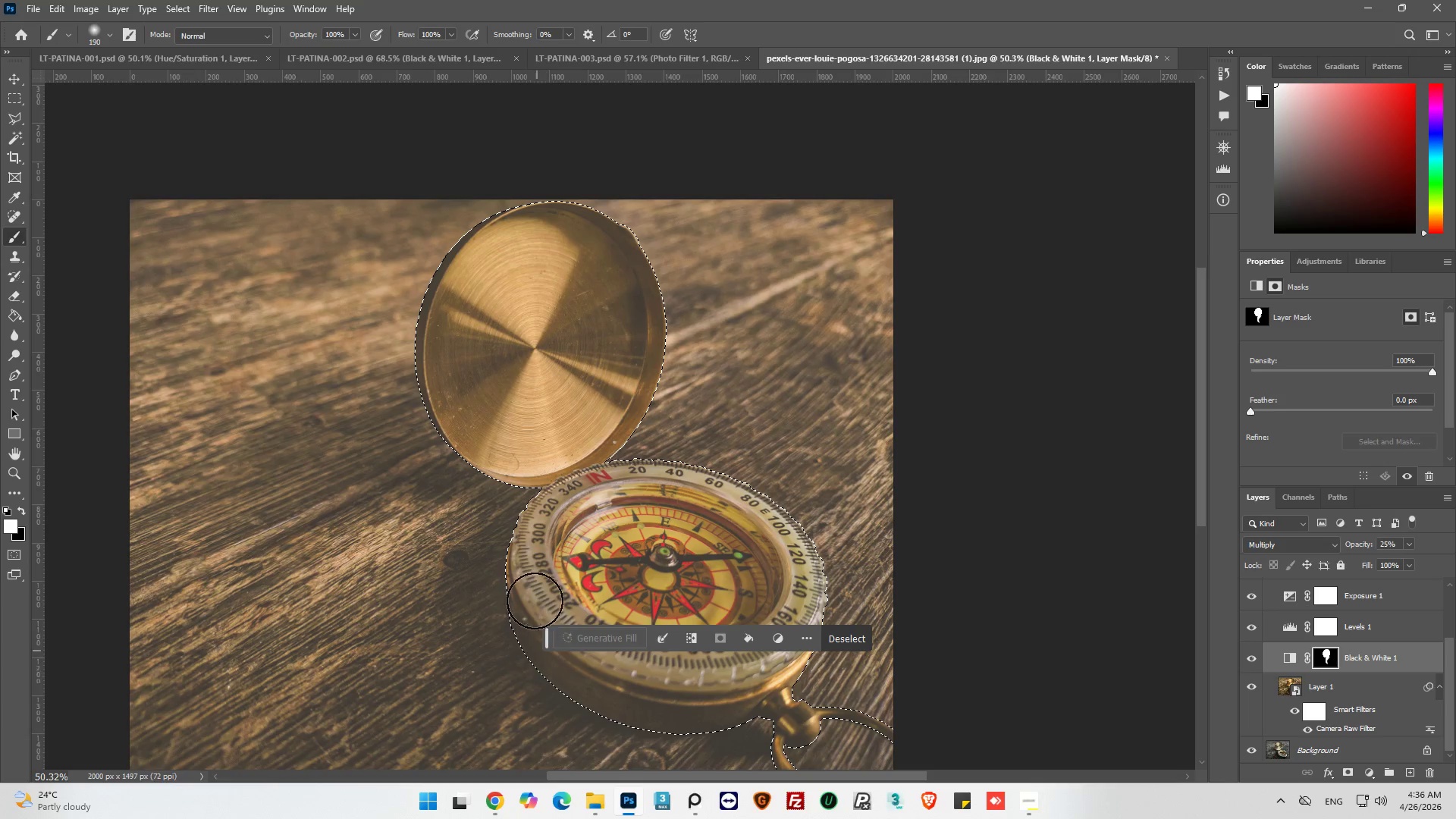 
left_click_drag(start_coordinate=[551, 386], to_coordinate=[785, 348])
 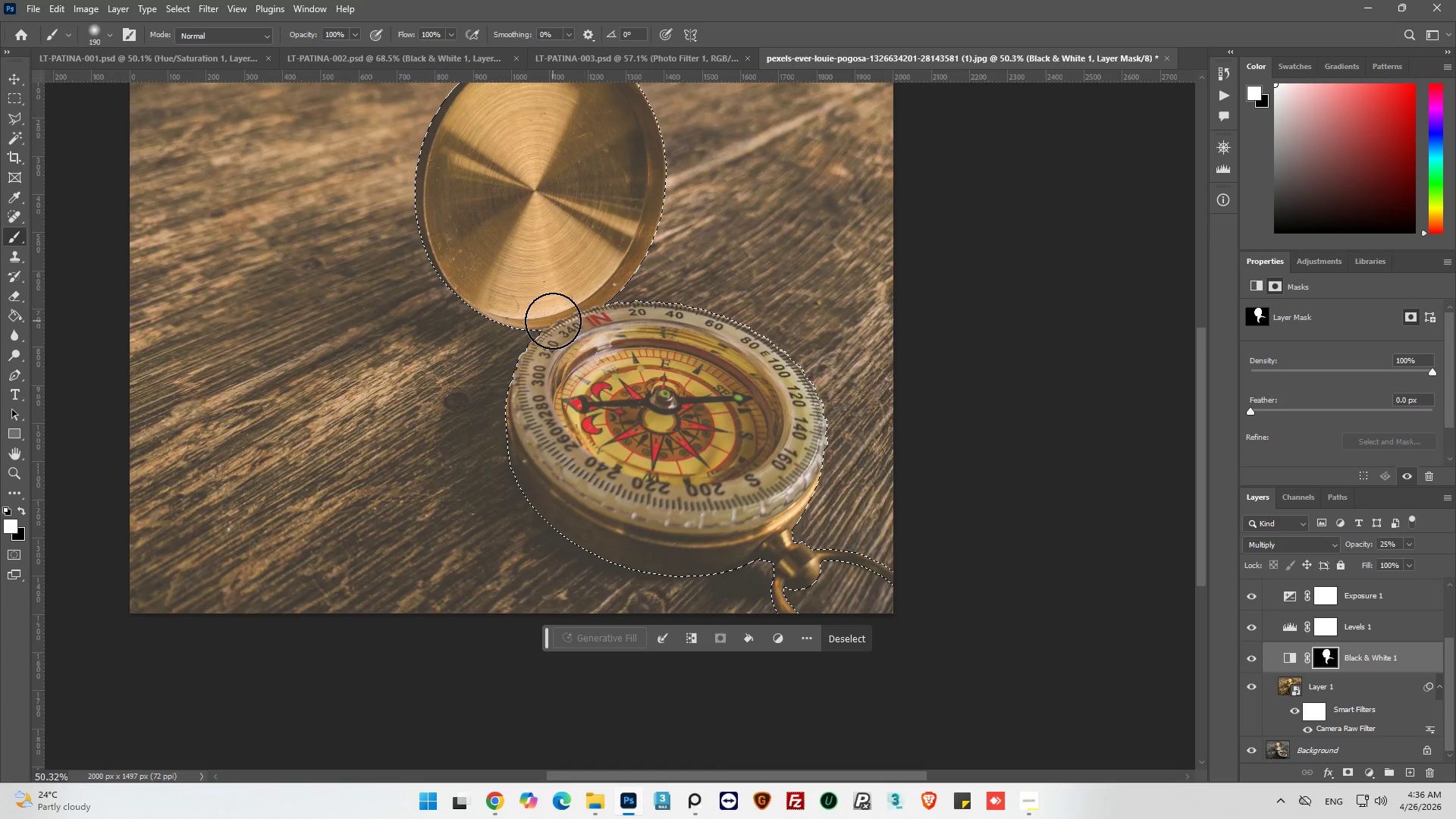 
scroll: coordinate [583, 403], scroll_direction: down, amount: 13.0
 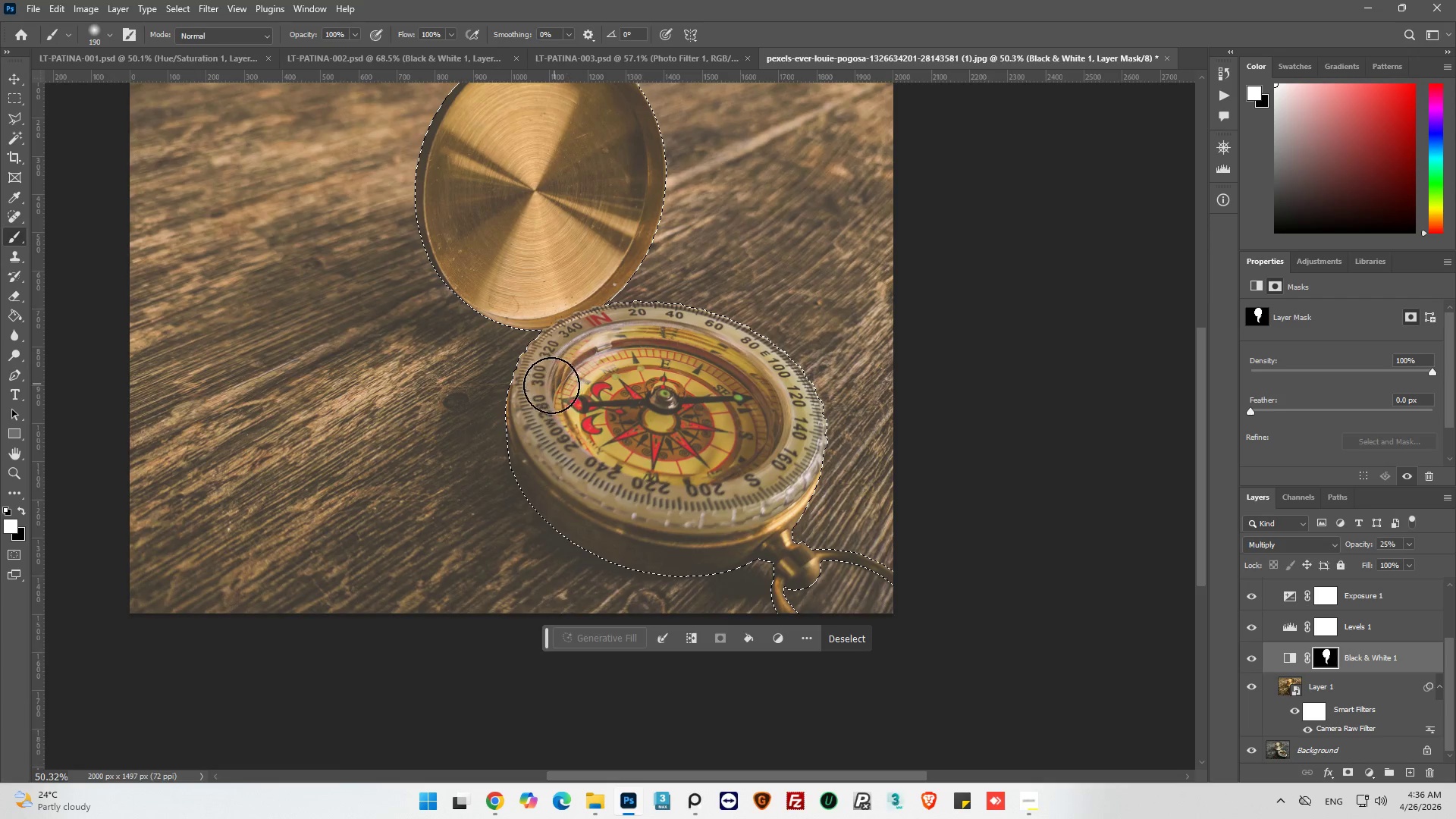 
left_click_drag(start_coordinate=[557, 321], to_coordinate=[511, 435])
 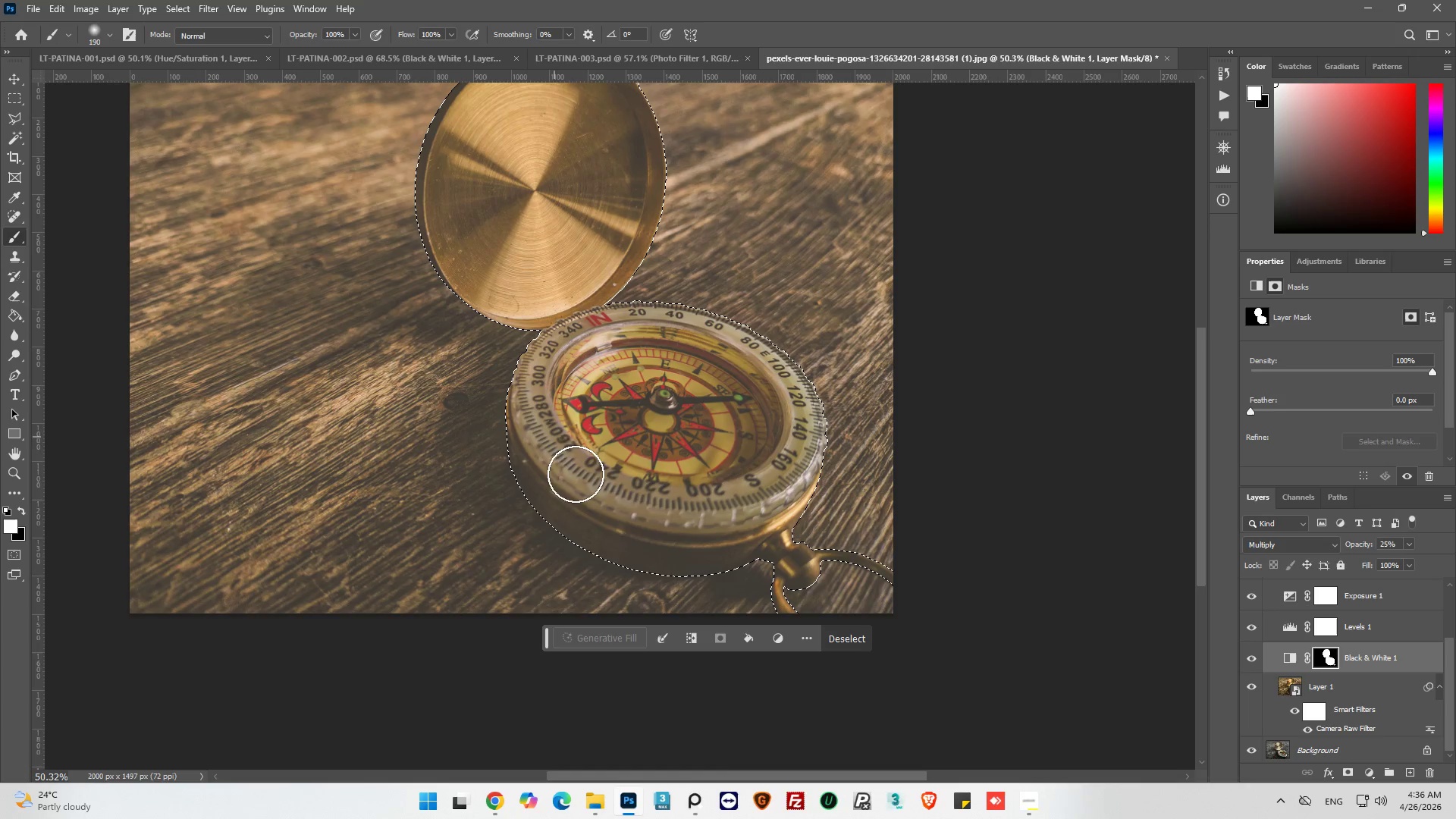 
left_click_drag(start_coordinate=[617, 536], to_coordinate=[661, 459])
 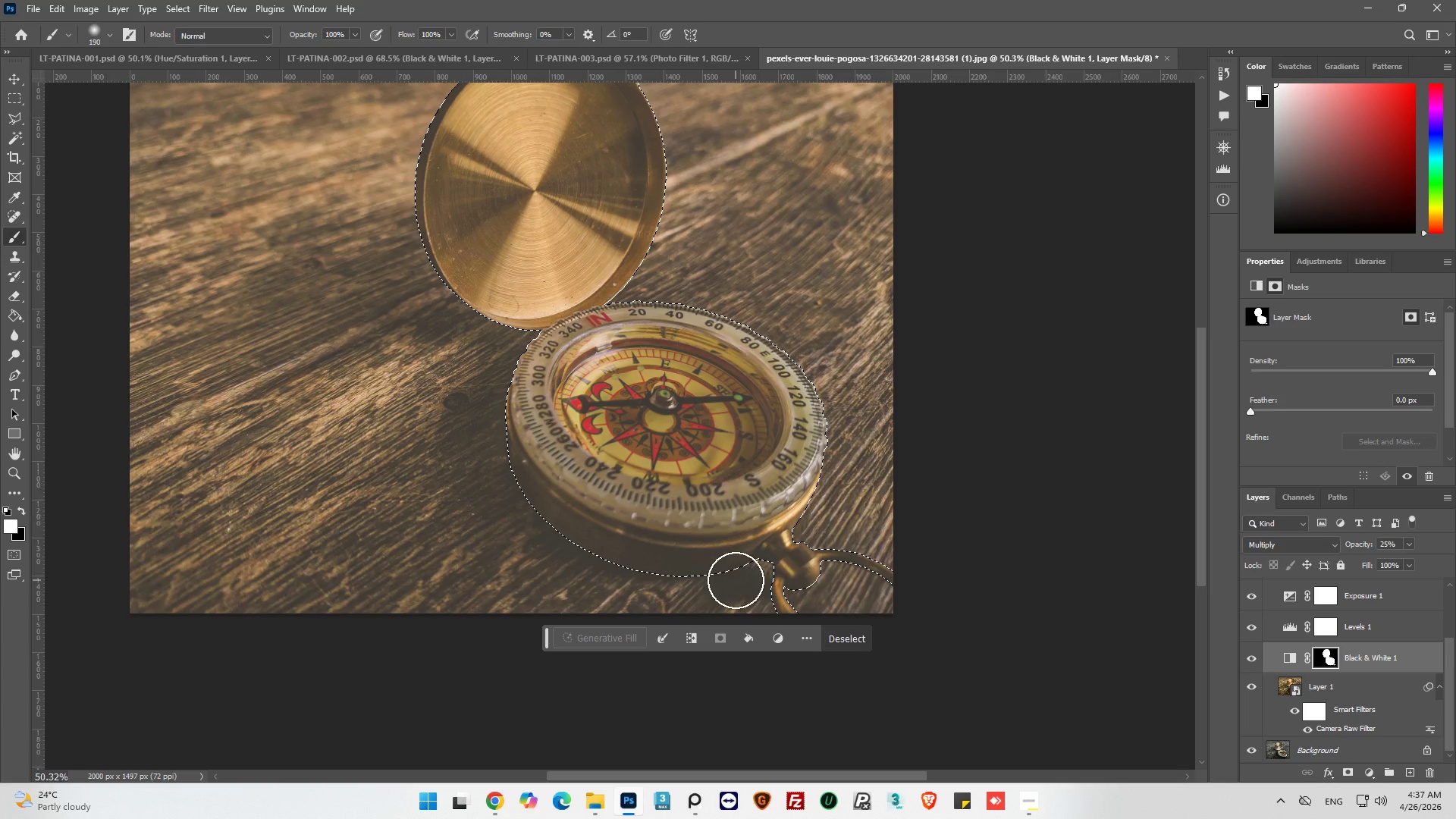 
left_click_drag(start_coordinate=[736, 580], to_coordinate=[925, 617])
 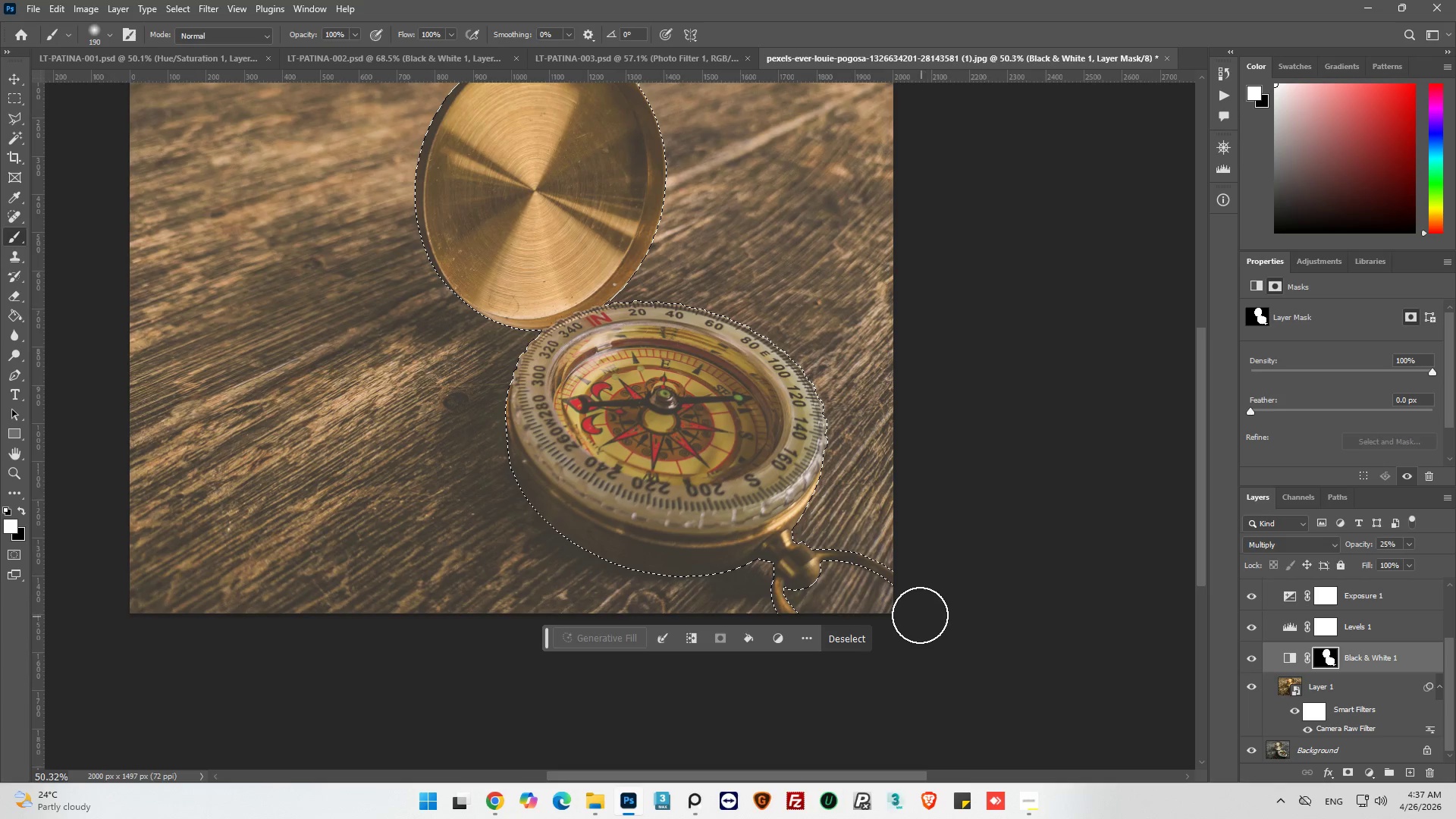 
left_click_drag(start_coordinate=[917, 505], to_coordinate=[792, 547])
 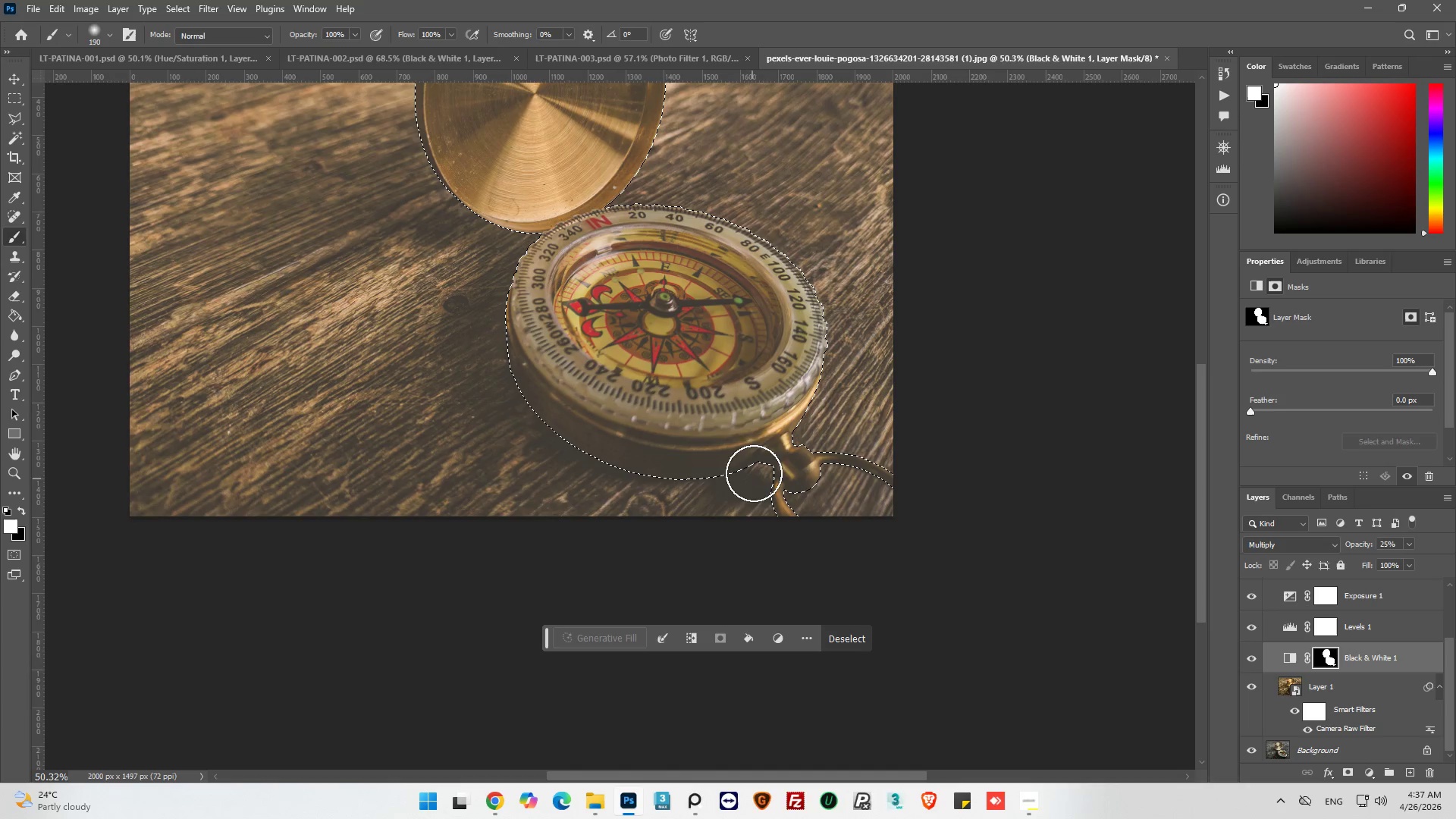 
scroll: coordinate [926, 507], scroll_direction: down, amount: 8.0
 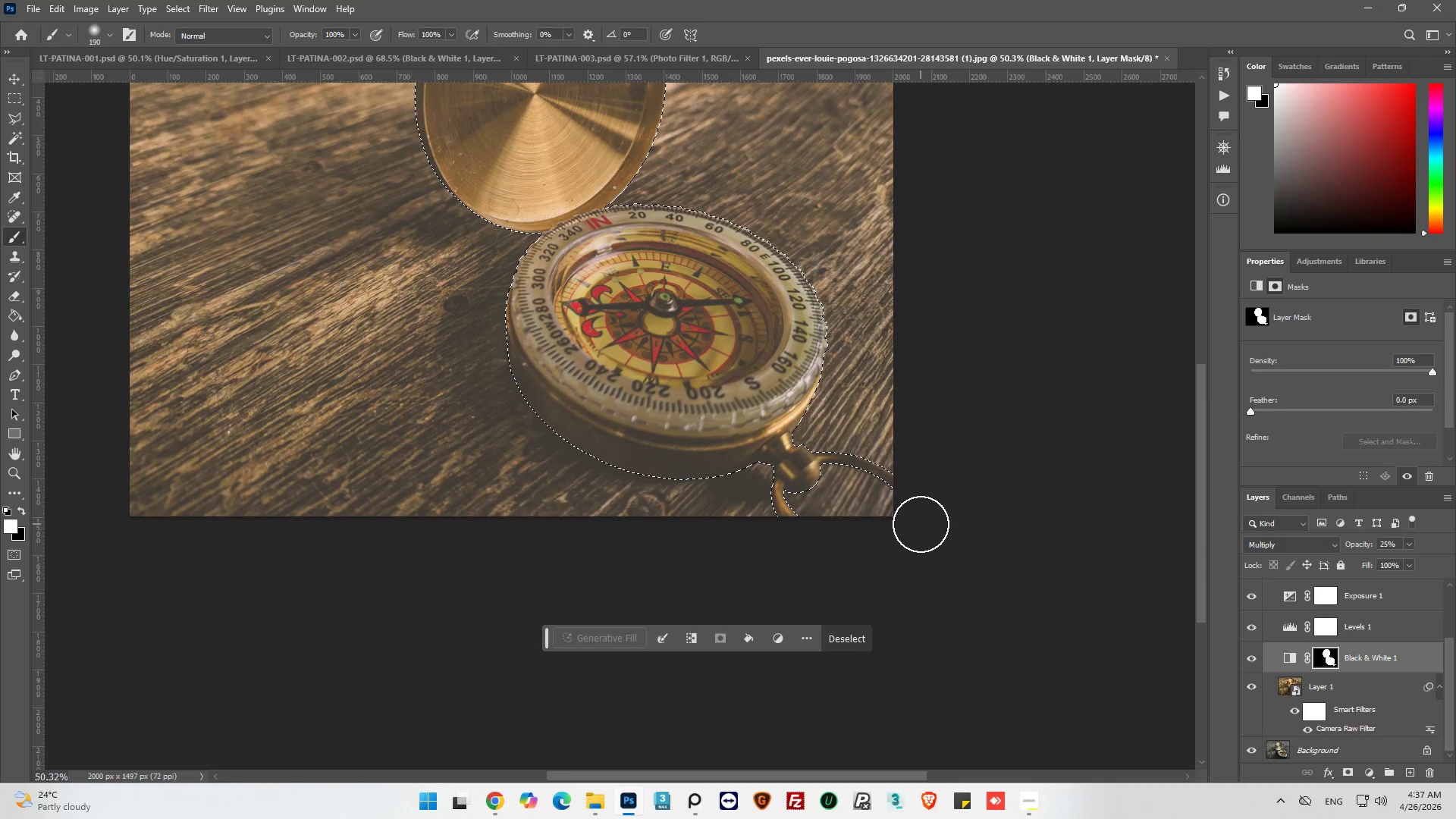 
left_click_drag(start_coordinate=[754, 473], to_coordinate=[789, 514])
 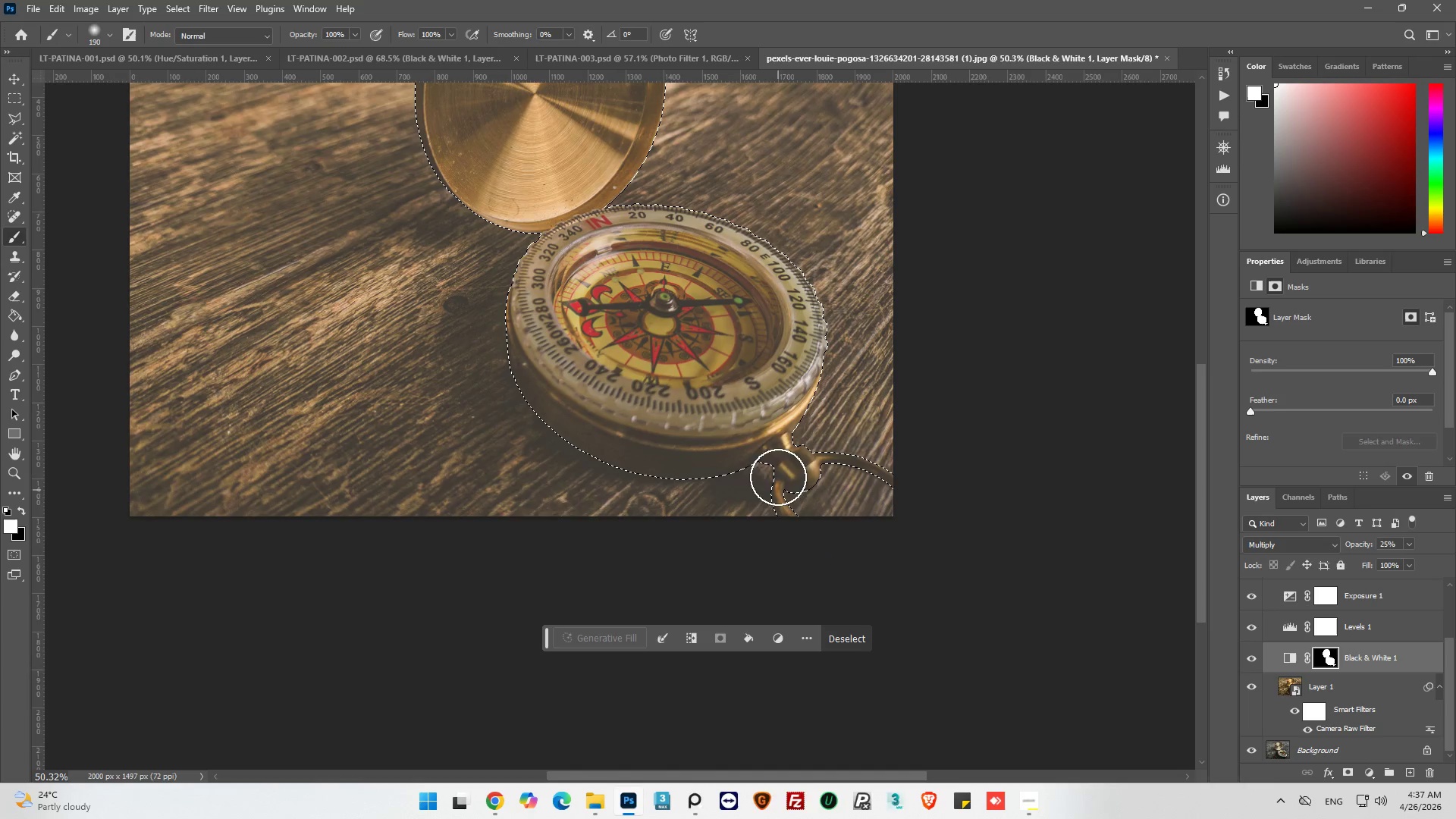 
left_click_drag(start_coordinate=[778, 473], to_coordinate=[786, 463])
 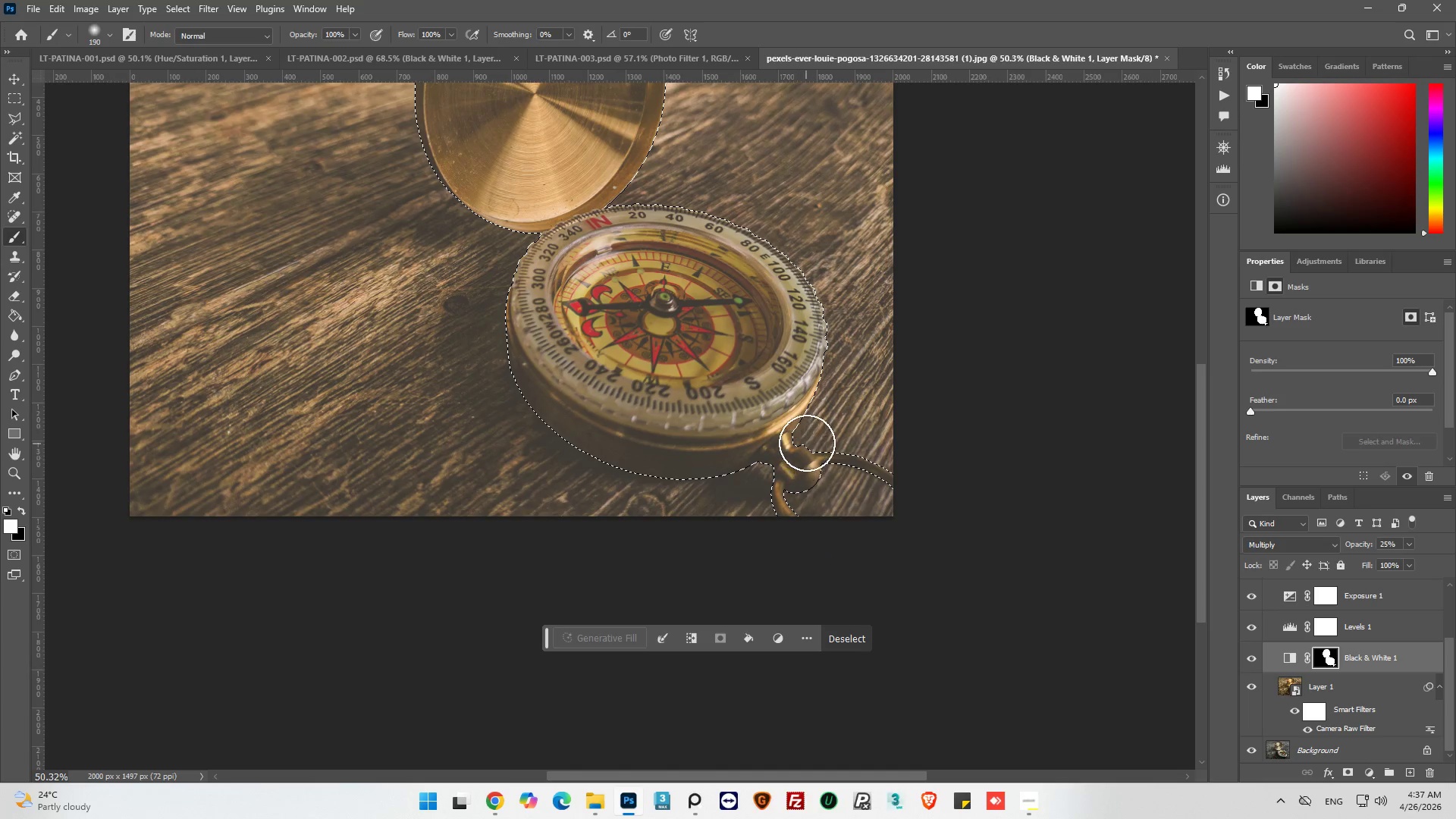 
left_click_drag(start_coordinate=[806, 447], to_coordinate=[955, 481])
 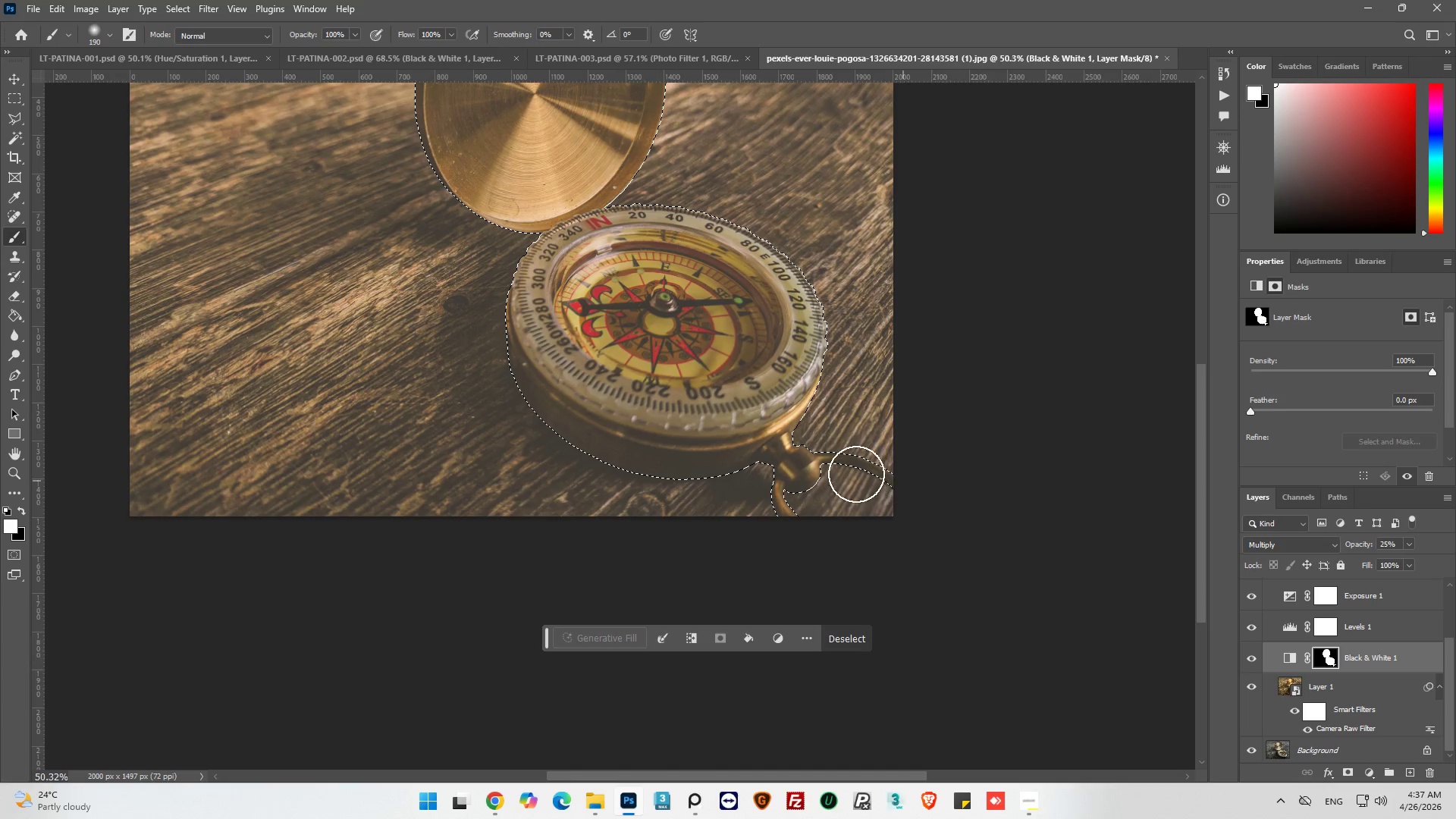 
left_click_drag(start_coordinate=[854, 472], to_coordinate=[941, 520])
 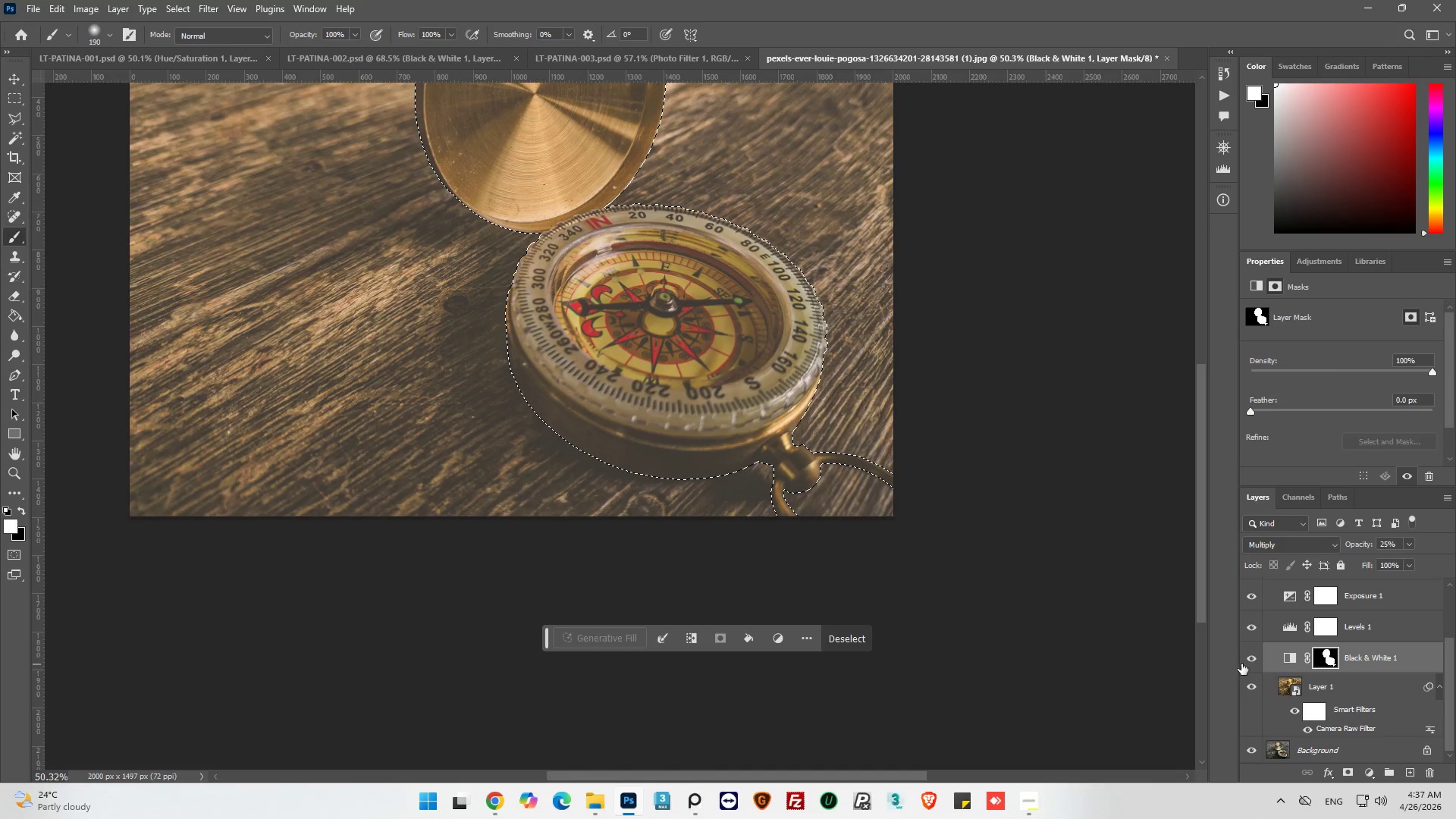 
left_click([1245, 659])
 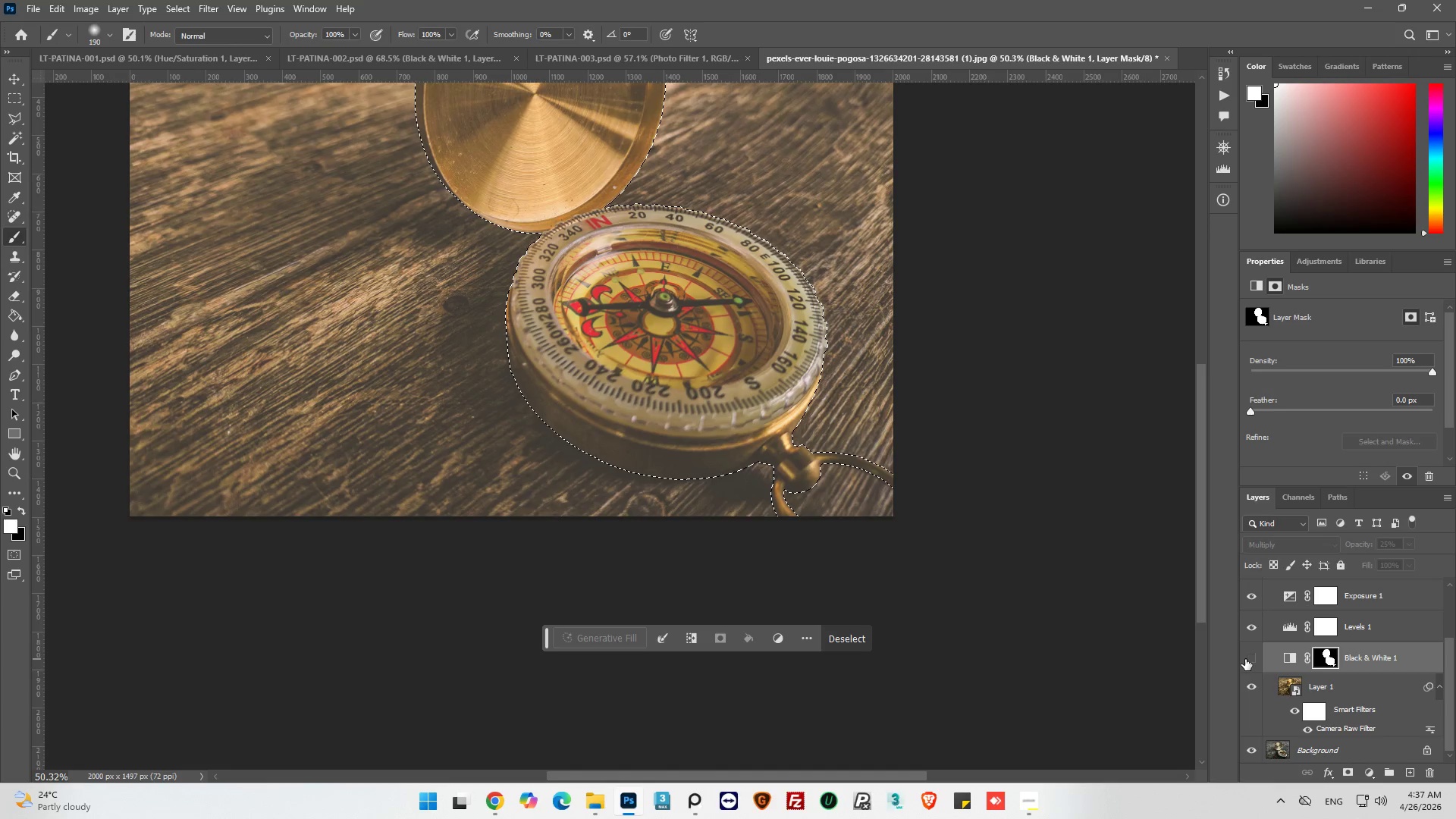 
left_click([1245, 659])
 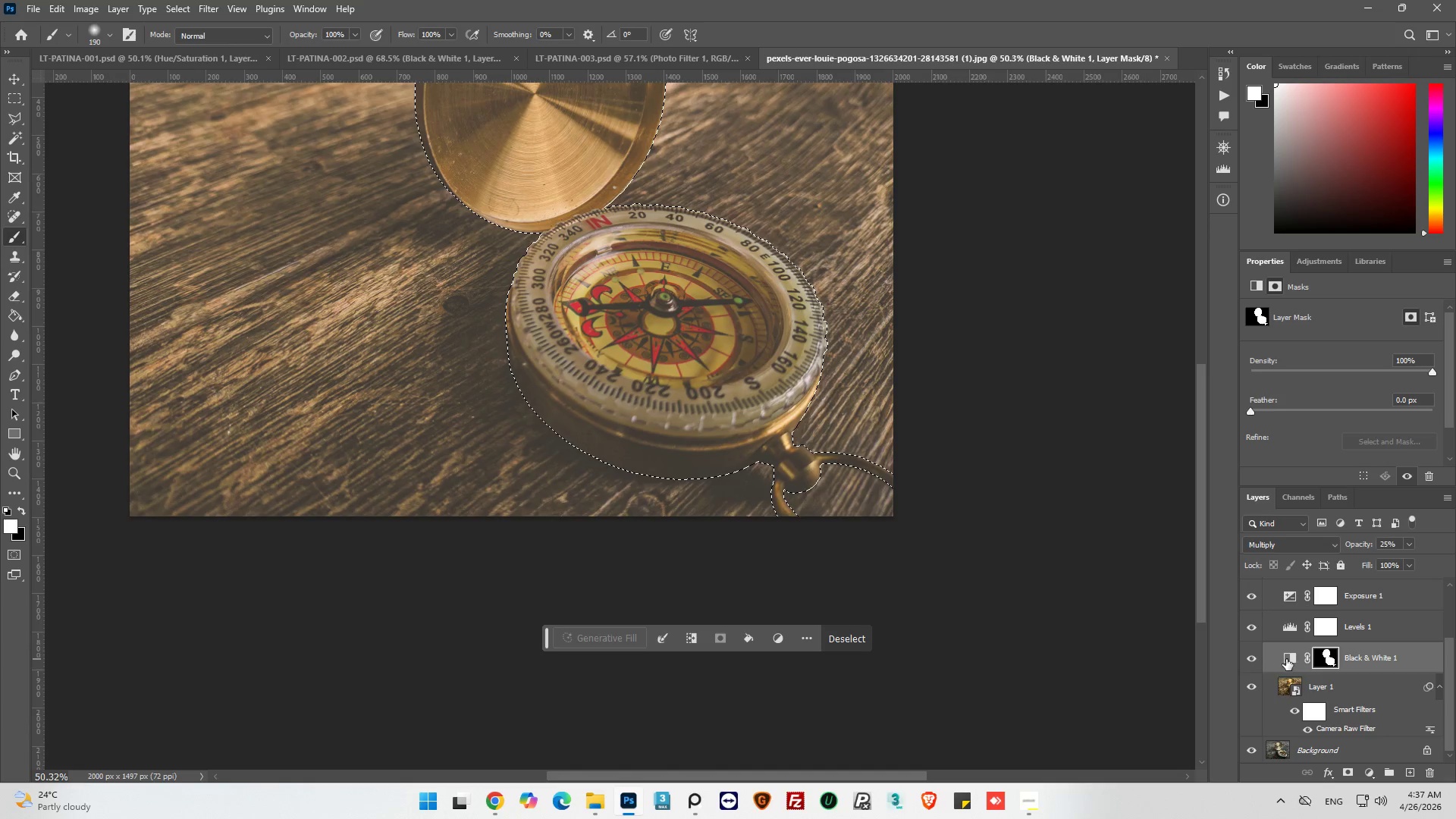 
hold_key(key=ControlLeft, duration=0.75)
left_click([1325, 661])
 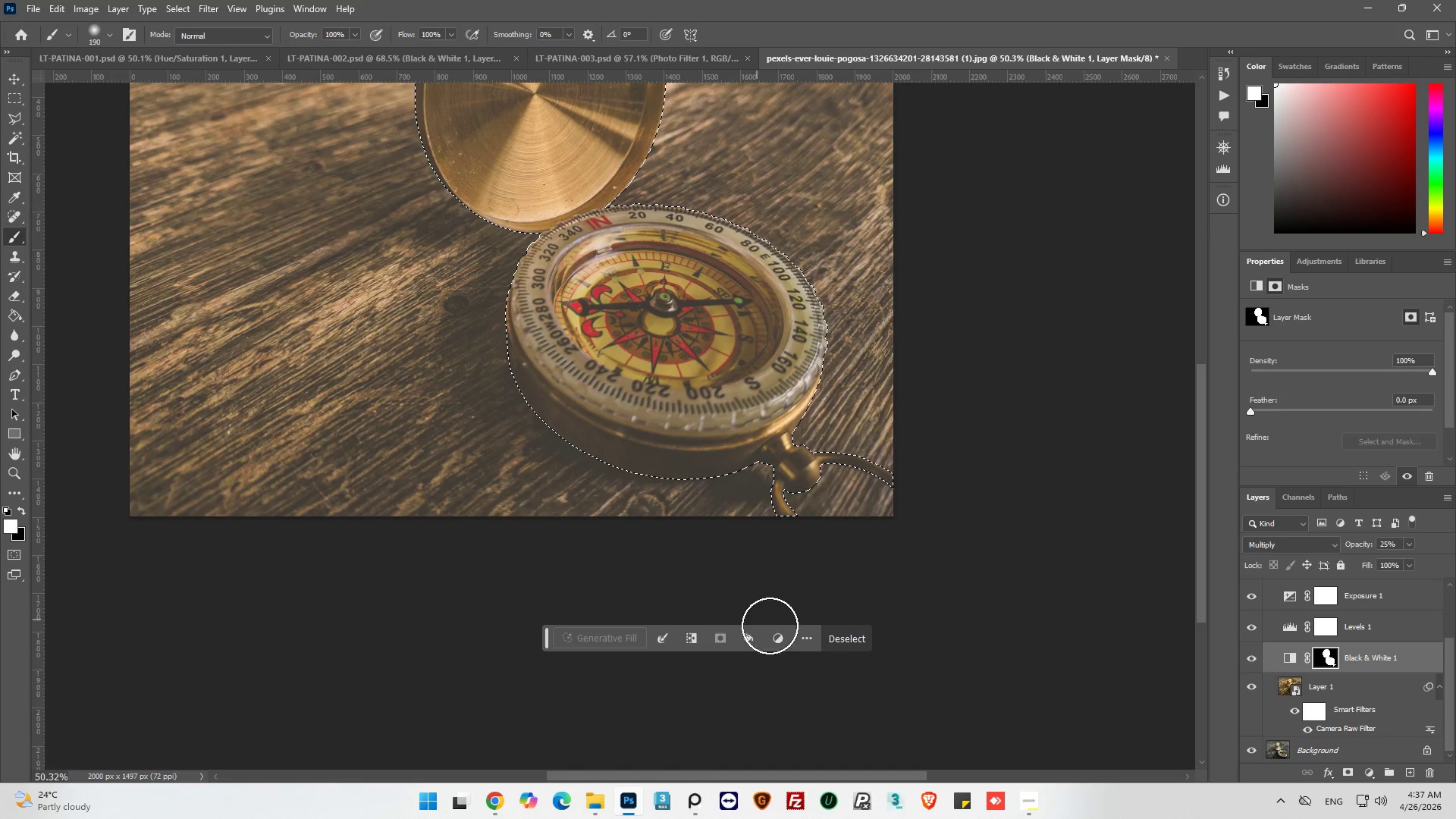 
left_click([856, 639])
 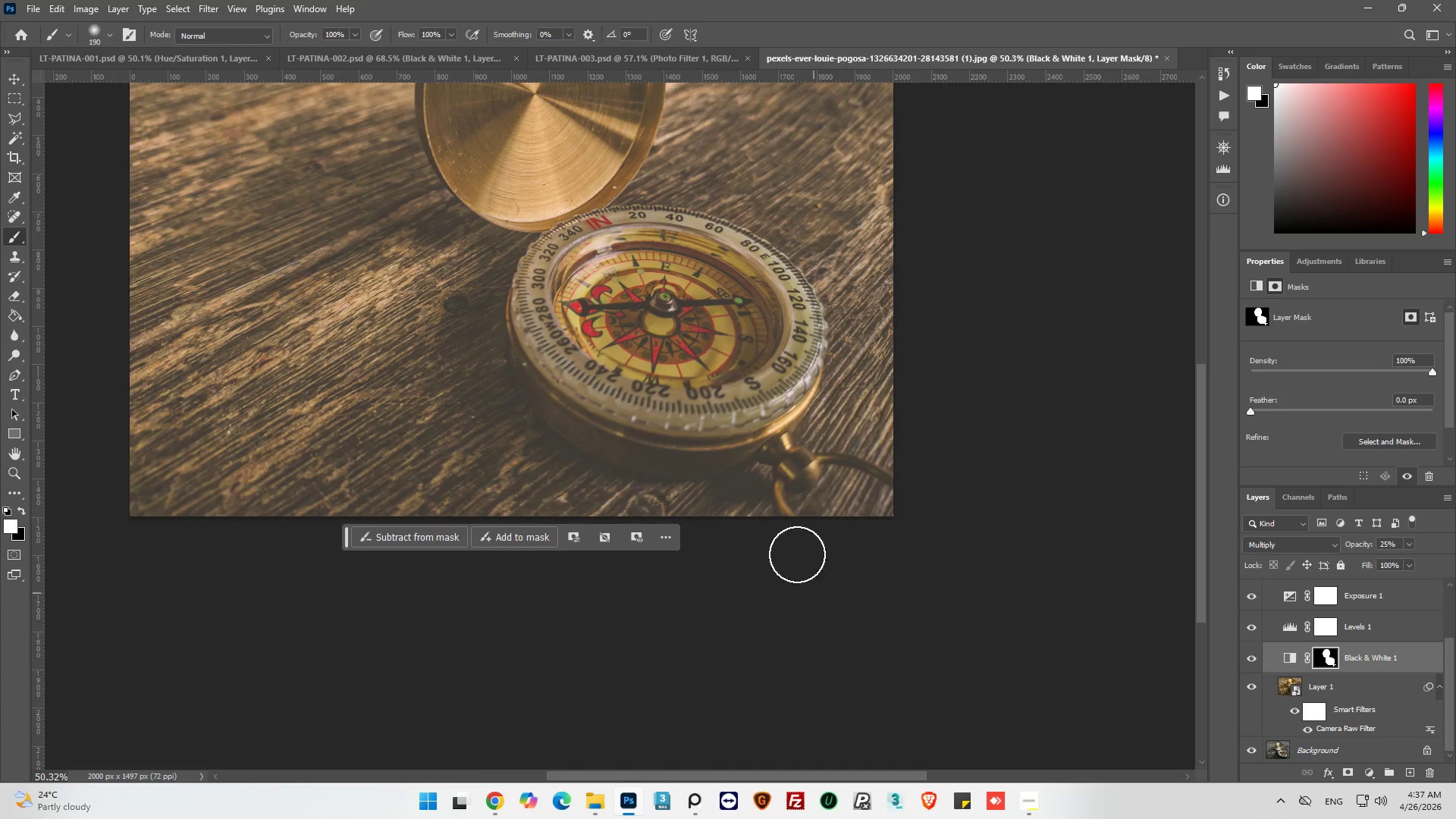 
scroll: coordinate [783, 535], scroll_direction: up, amount: 15.0
 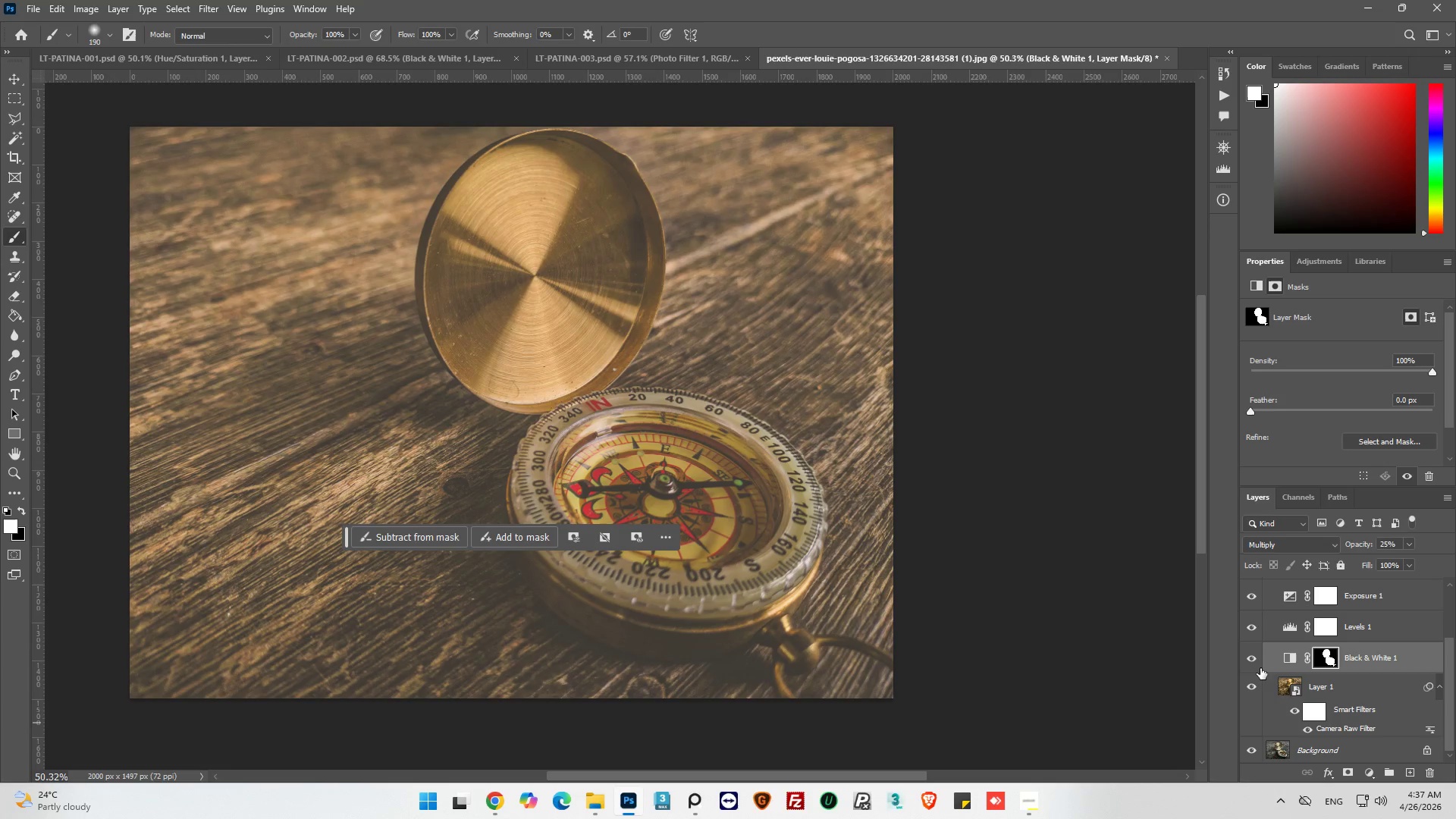 
left_click([1254, 662])
 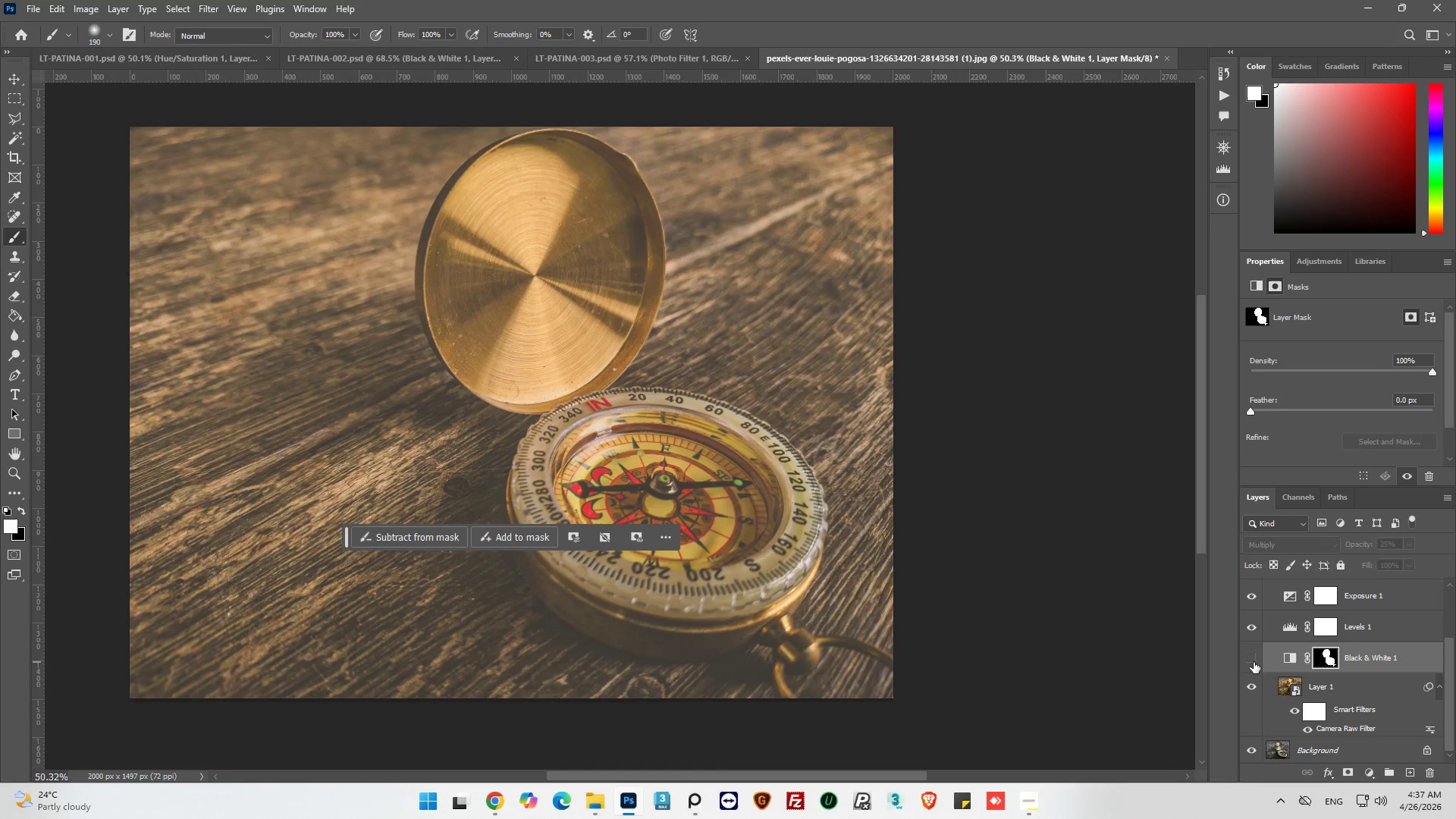 
left_click([1254, 662])
 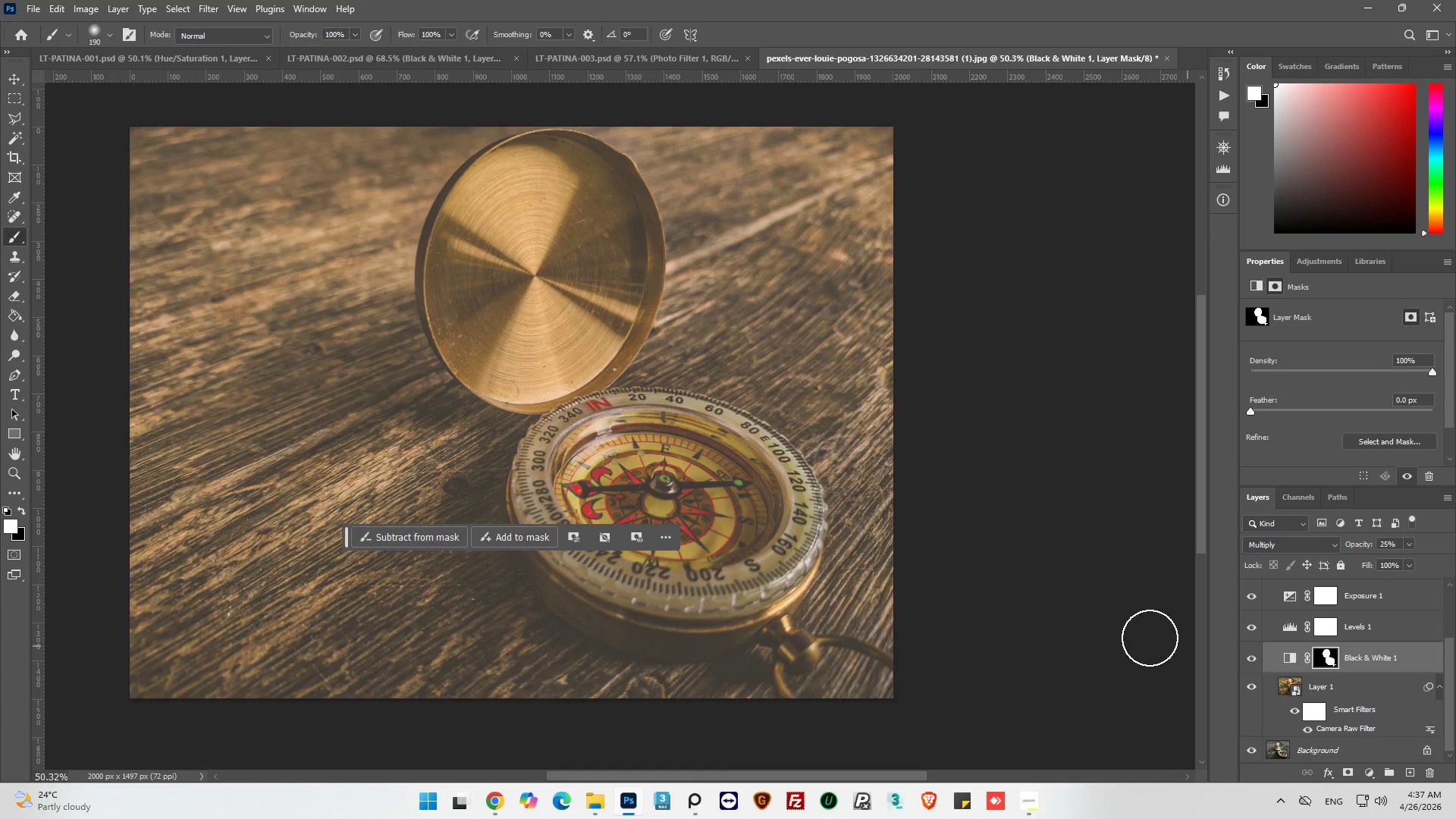 
hold_key(key=AltLeft, duration=0.45)
scroll: coordinate [908, 566], scroll_direction: none, amount: 0.0
 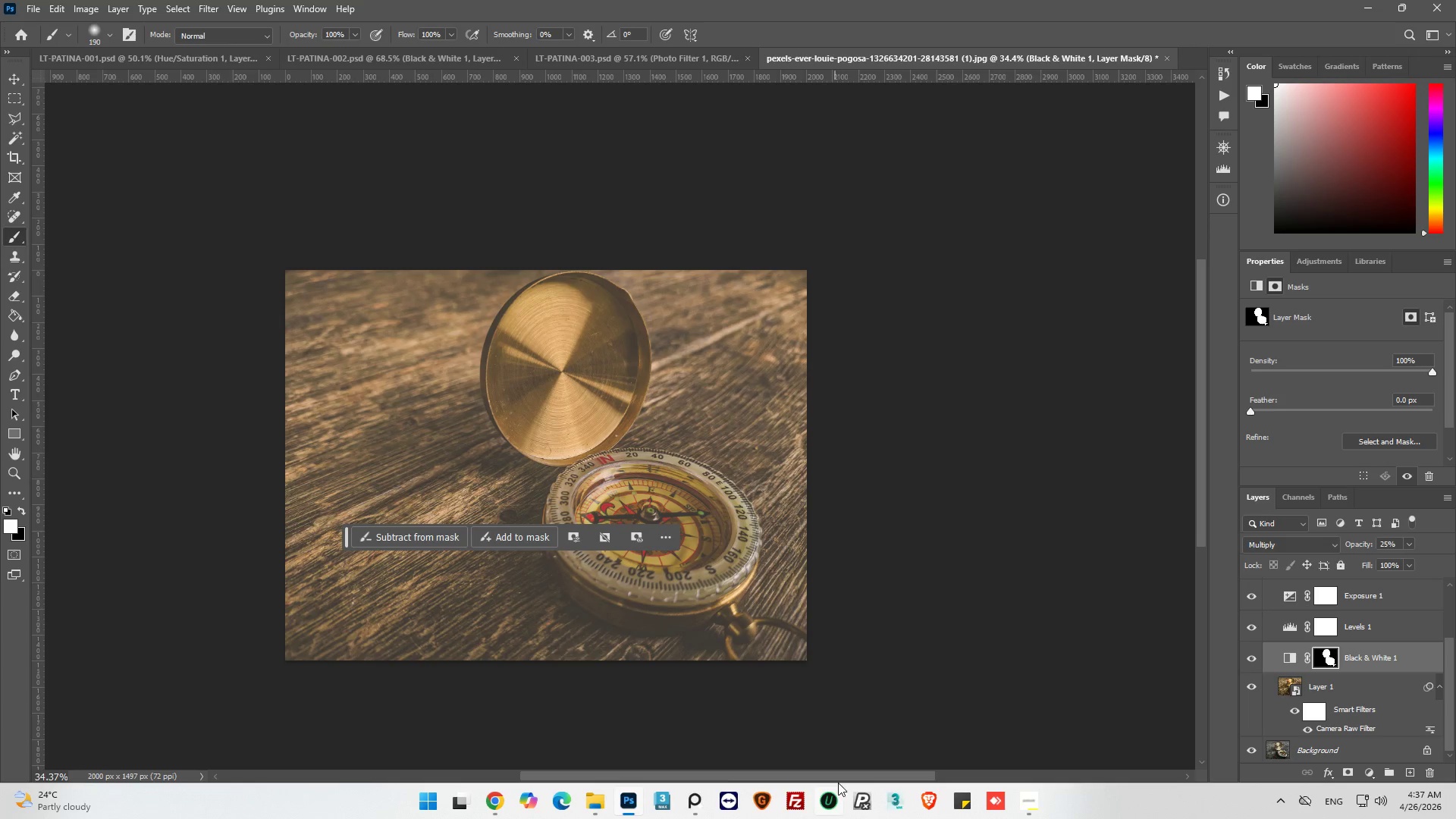 
left_click_drag(start_coordinate=[839, 777], to_coordinate=[788, 771])
 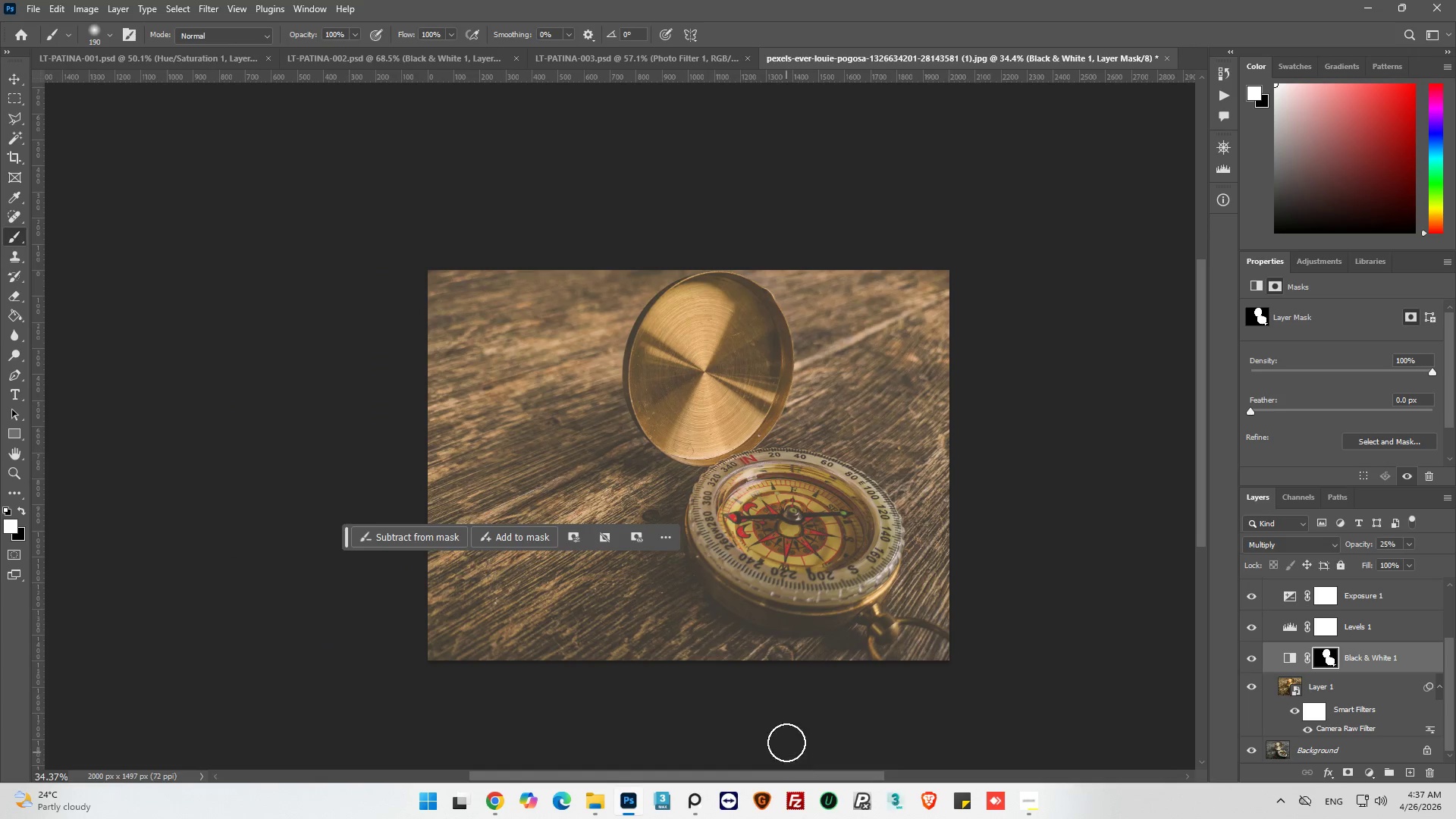 
hold_key(key=AltLeft, duration=0.5)
scroll: coordinate [832, 513], scroll_direction: up, amount: 1.0
 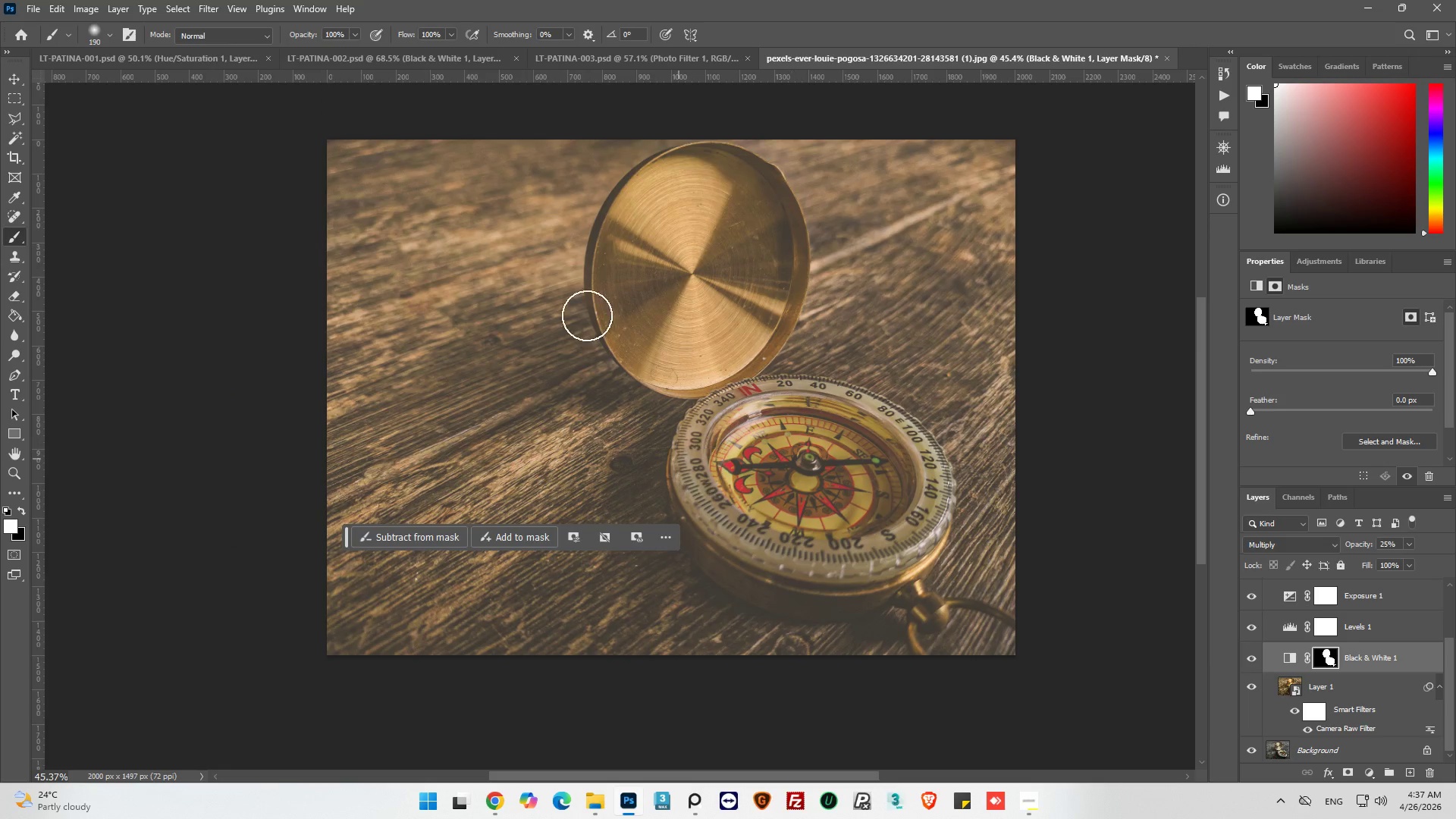 
left_click([572, 53])
 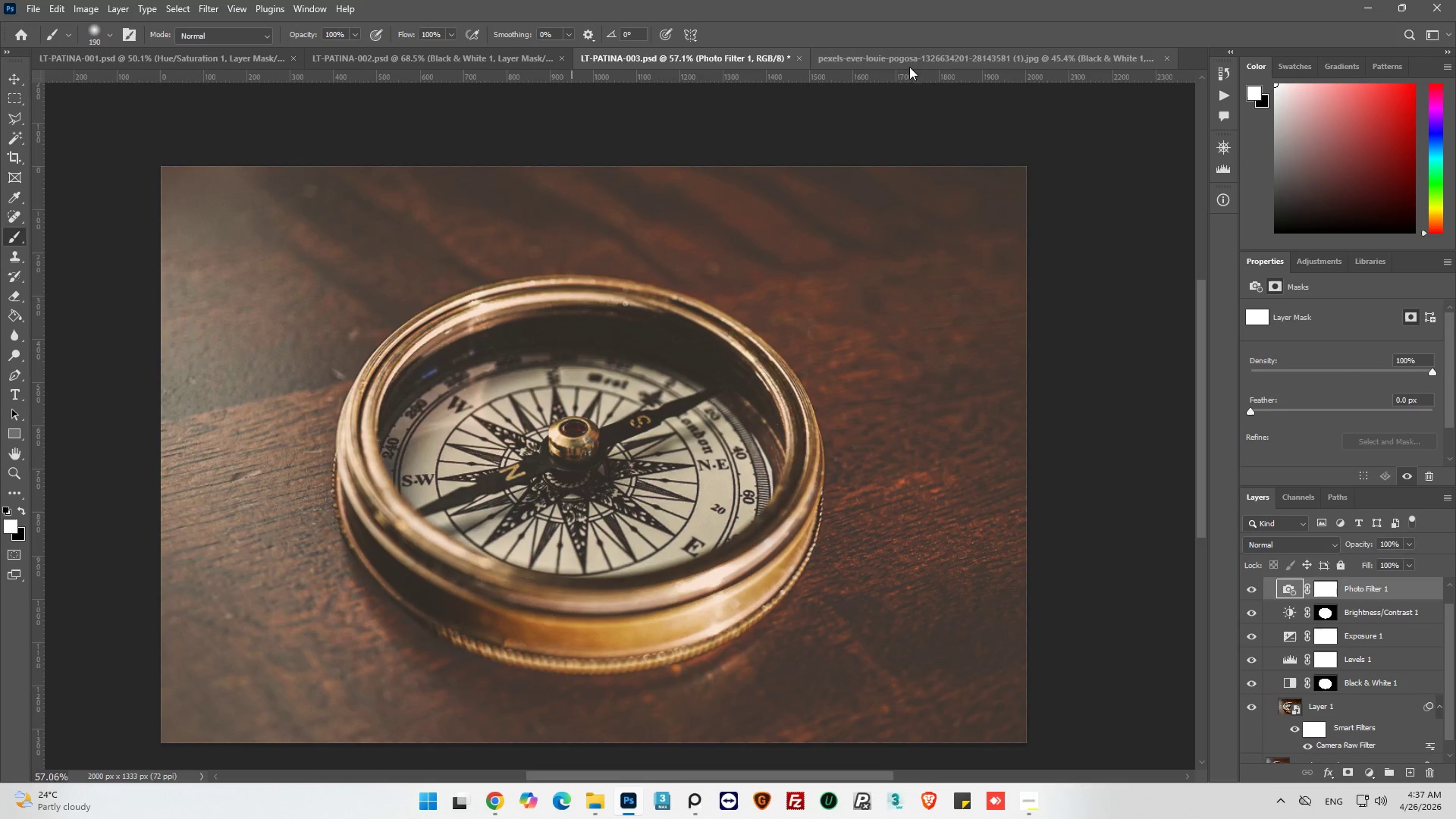 
left_click([911, 59])
 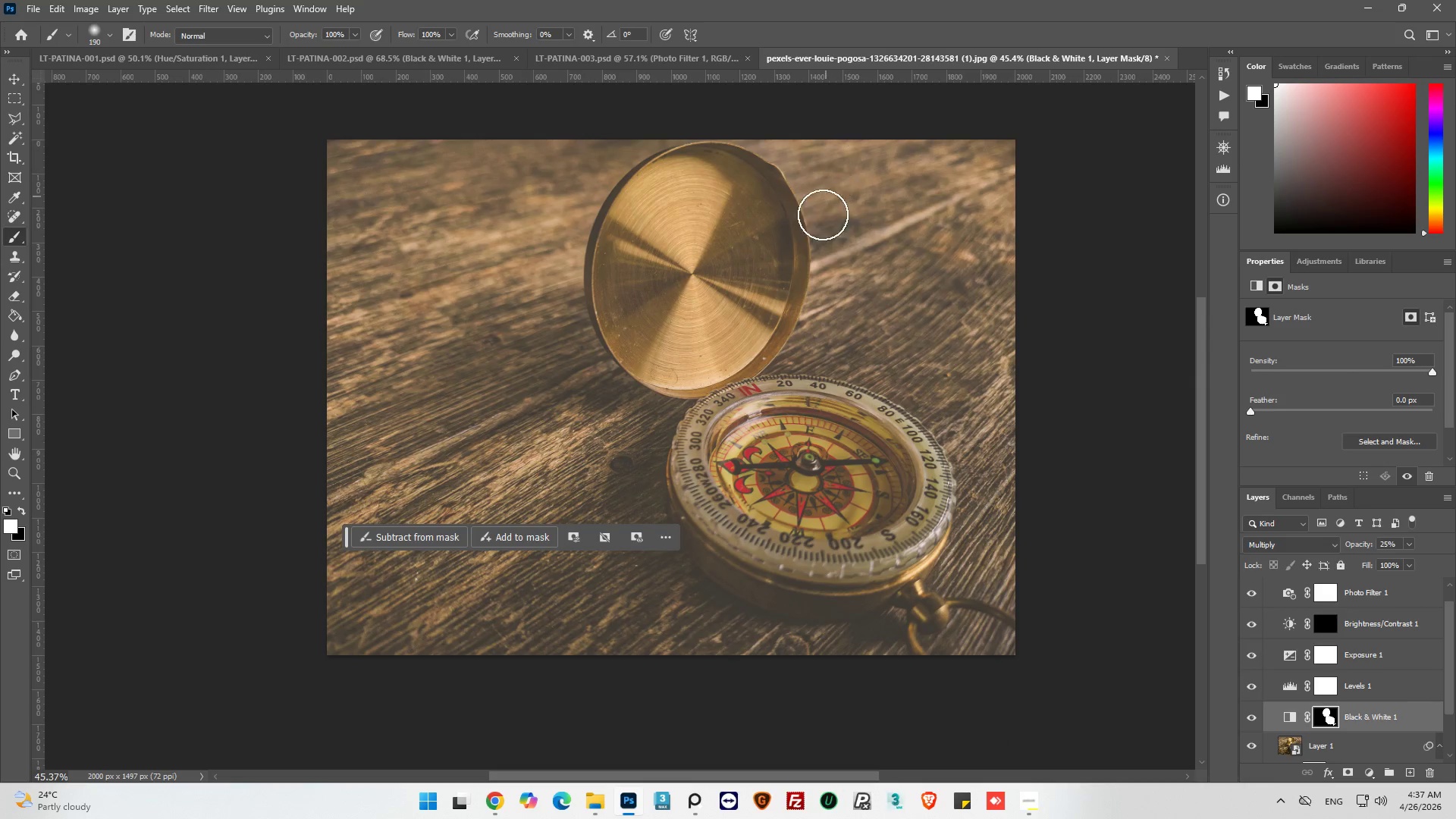 
scroll: coordinate [807, 353], scroll_direction: up, amount: 4.0
 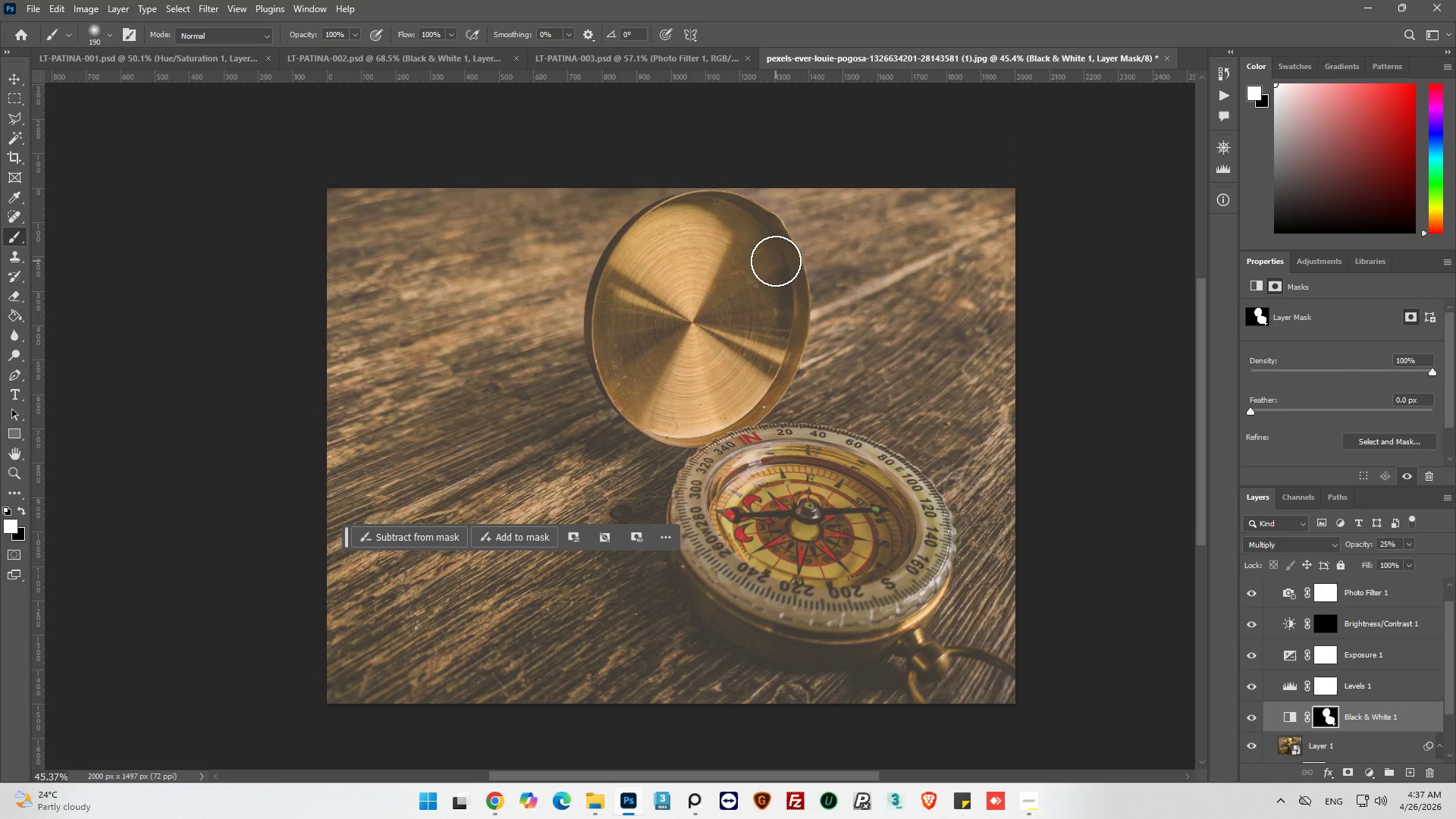 
key(Control+S)
 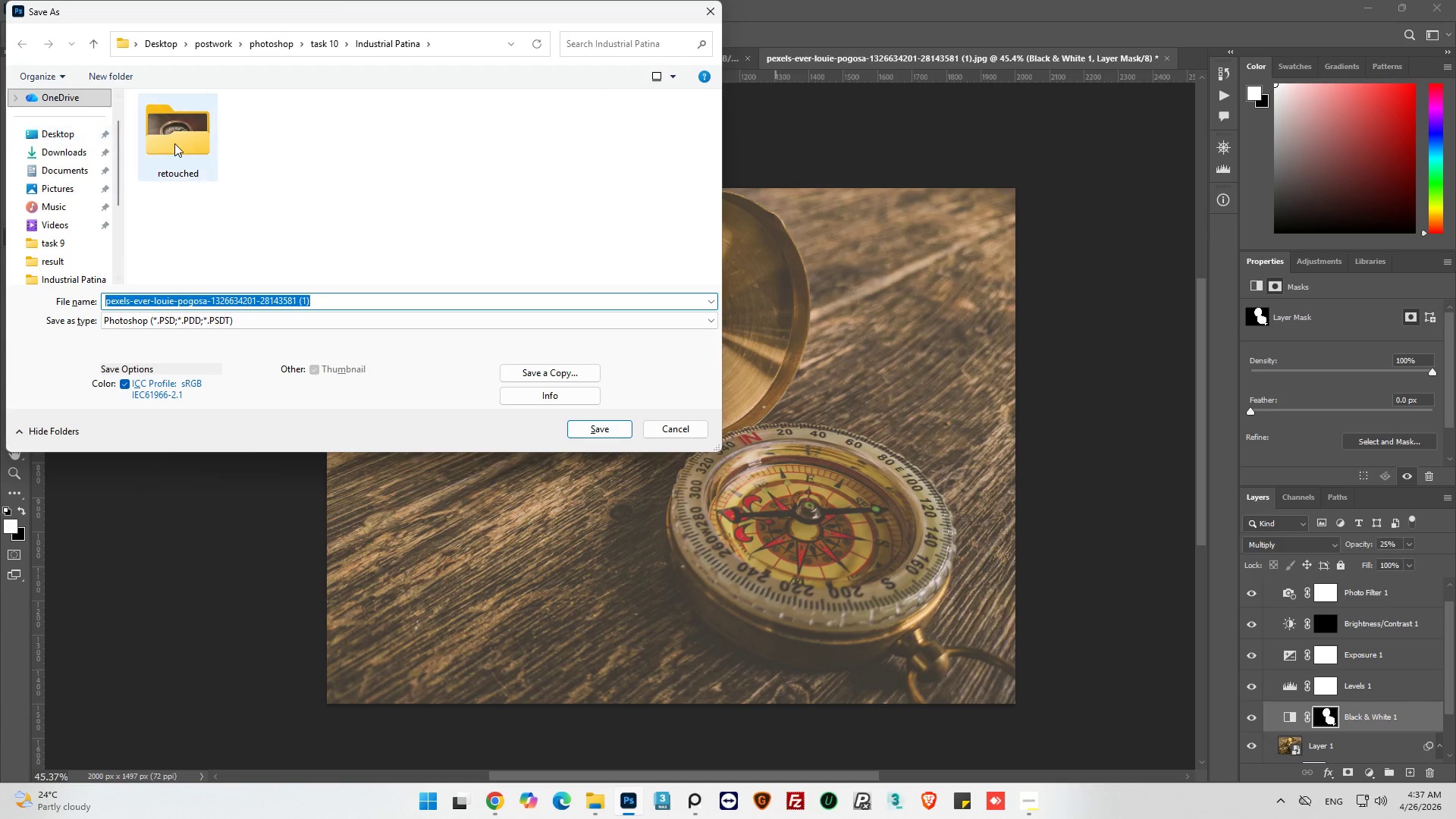 
double_click([177, 138])
 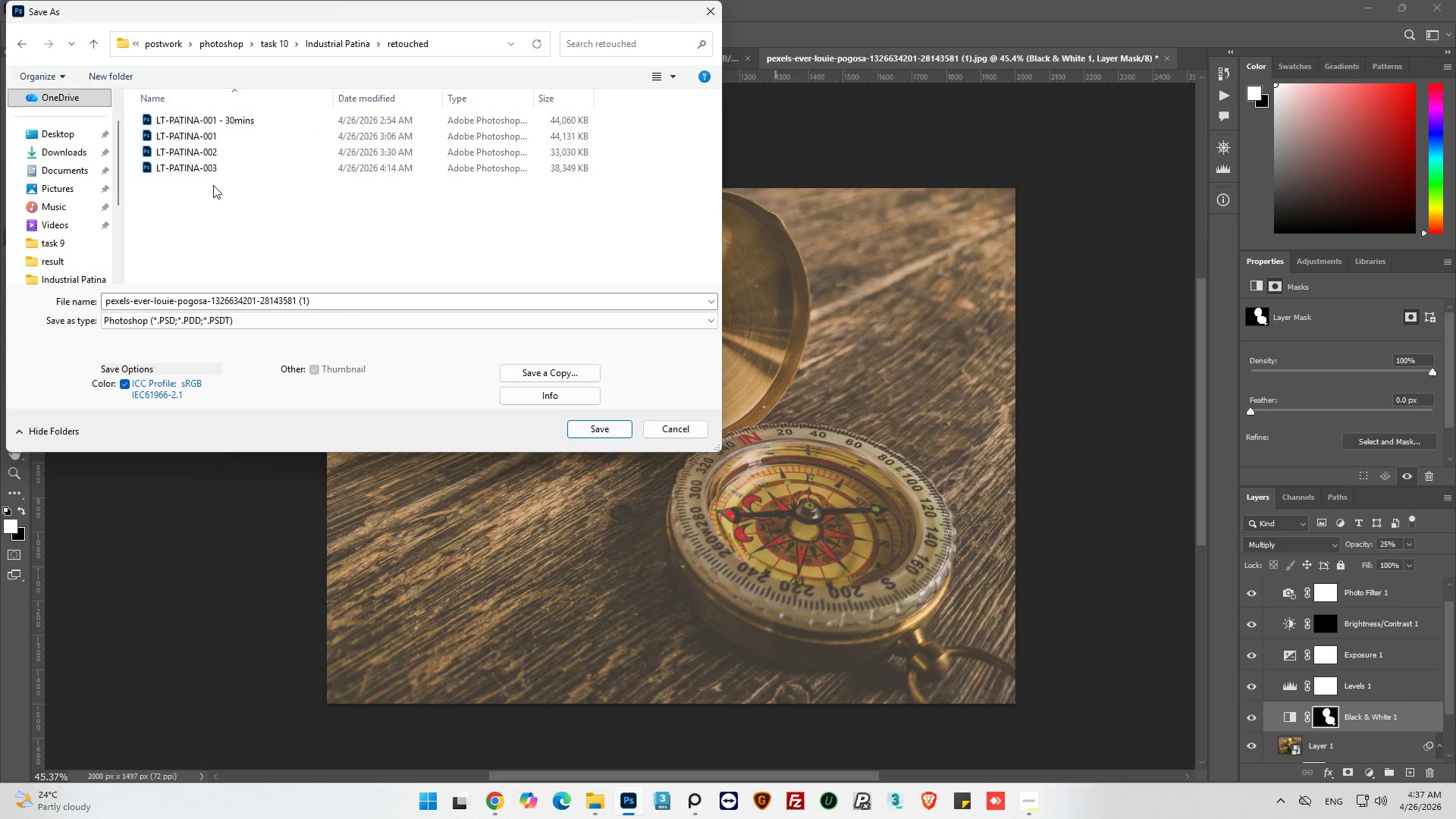 
left_click([218, 168])
 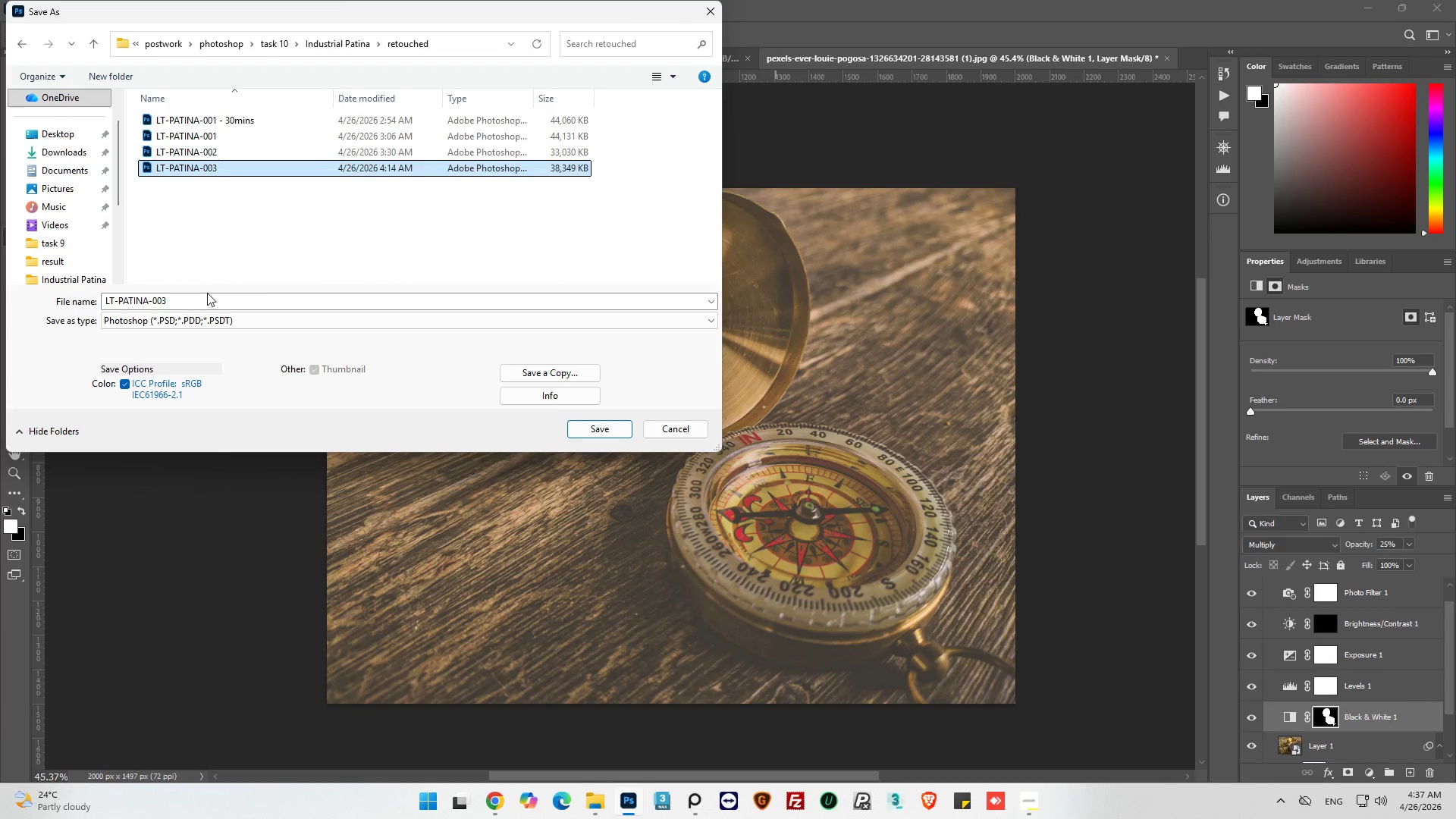 
left_click([207, 293])
 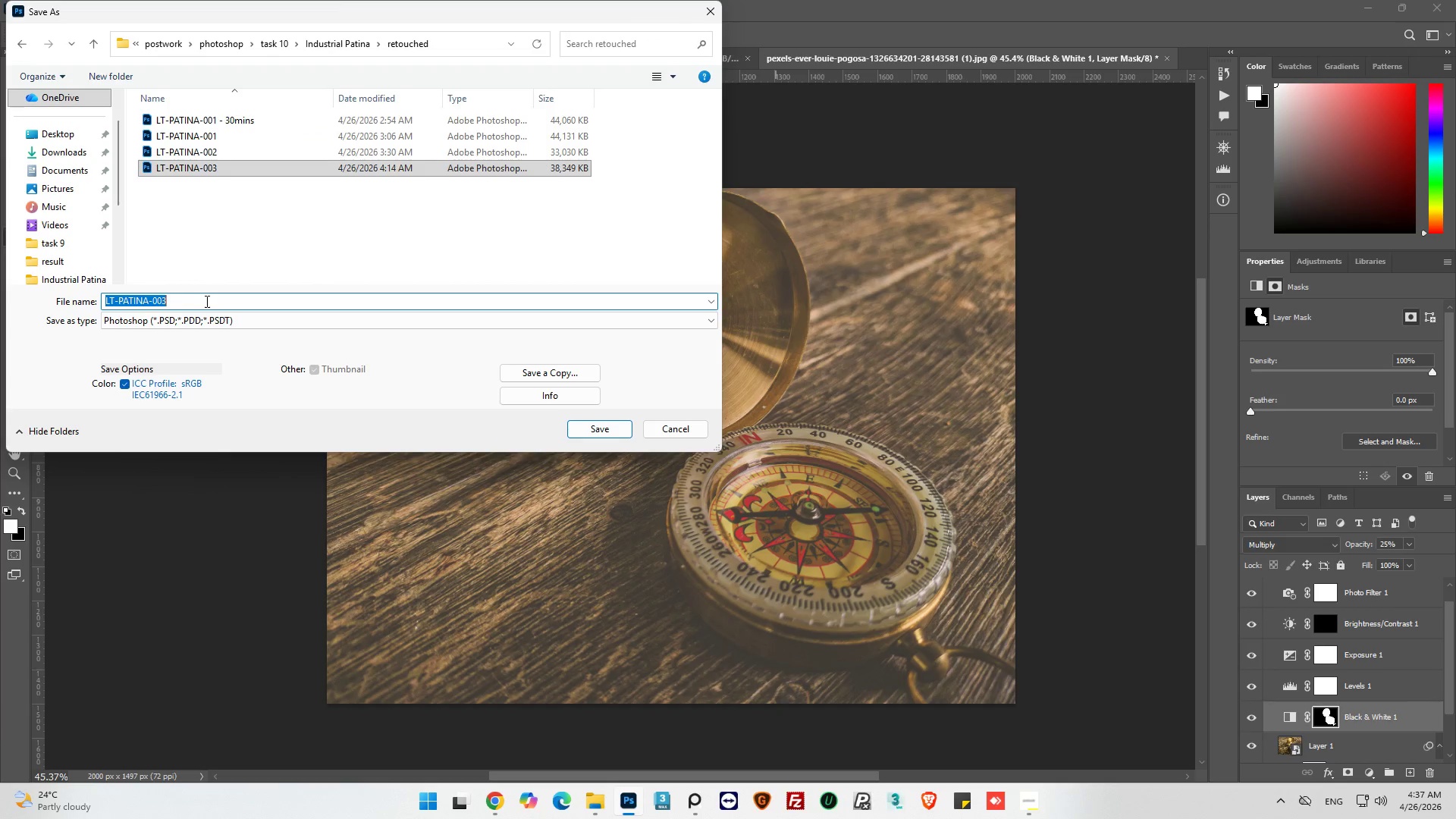 
left_click([202, 304])
 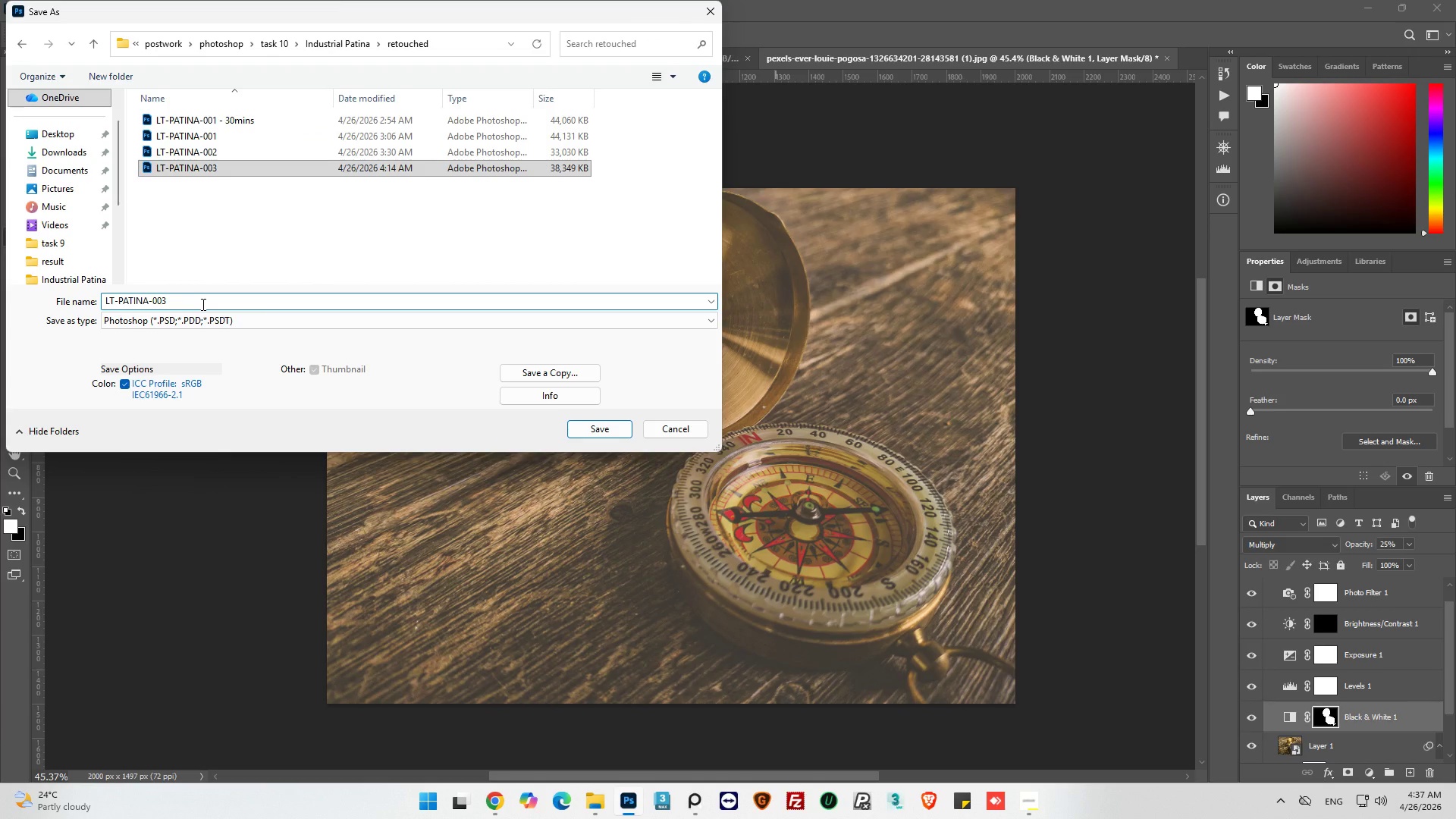 
key(Backspace)
 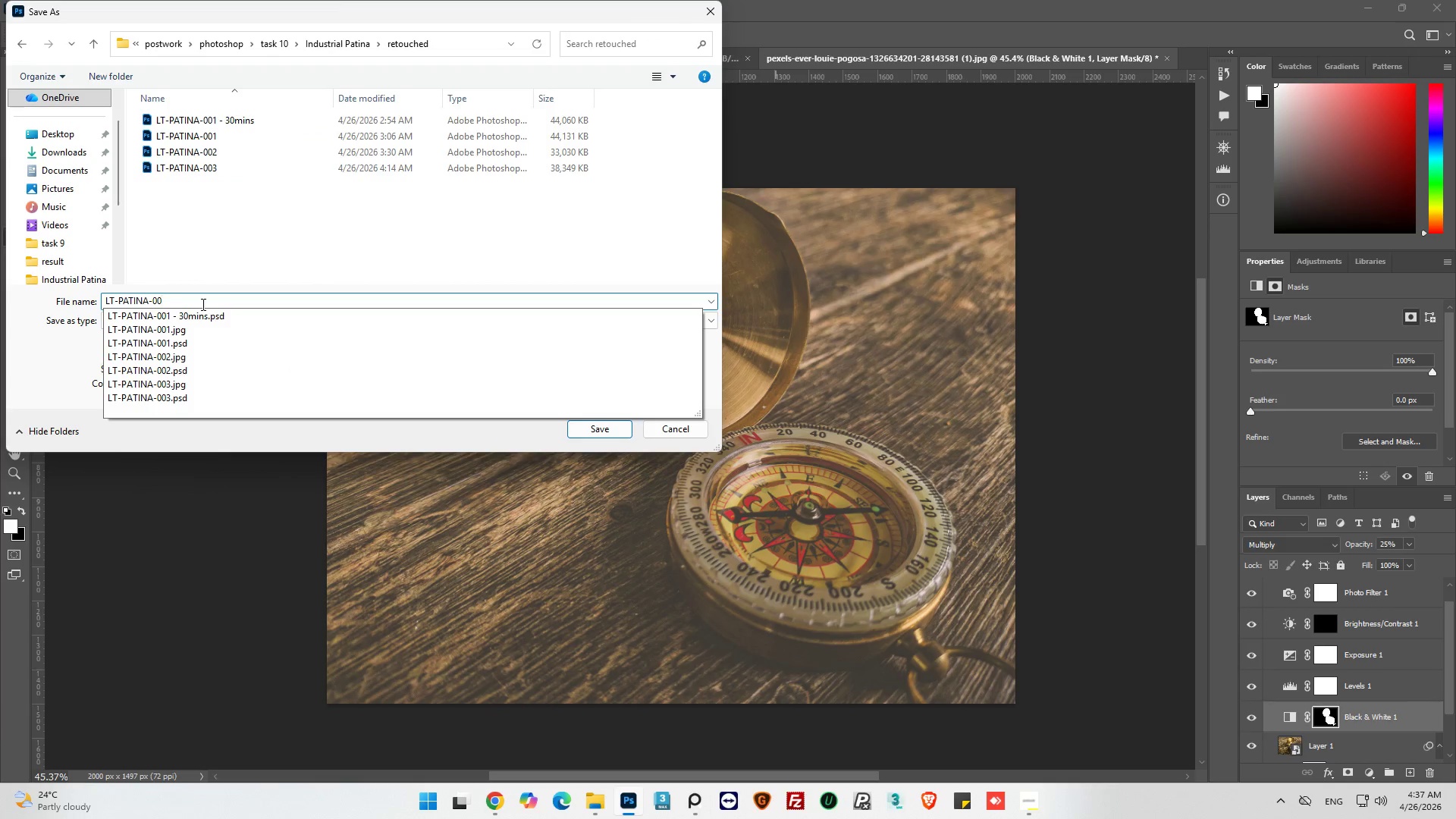 
key(4)
 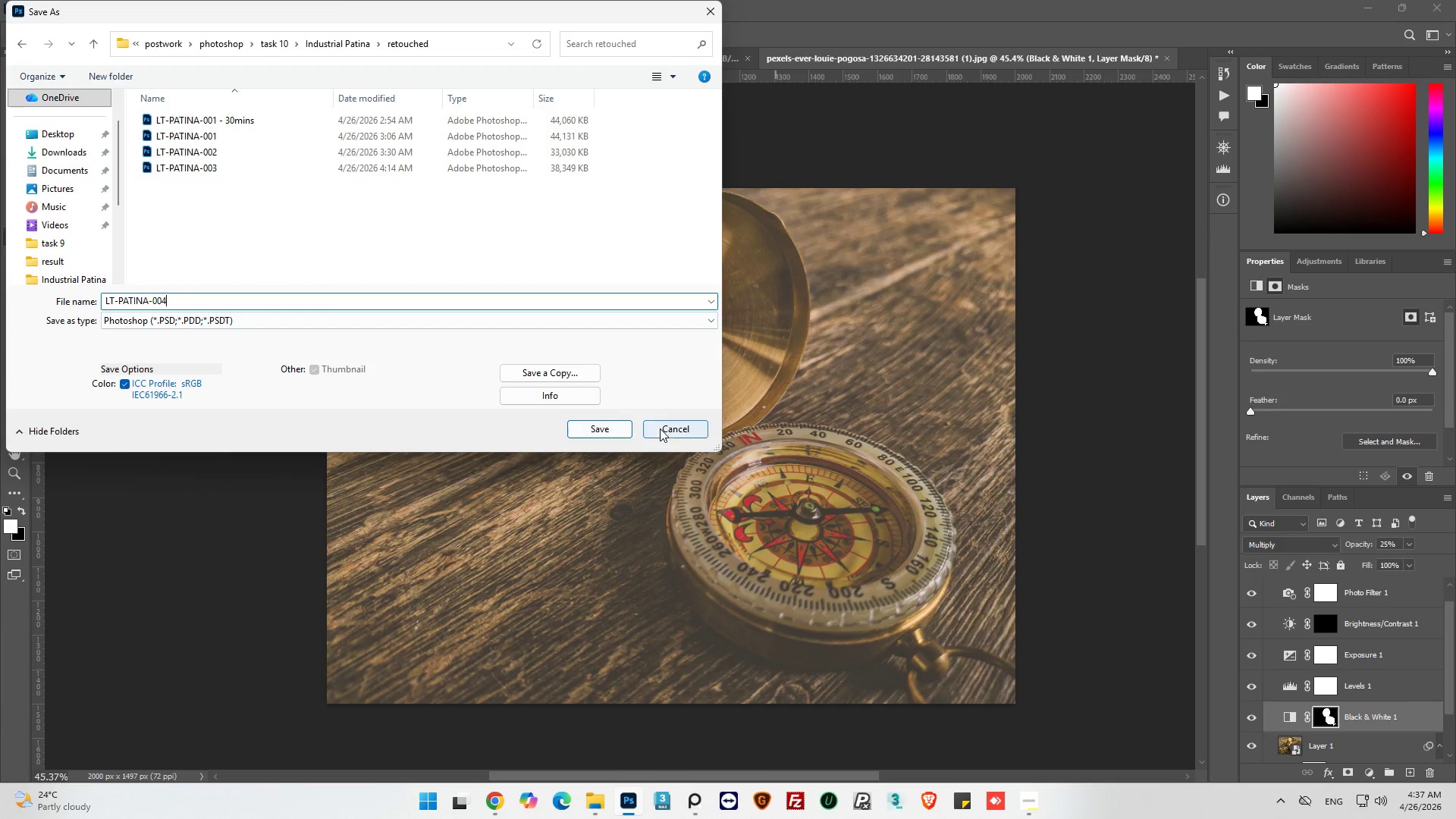 
left_click([593, 425])
 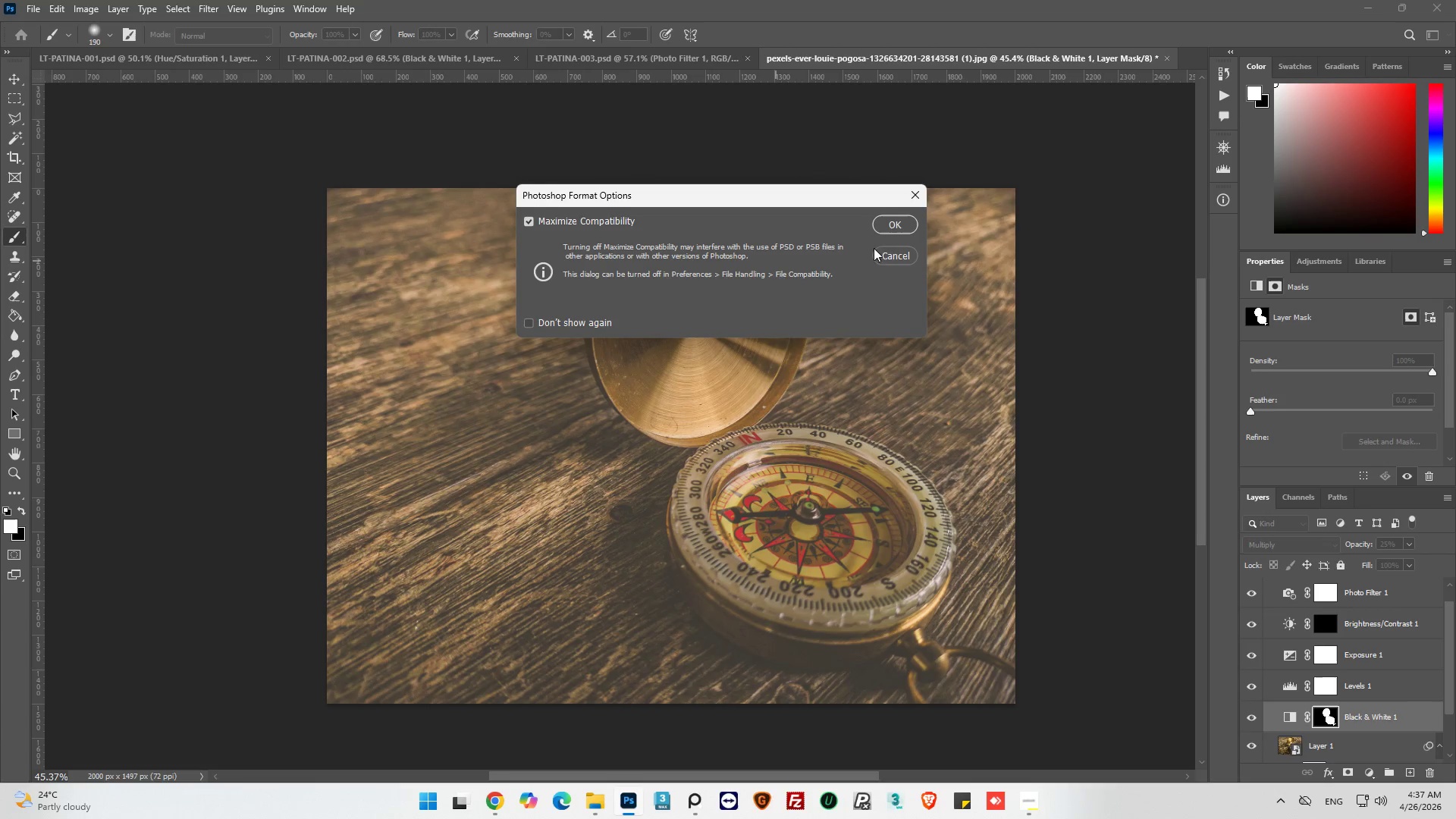 
left_click([886, 228])
 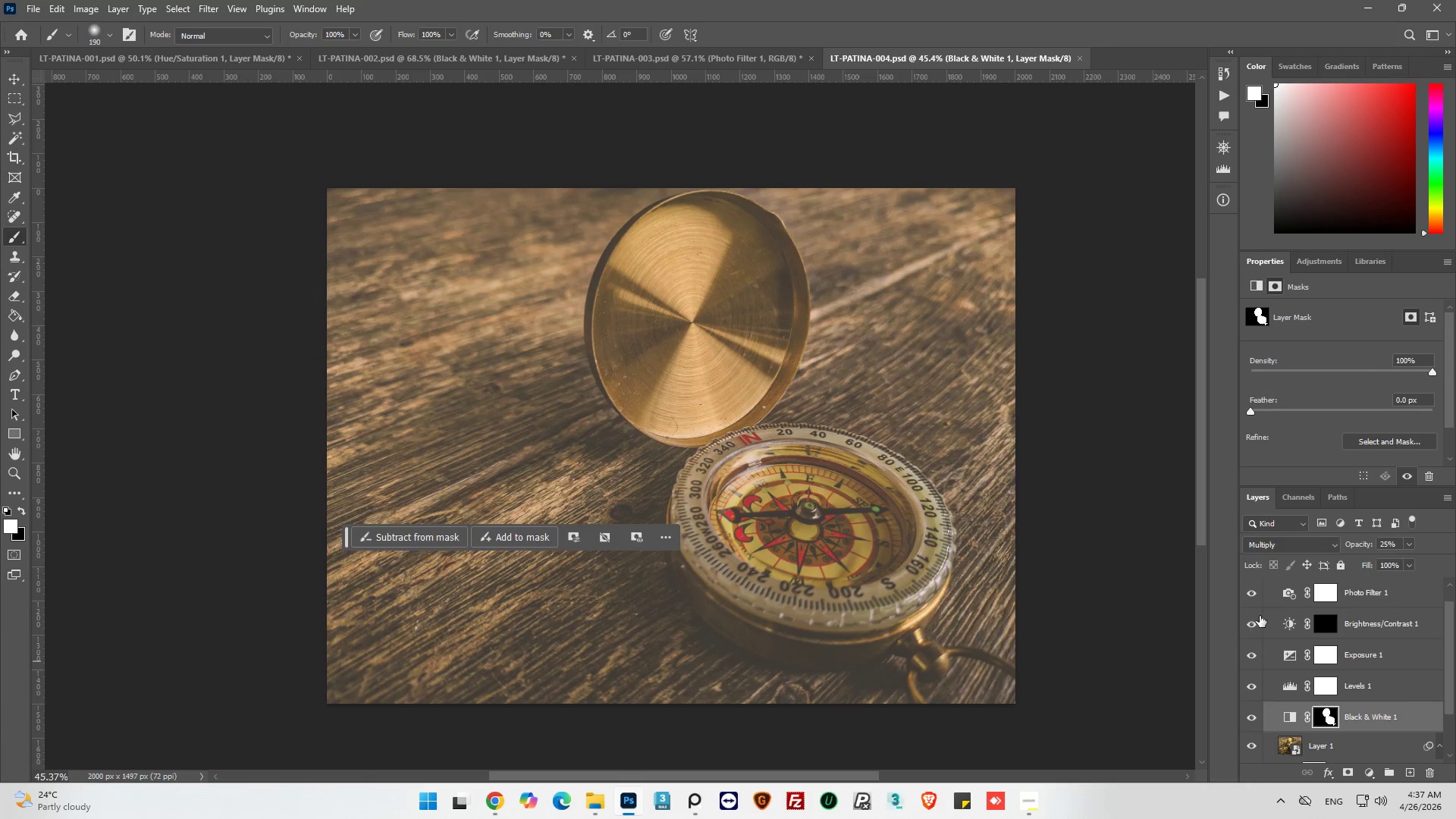 
wait(8.34)
 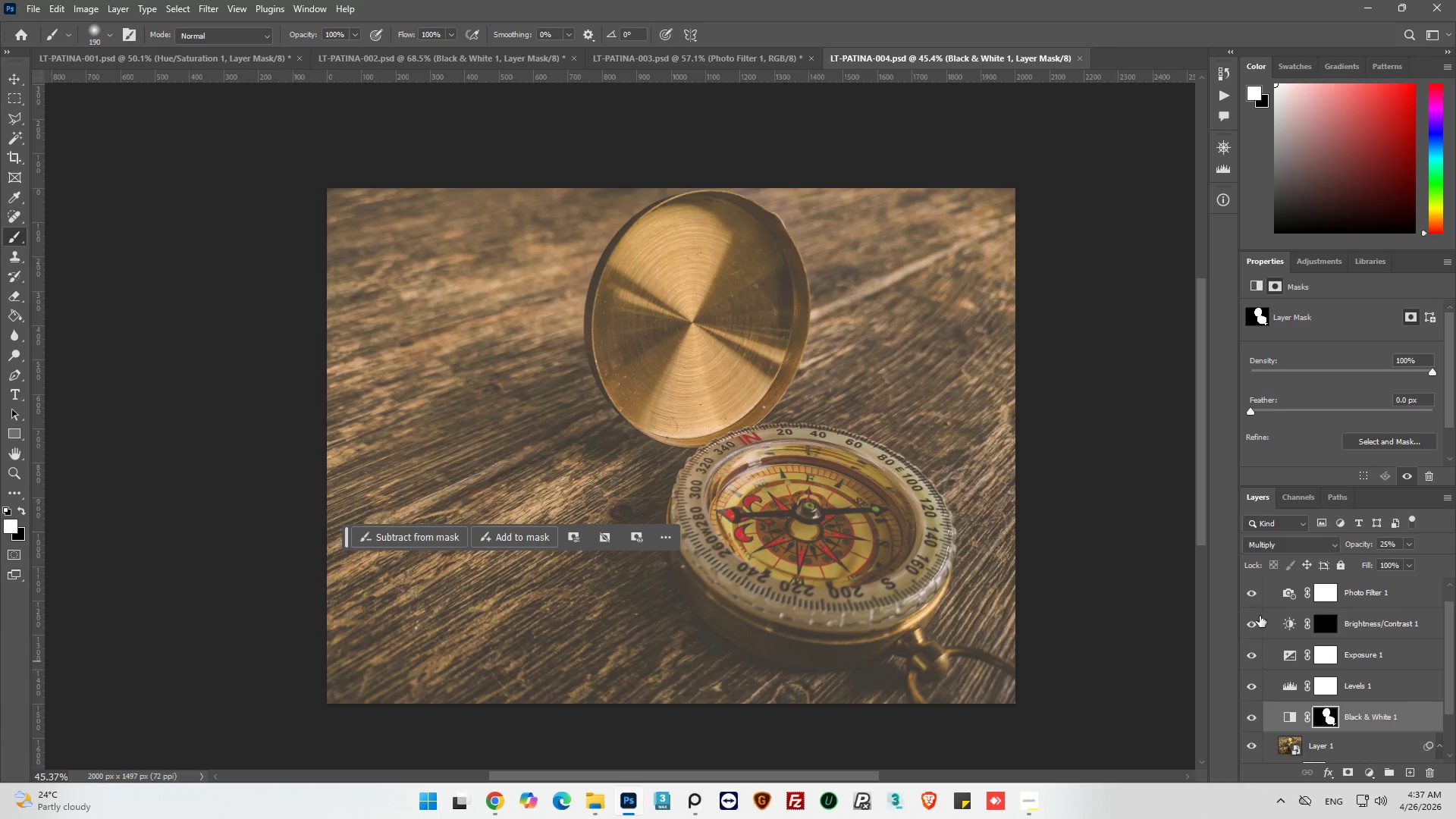 
left_click([1285, 591])
 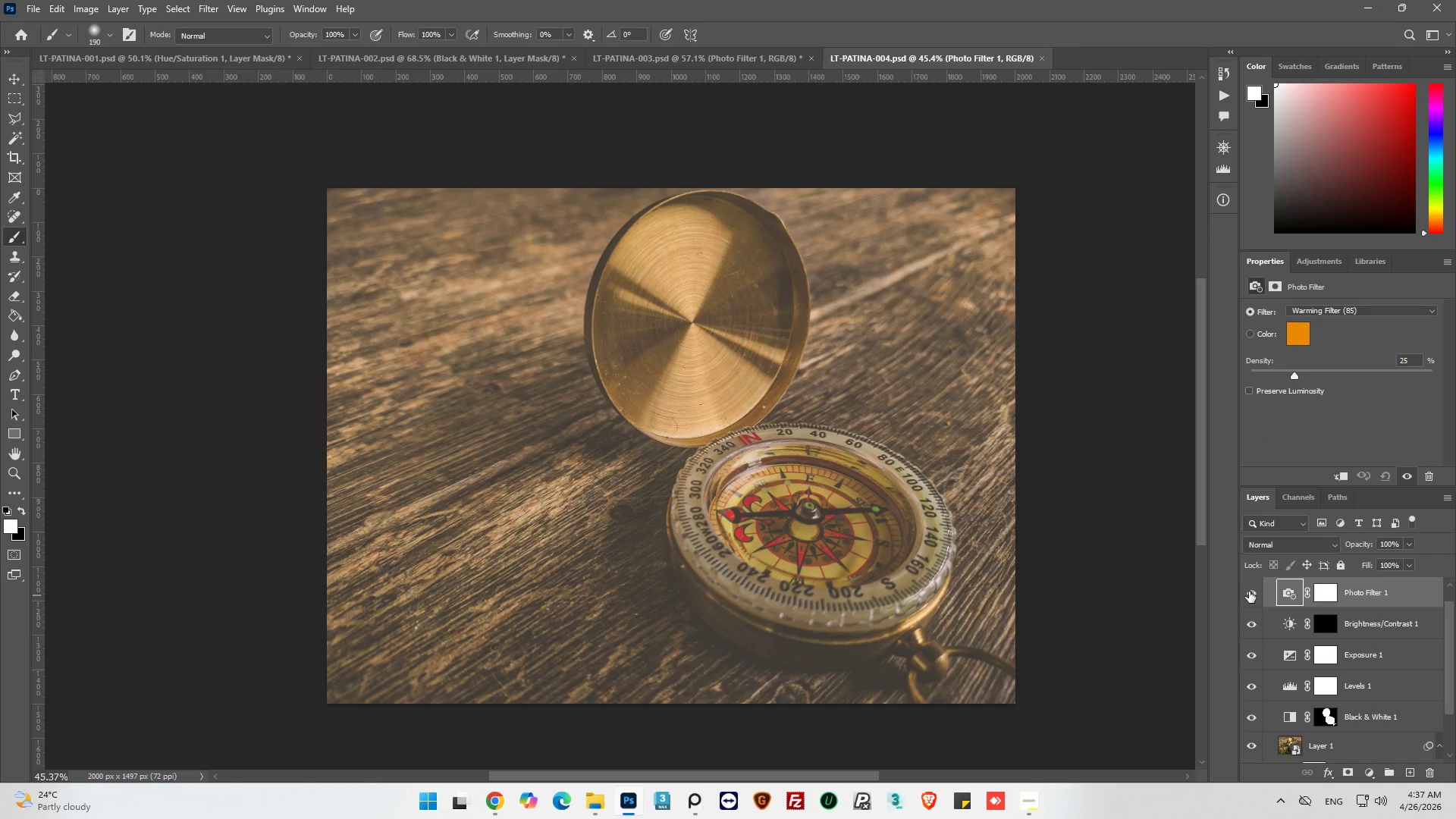 
left_click([1247, 592])
 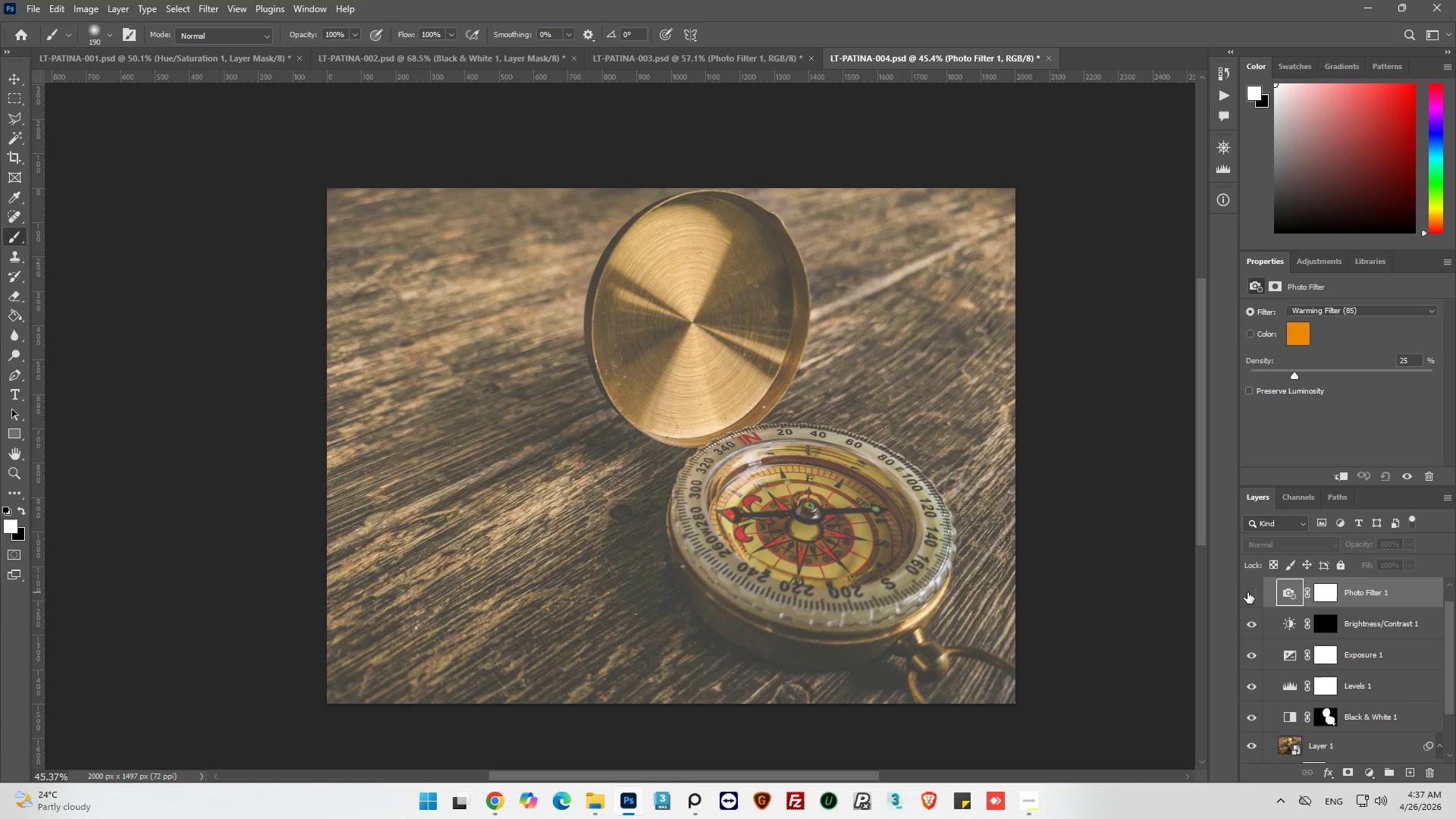 
left_click([1247, 592])
 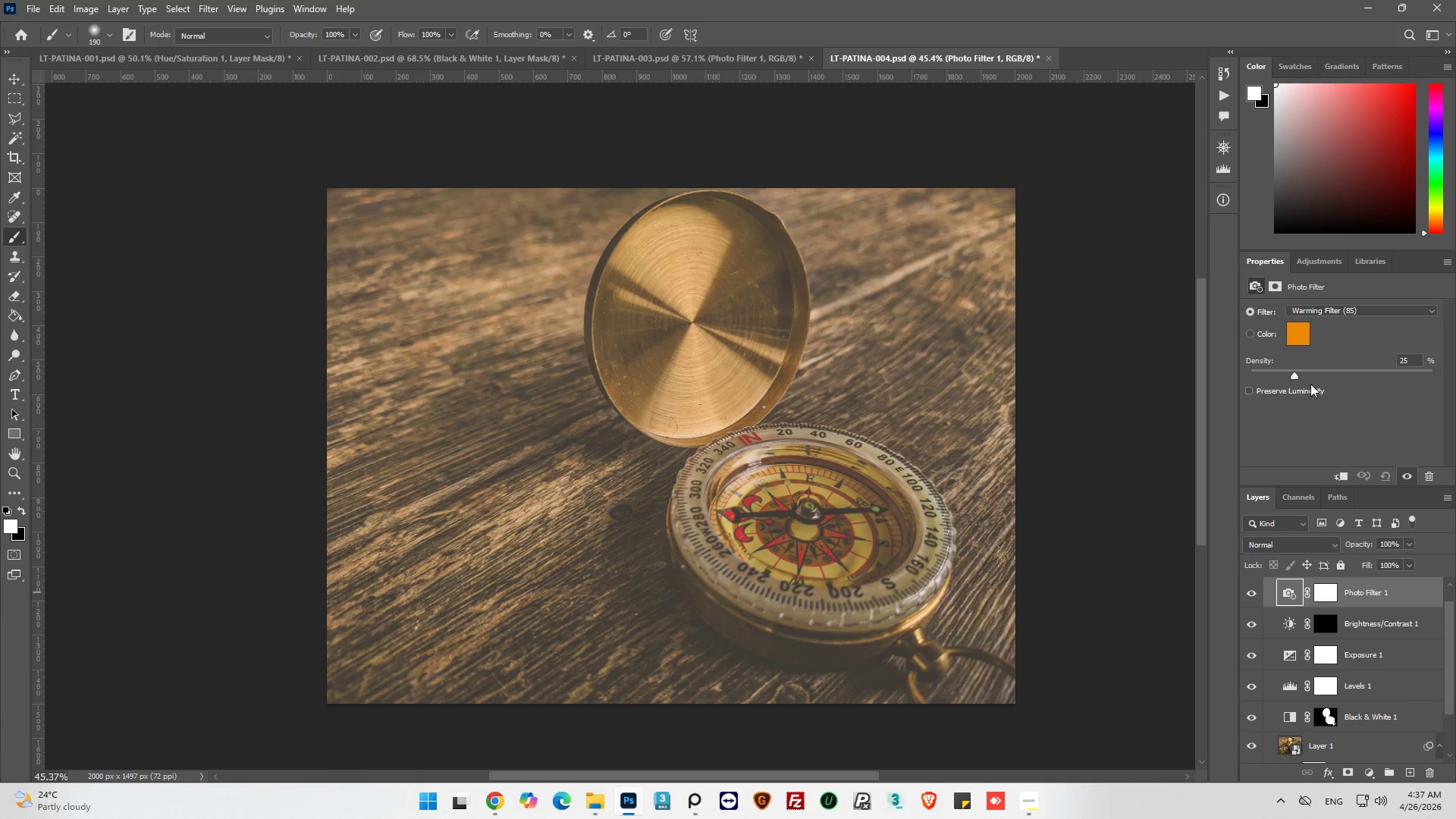 
left_click([1298, 378])
 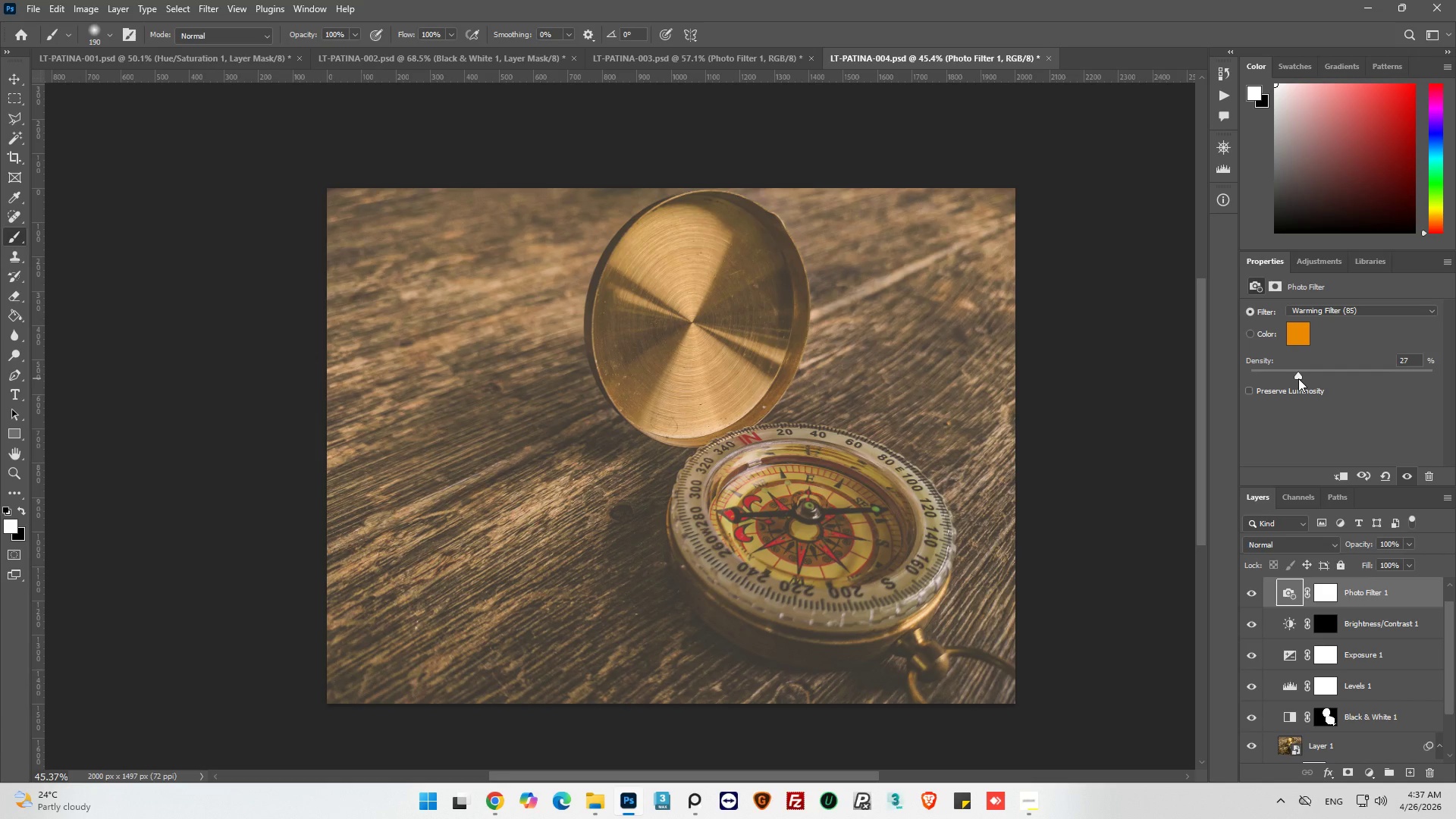 
left_click([1298, 378])
 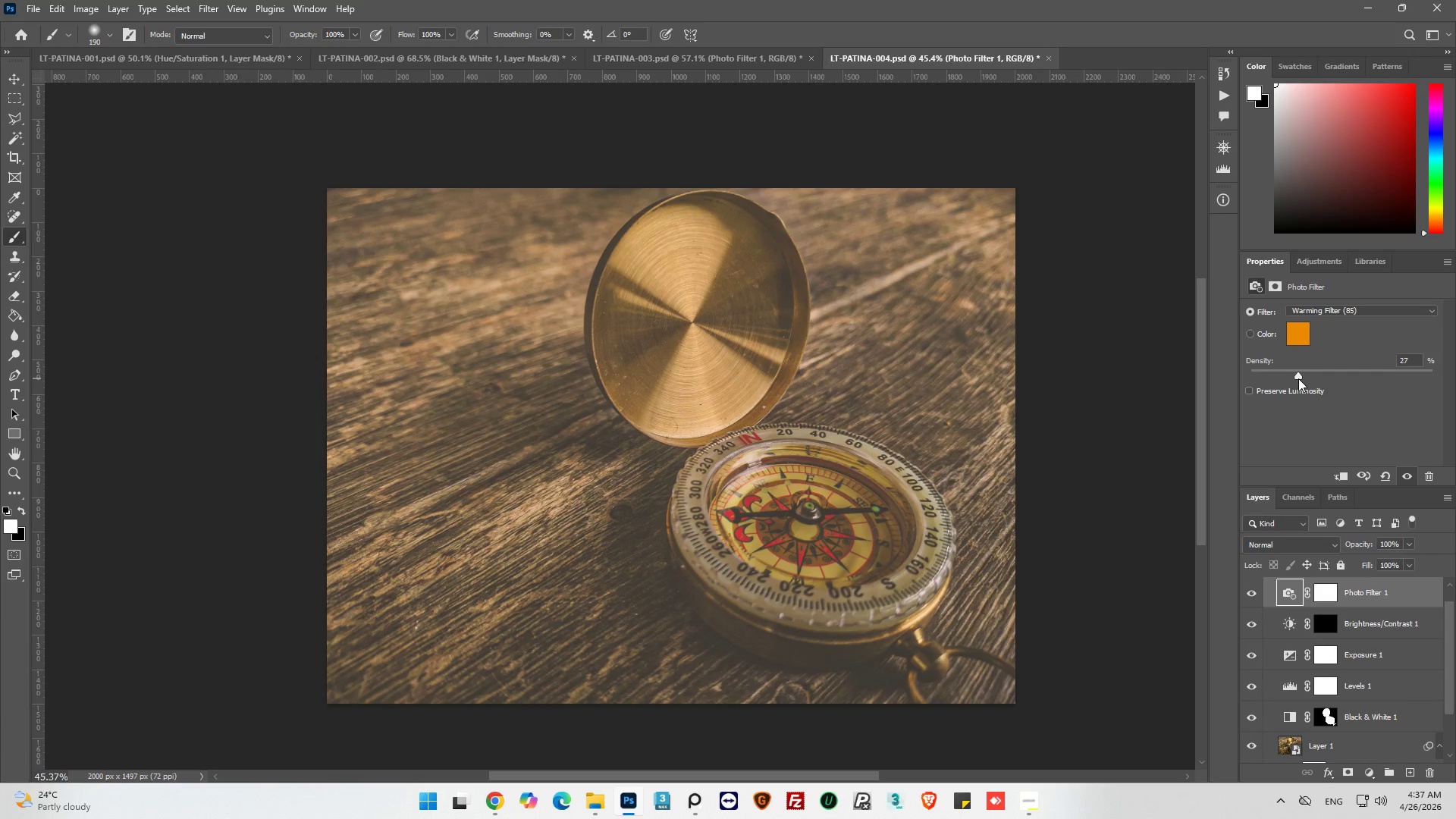 
left_click([1298, 378])
 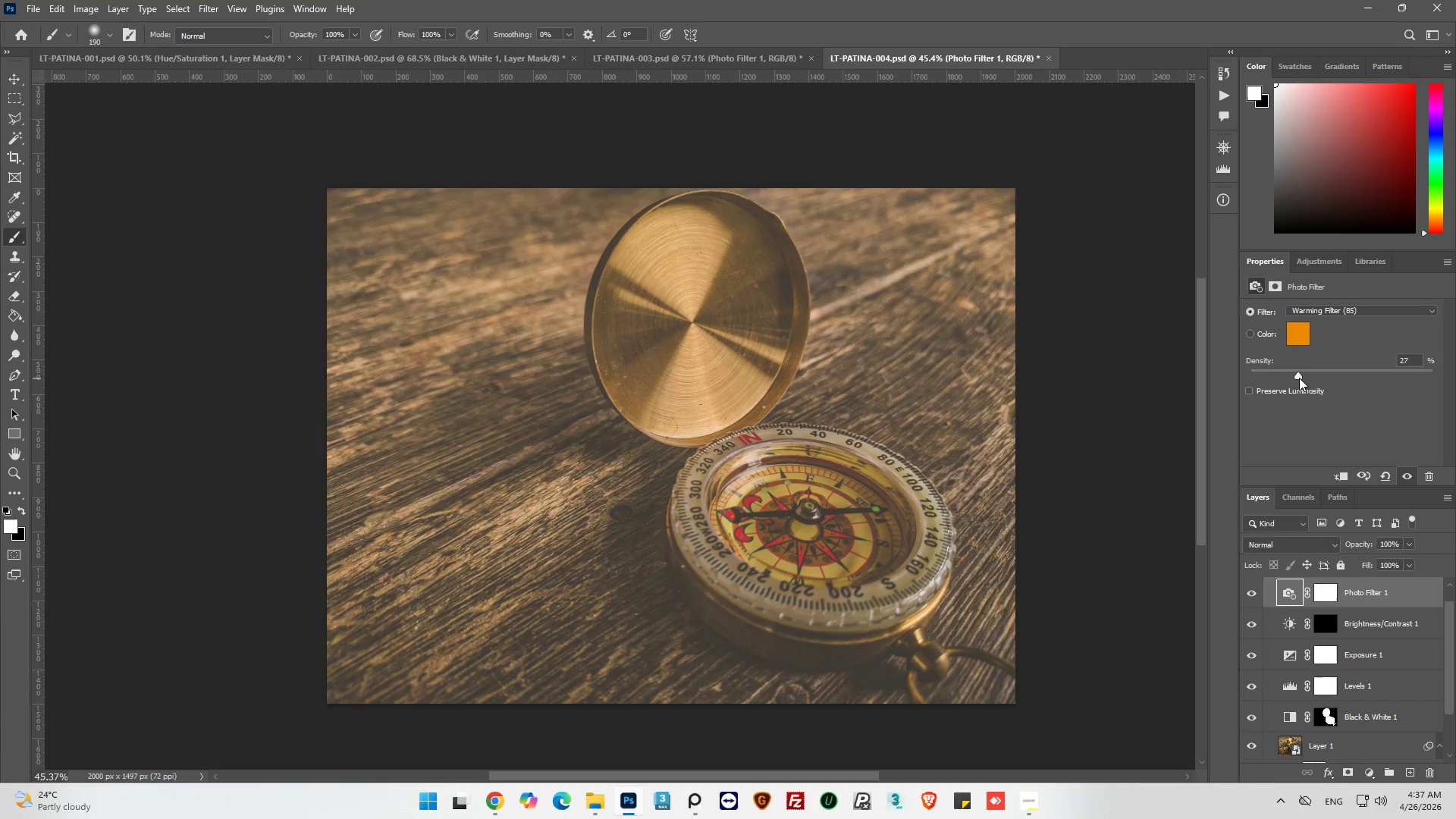 
left_click([1300, 378])
 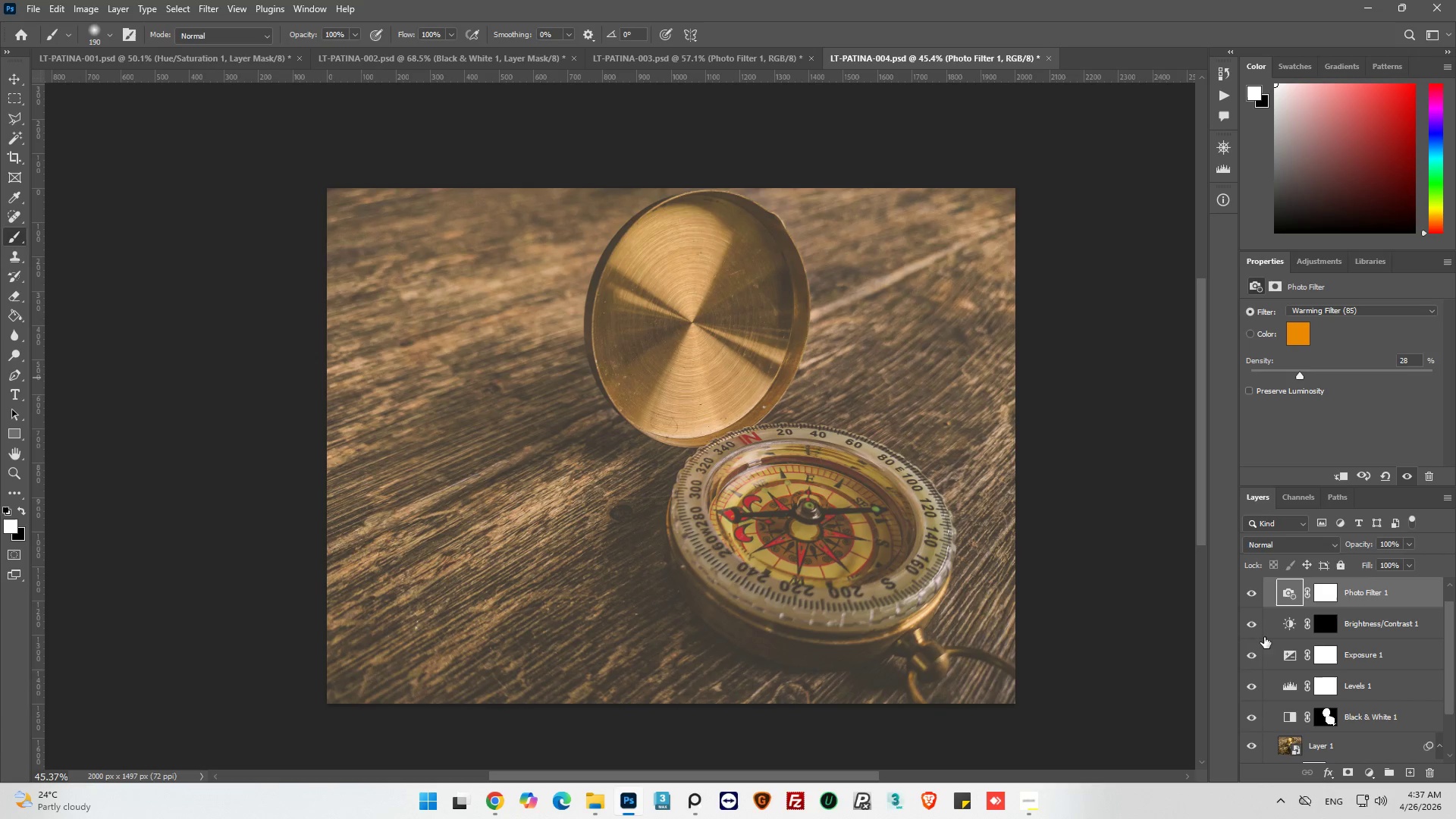 
left_click([1285, 630])
 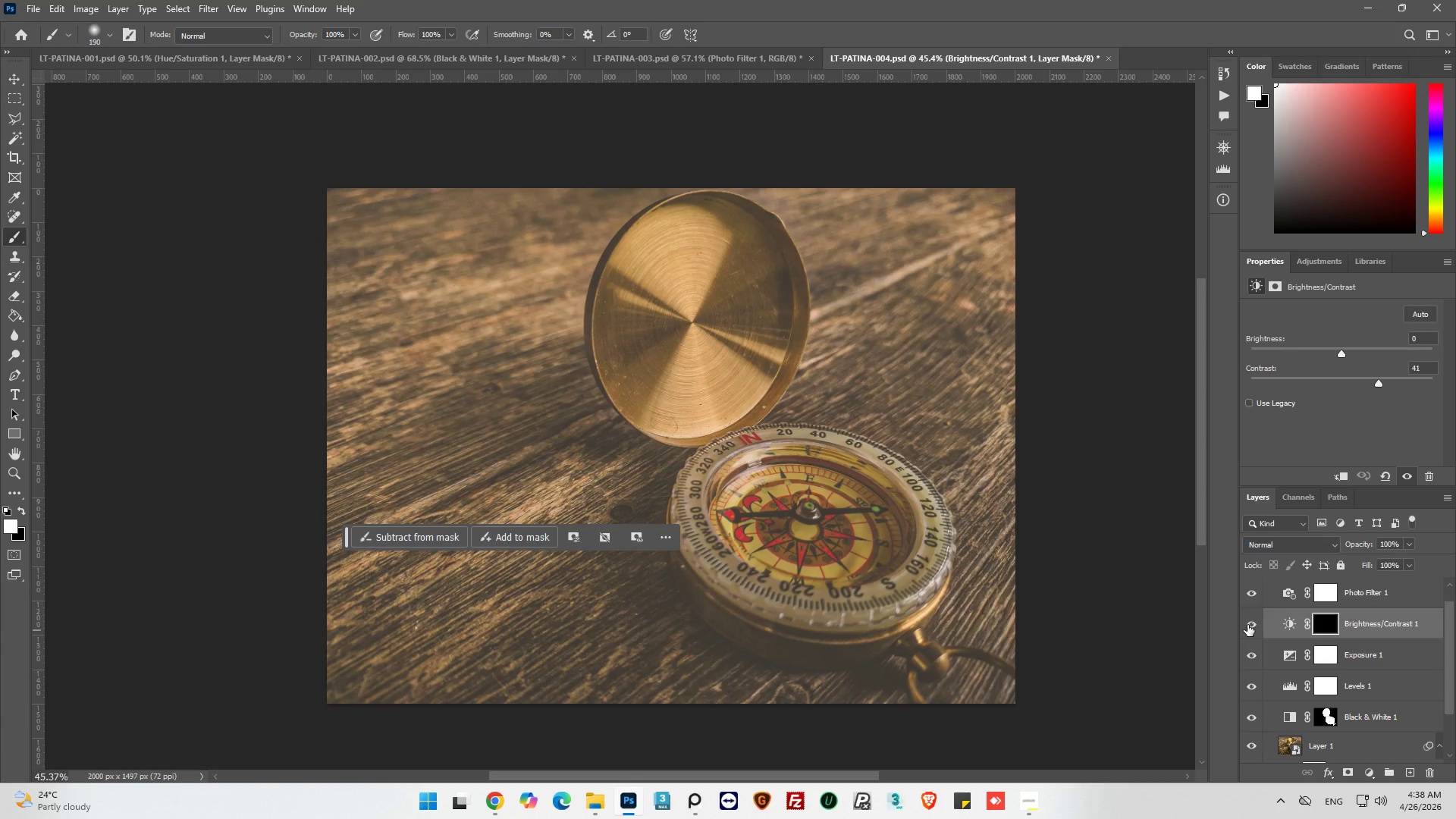 
left_click([1250, 625])
 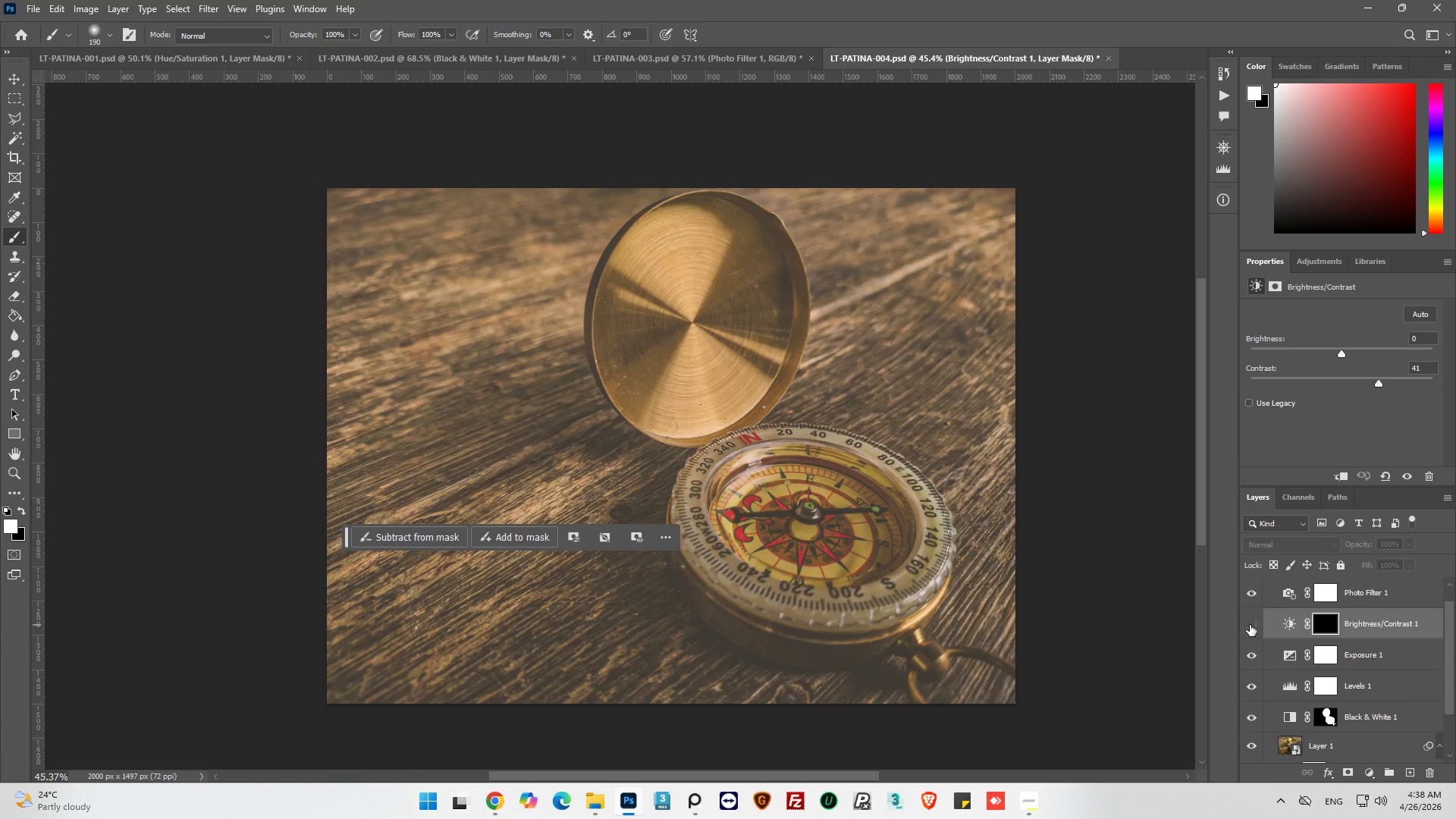 
left_click([1250, 625])
 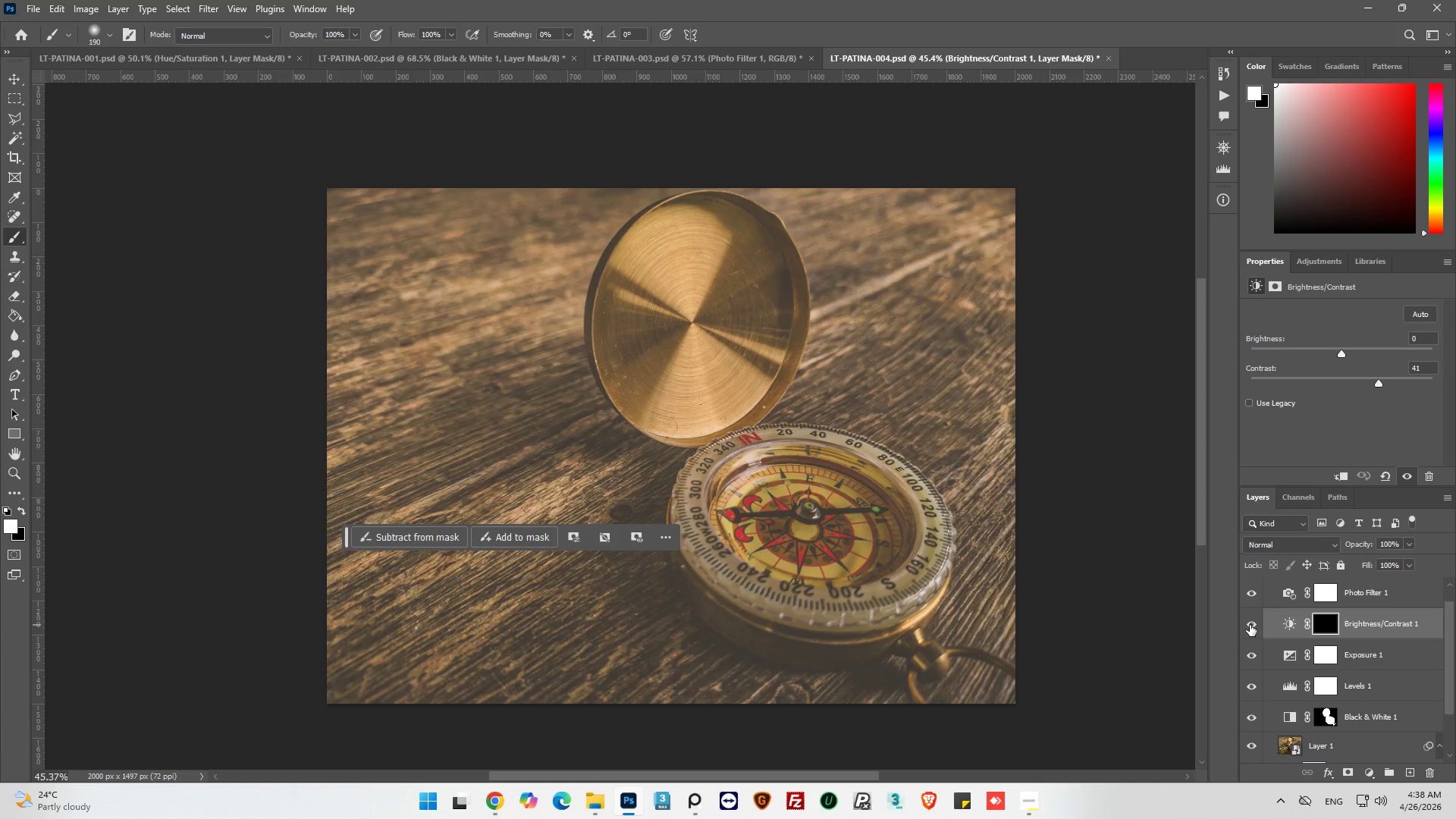 
left_click([1250, 625])
 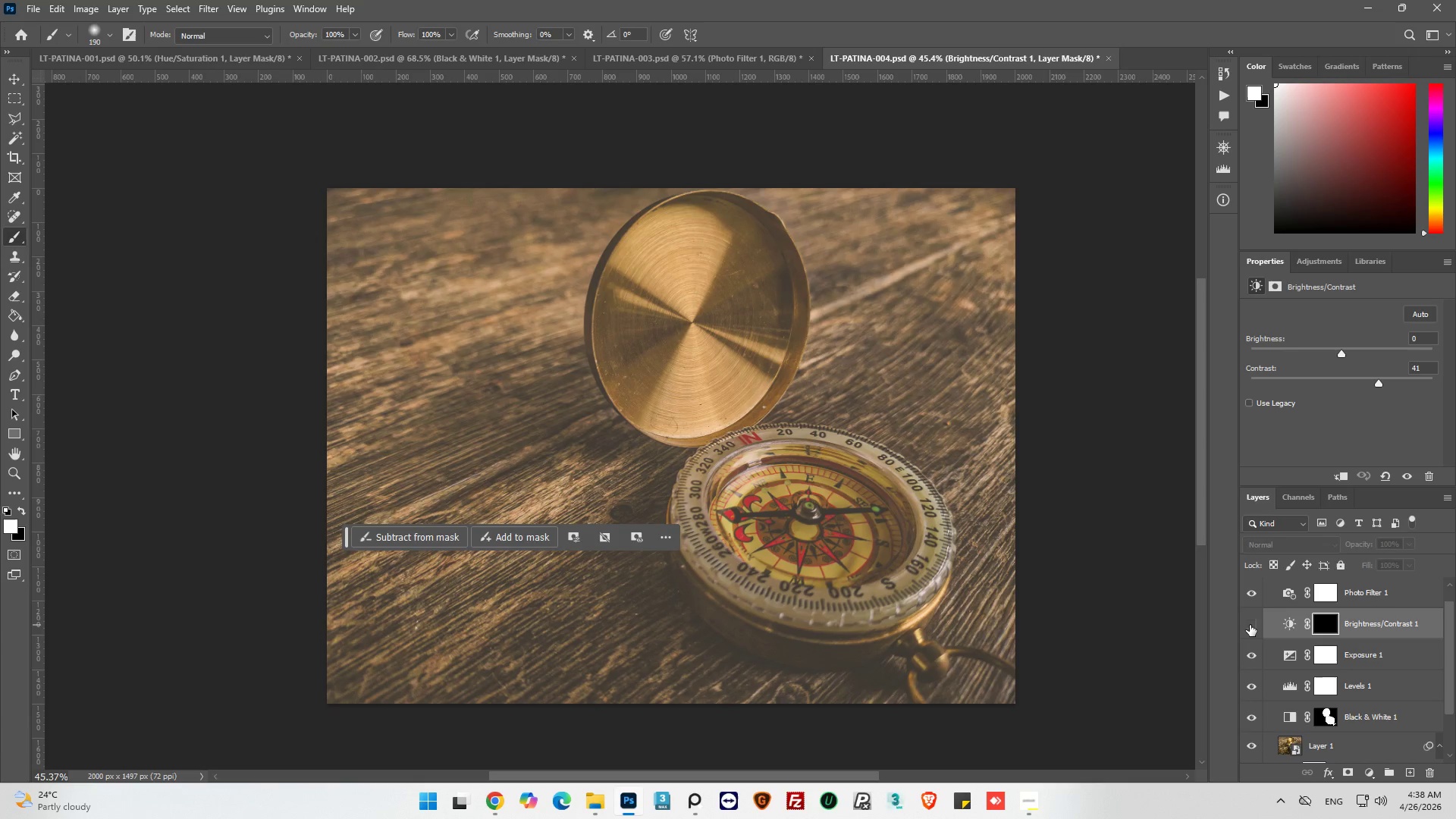 
left_click([1250, 625])
 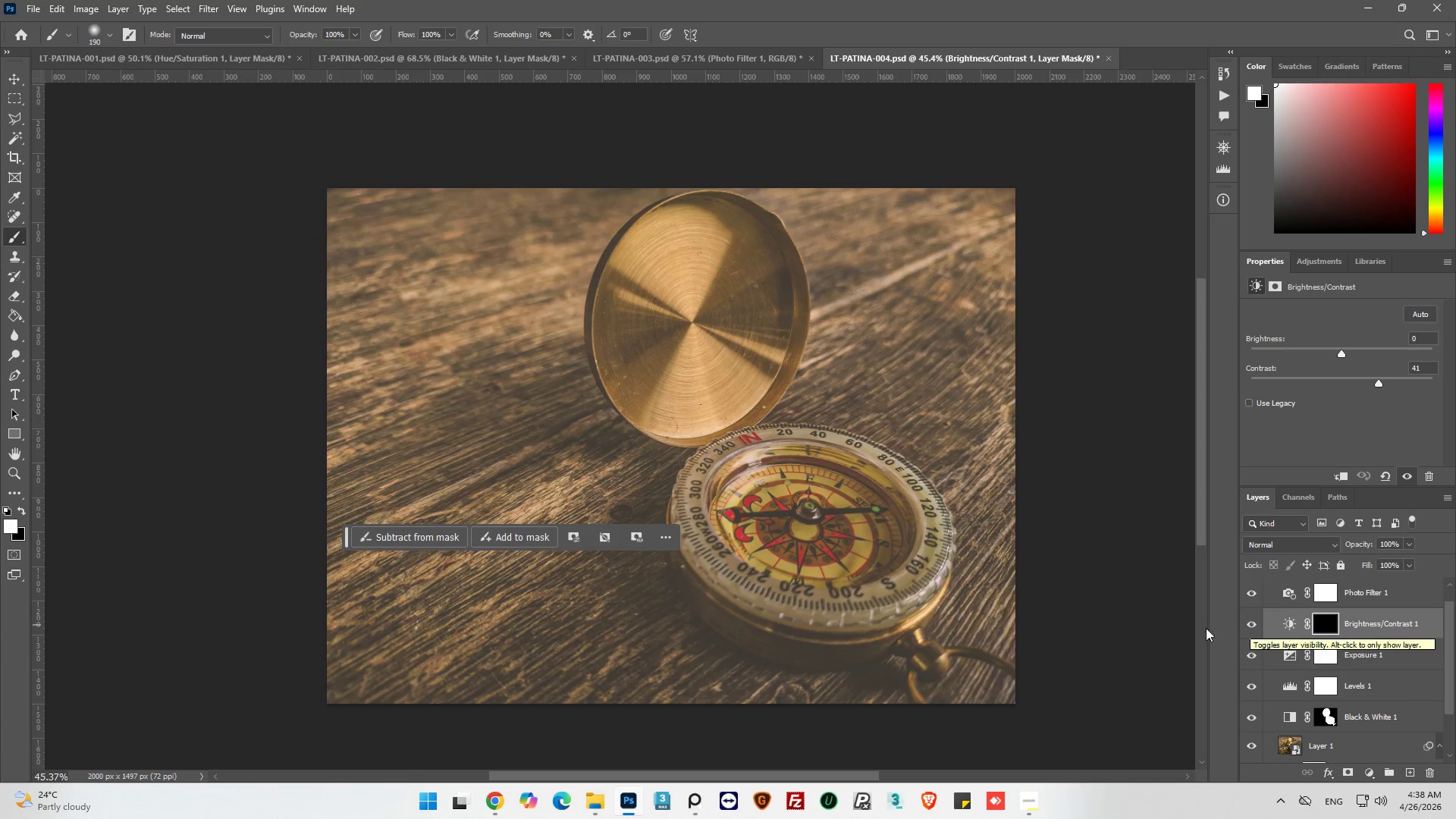 
left_click([718, 57])
 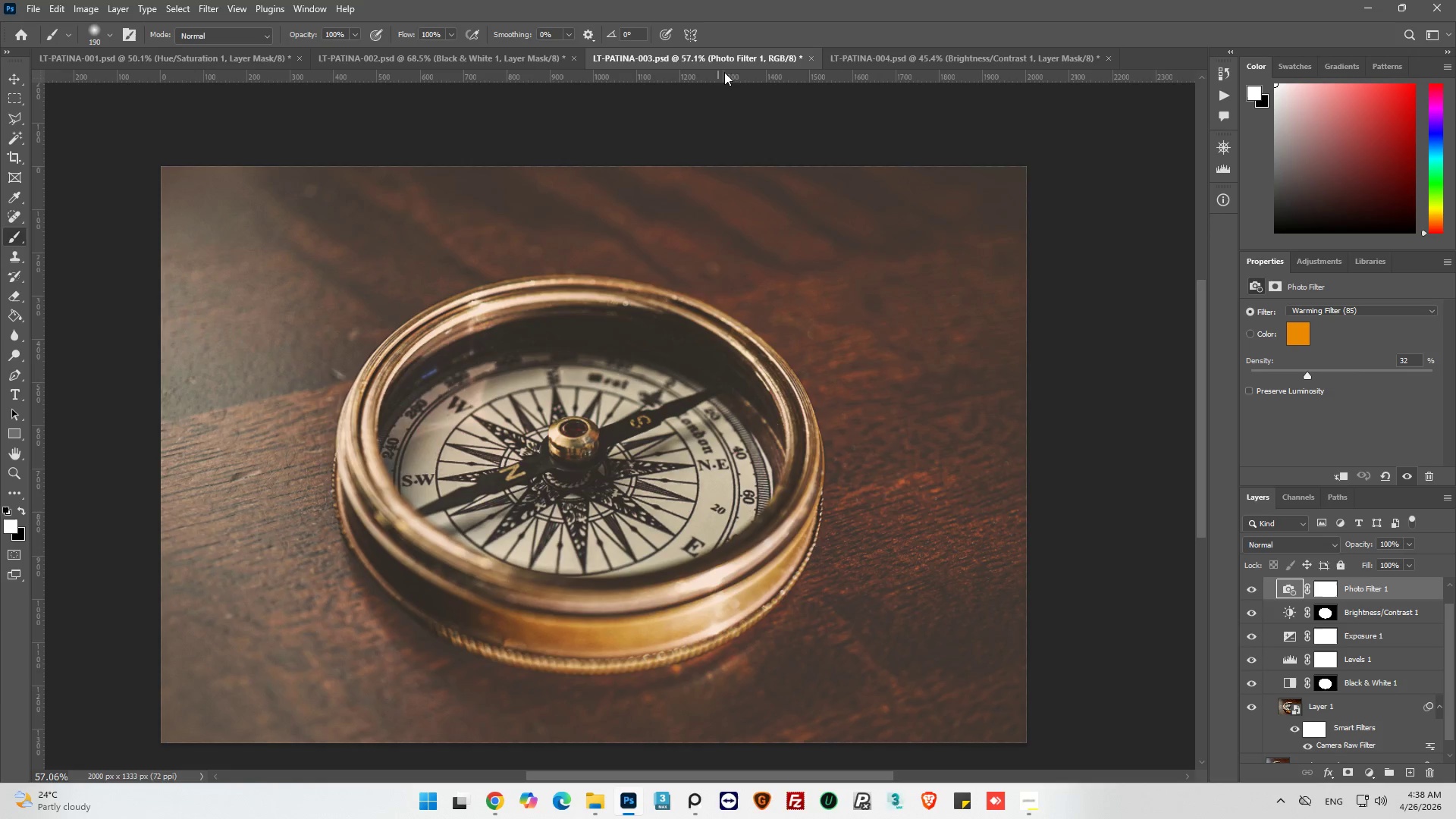 
left_click([874, 53])
 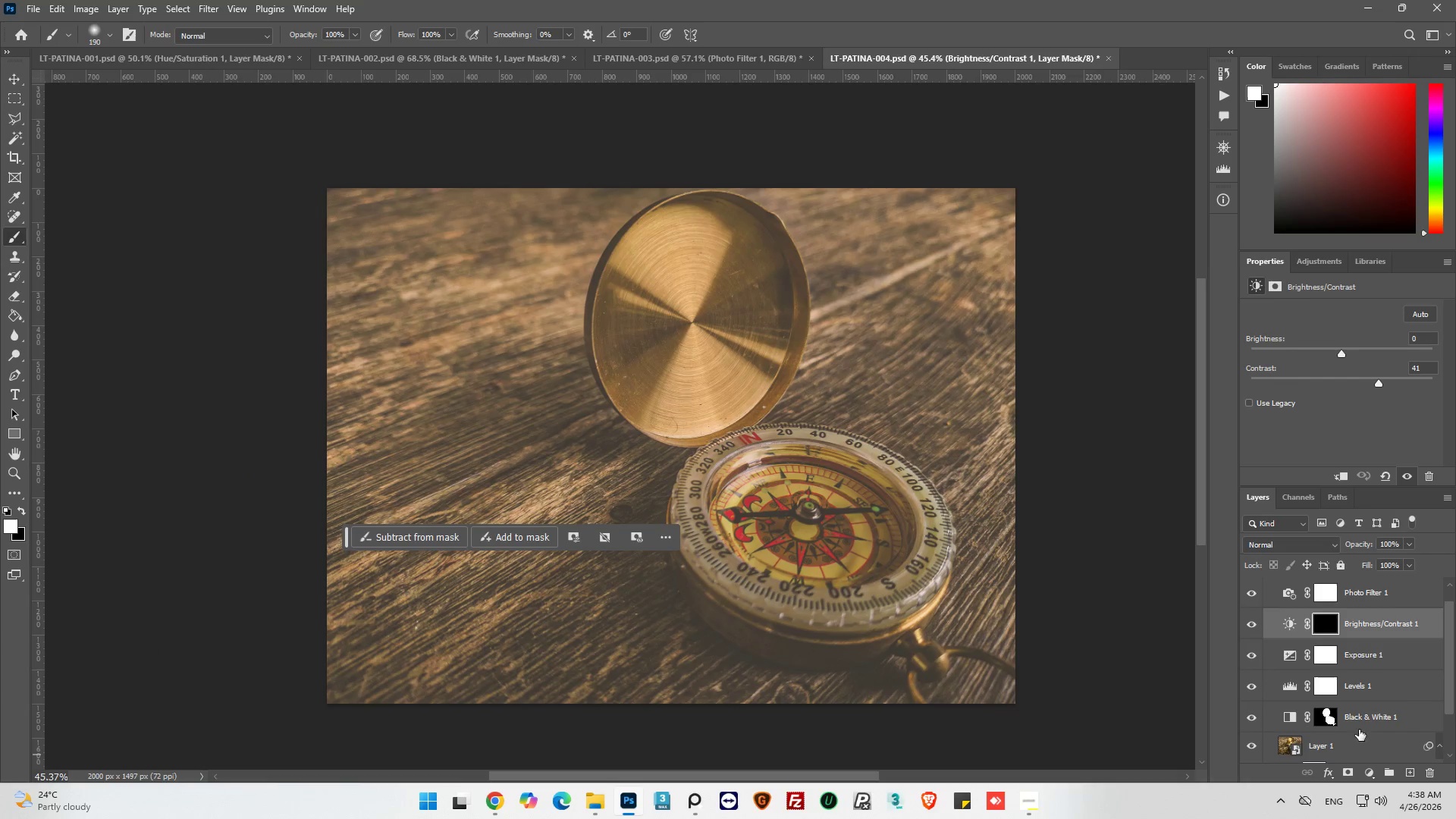 
left_click([1331, 721])
 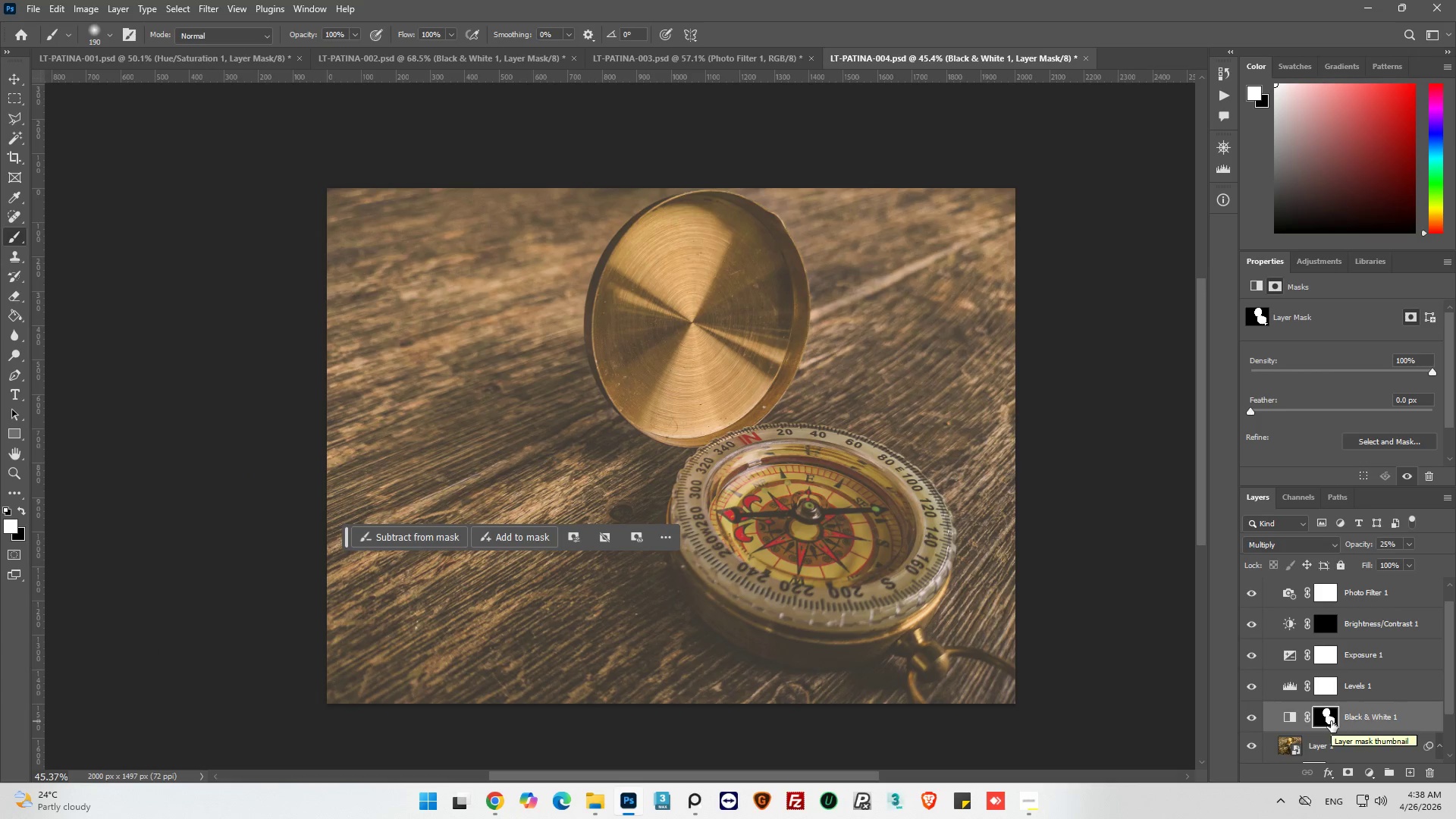 
hold_key(key=ControlLeft, duration=0.78)
left_click([1331, 721])
 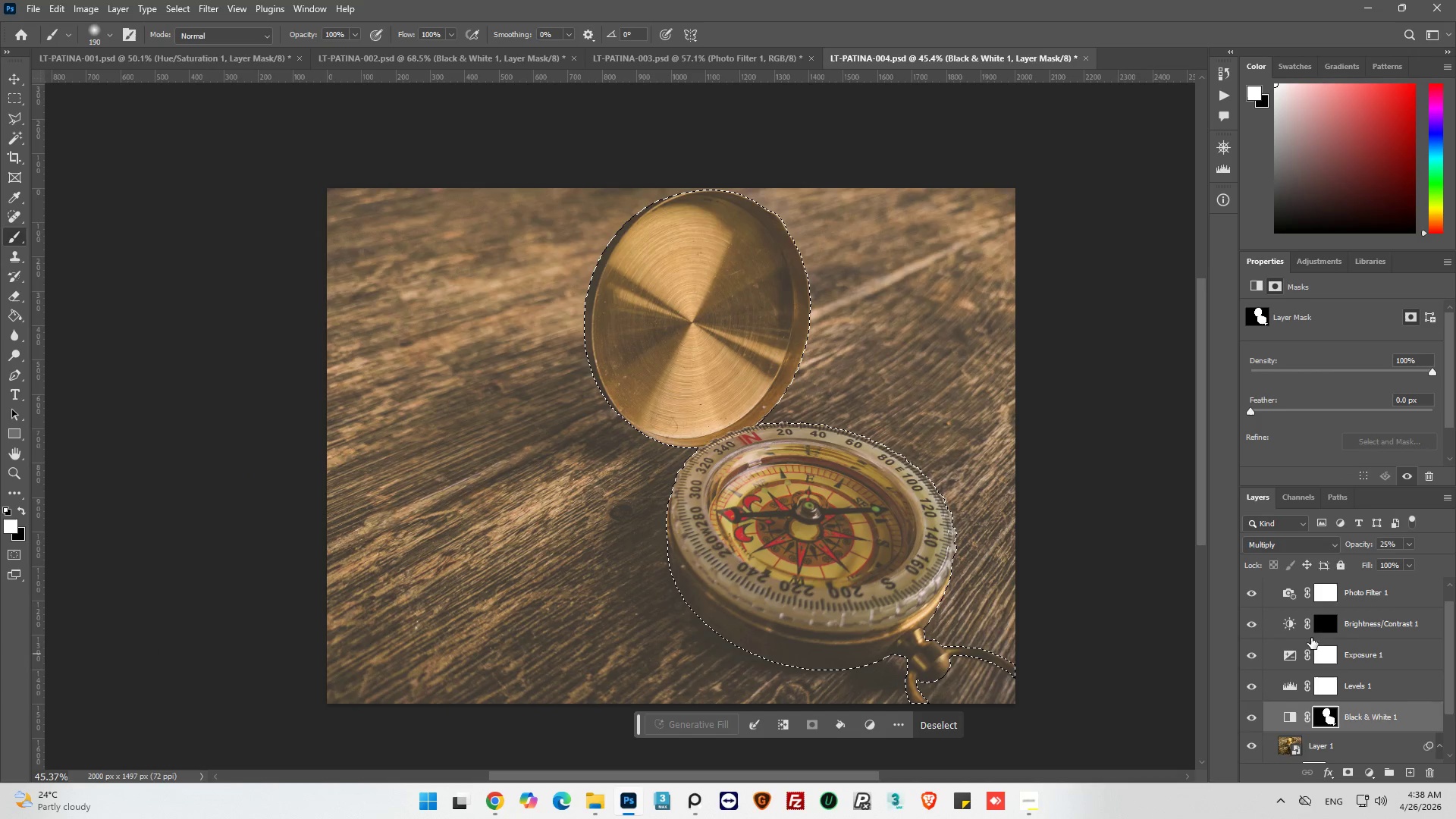 
left_click([1320, 616])
 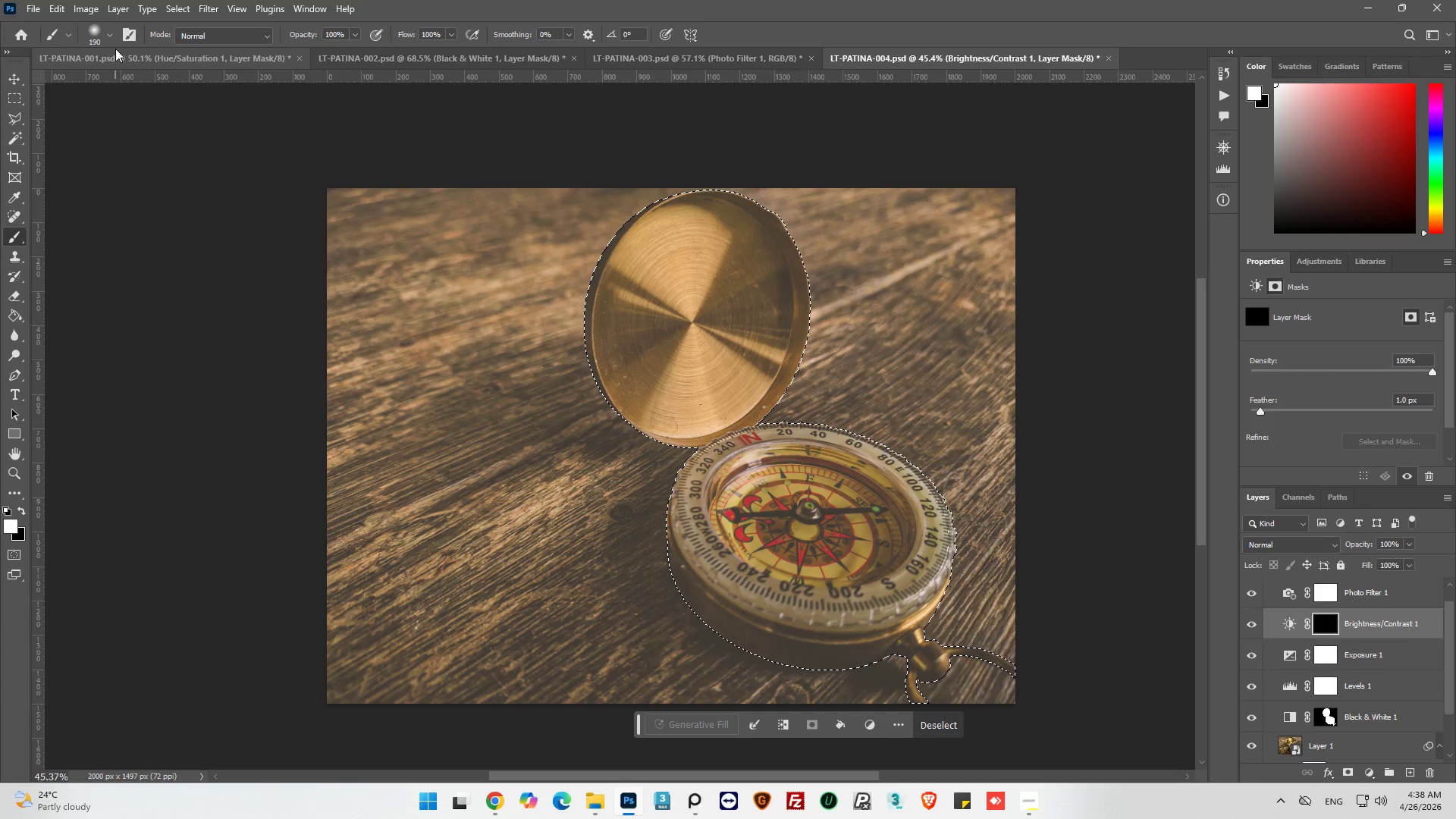 
left_click([110, 31])
 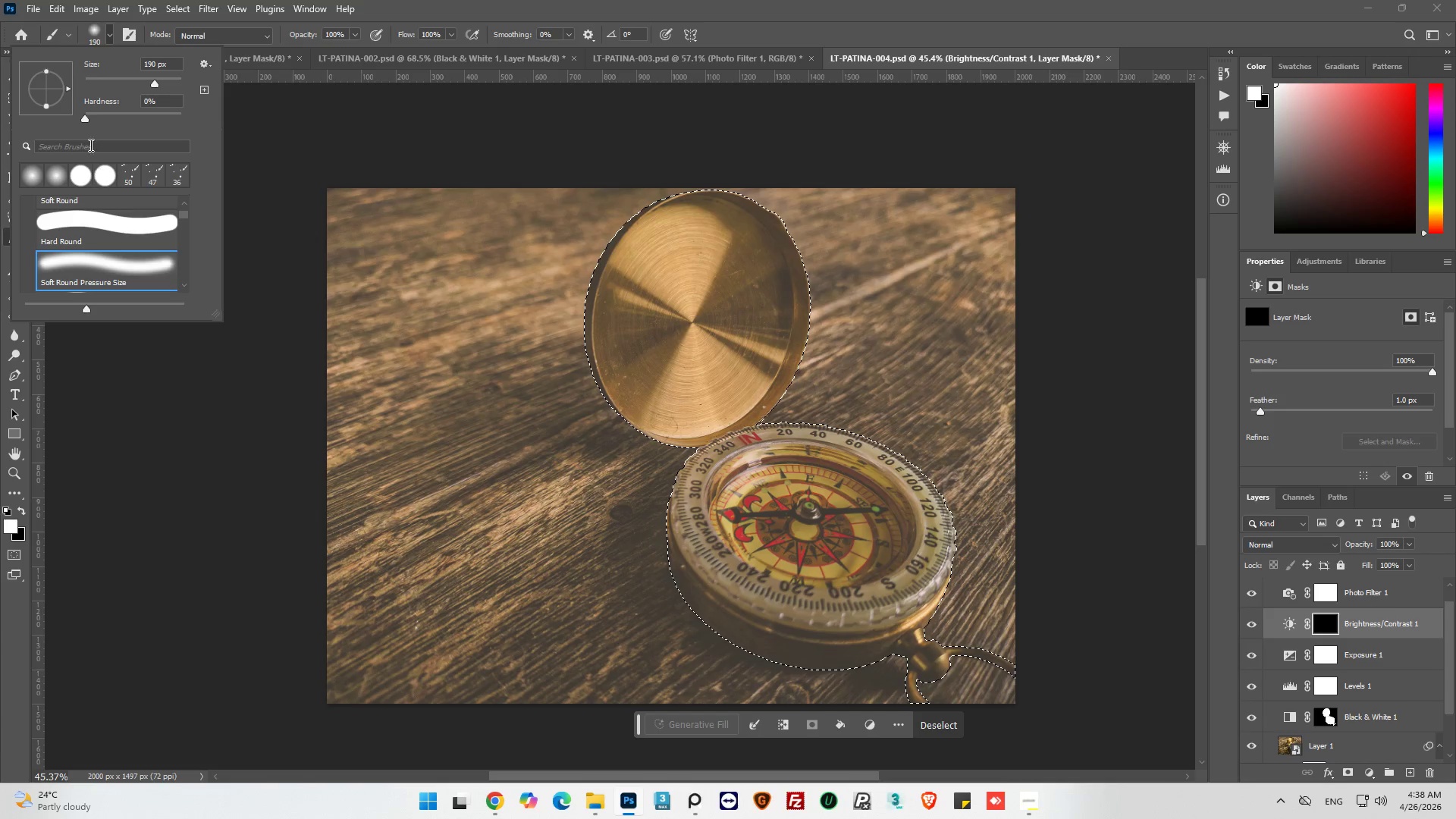 
left_click_drag(start_coordinate=[156, 82], to_coordinate=[162, 81])
 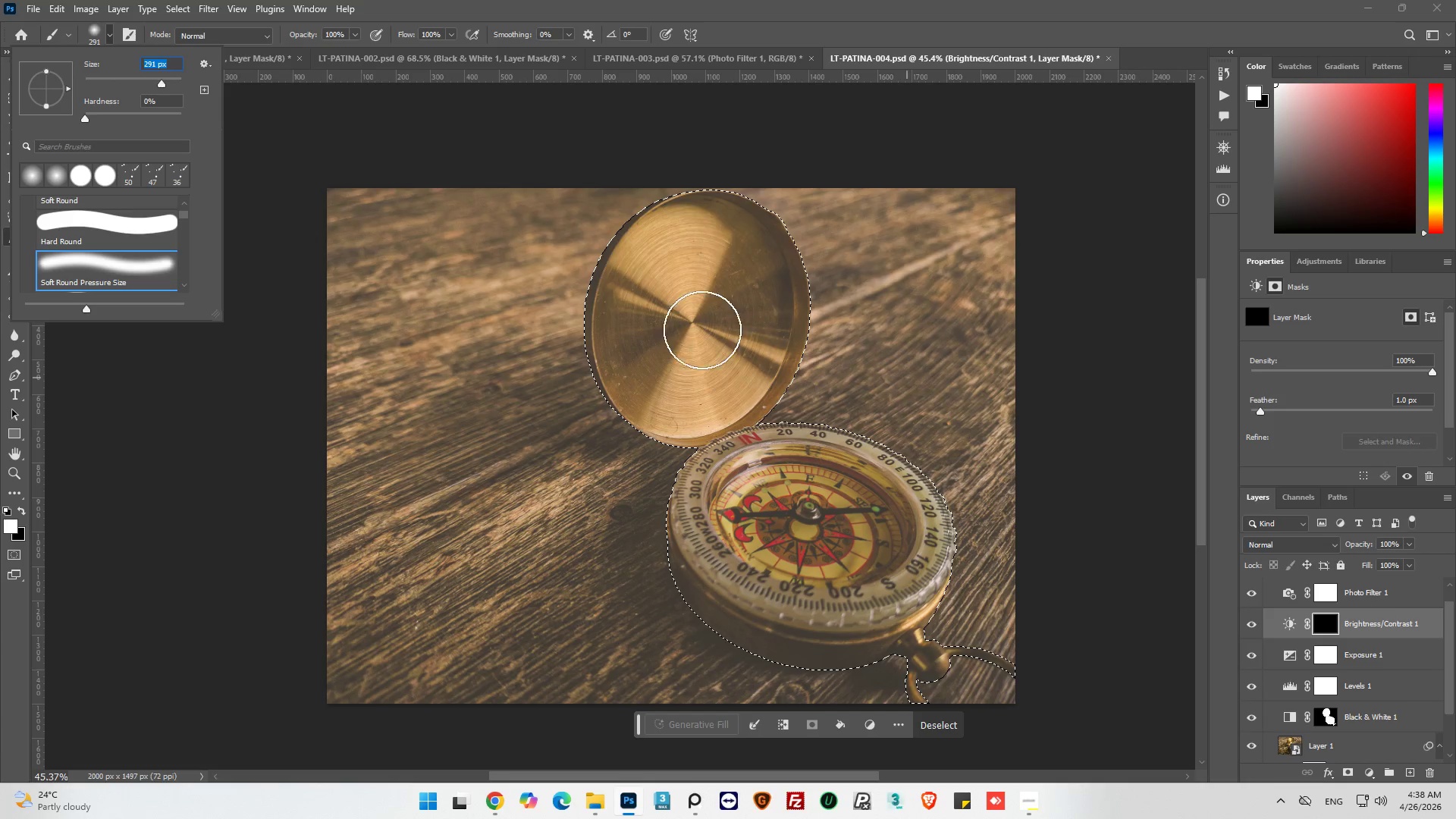 
left_click_drag(start_coordinate=[681, 216], to_coordinate=[755, 300])
 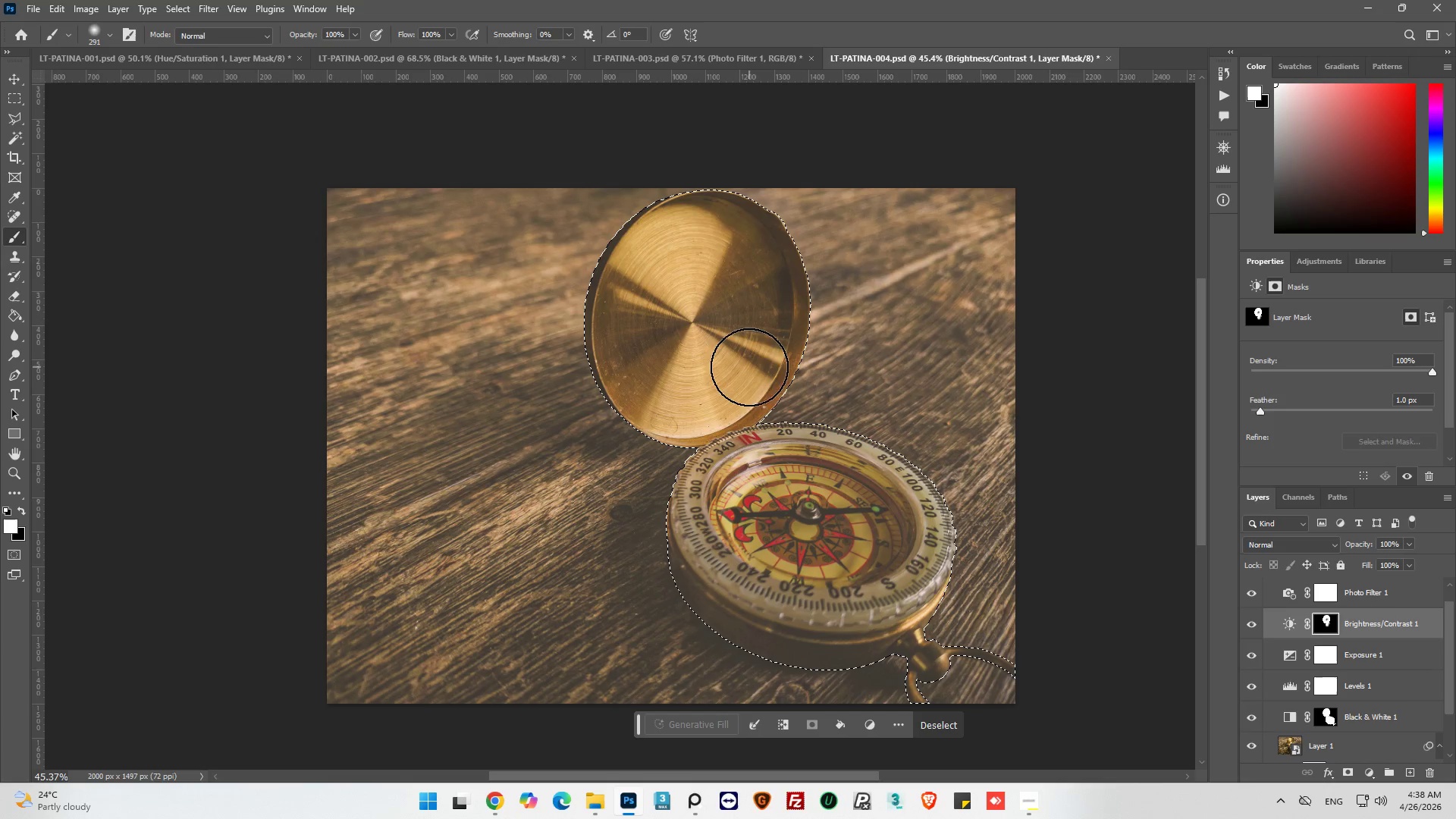 
left_click_drag(start_coordinate=[749, 369], to_coordinate=[507, 316])
 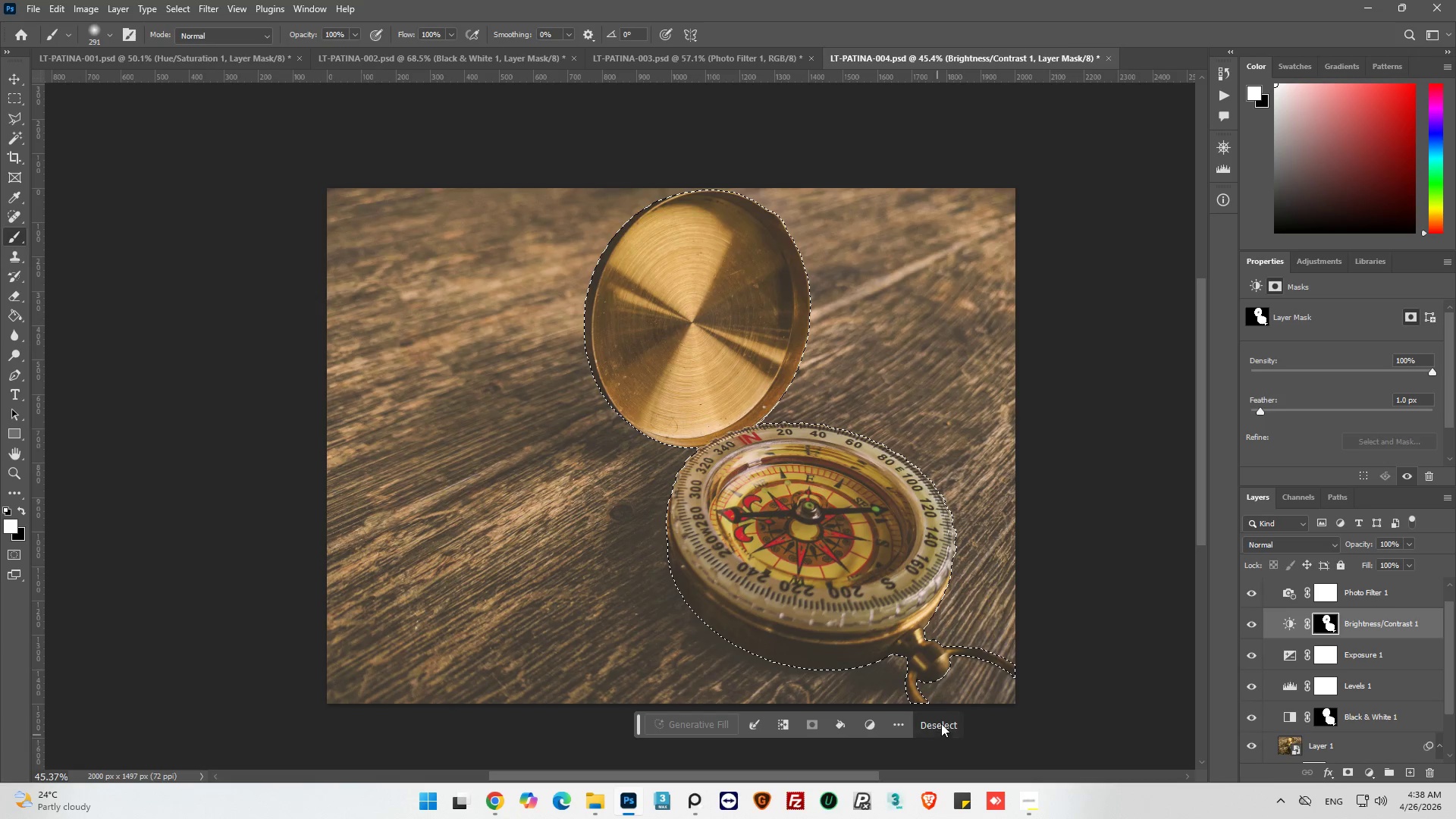 
left_click([941, 723])
 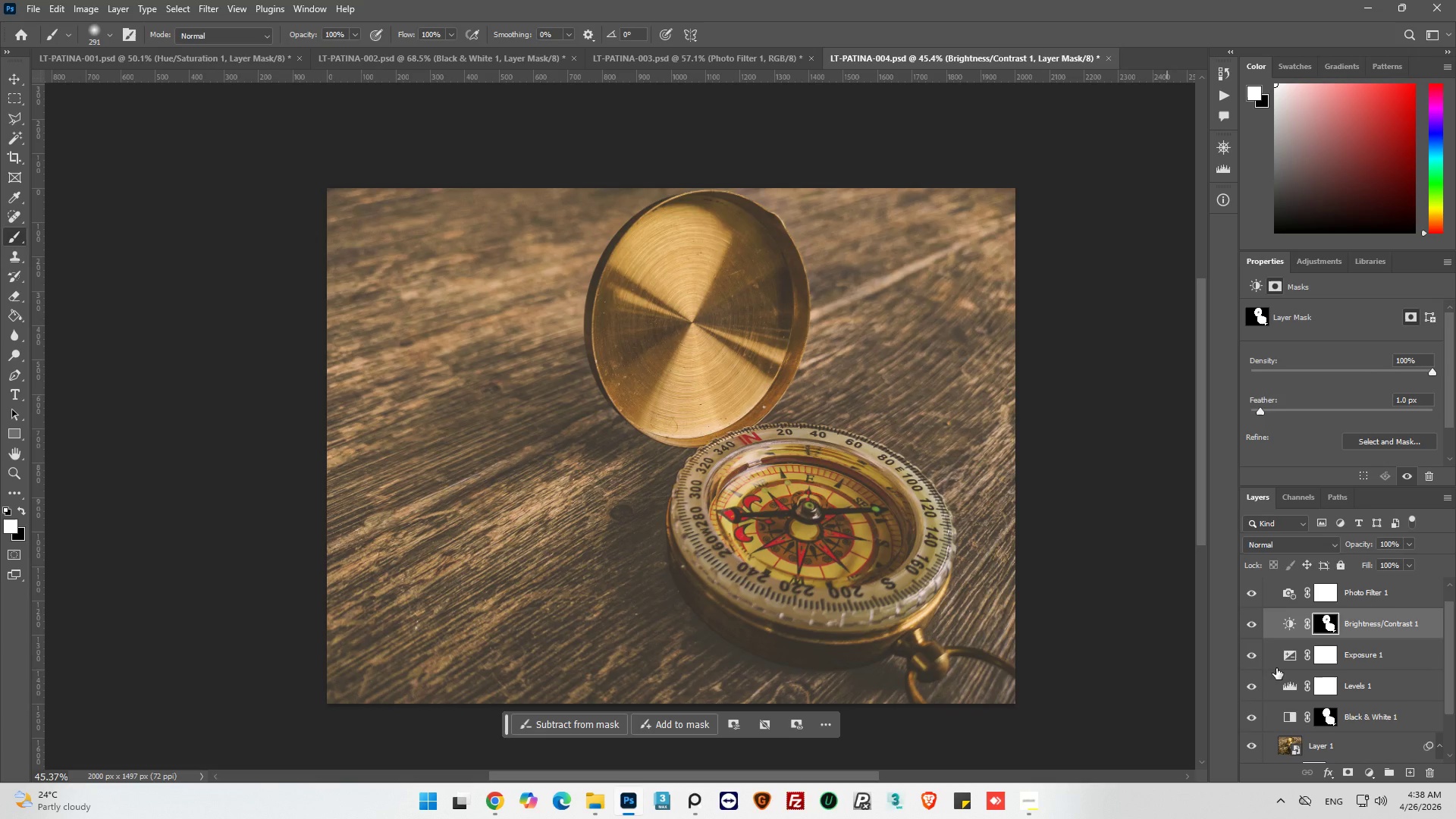 
left_click([1320, 717])
 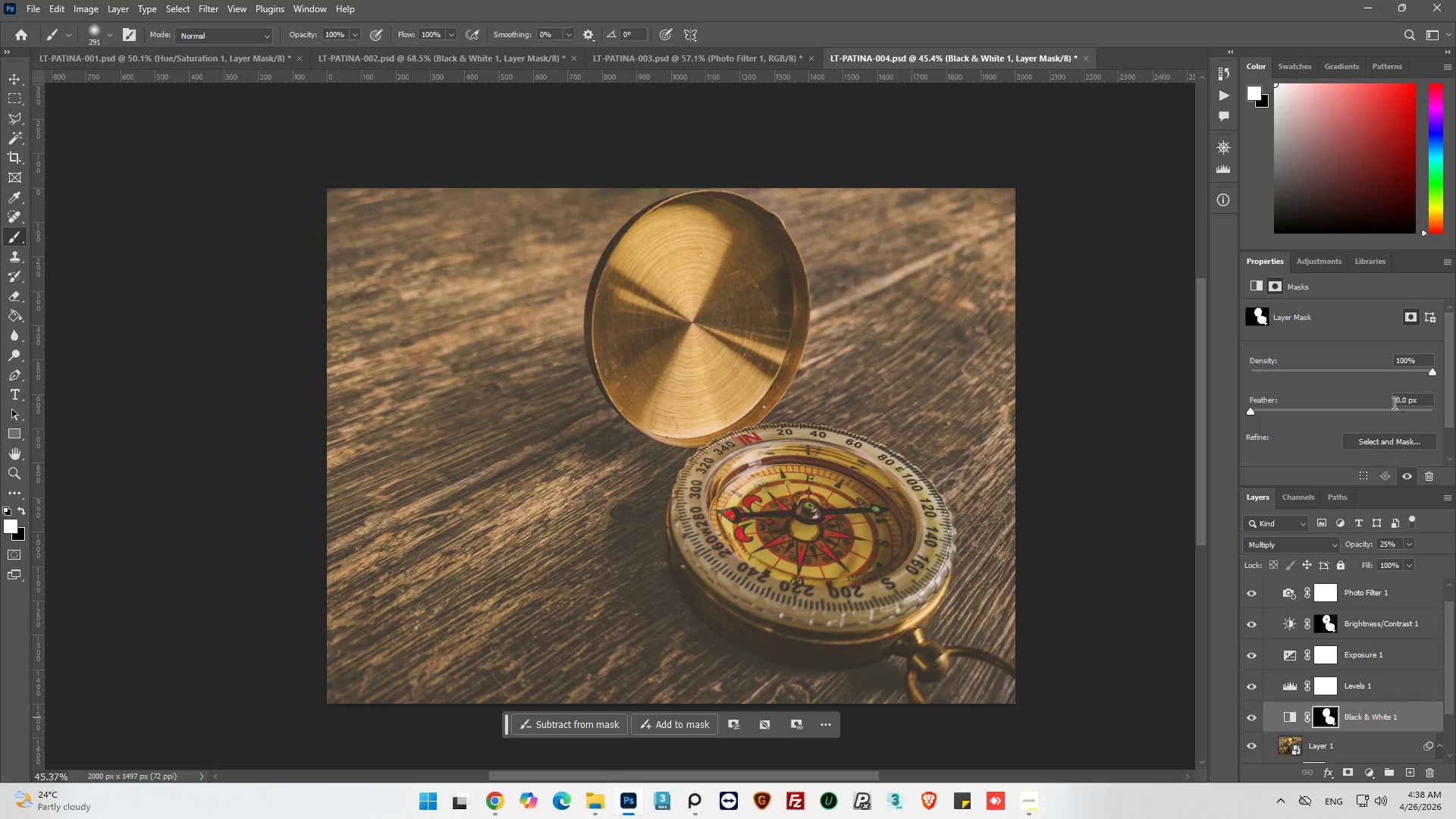 
double_click([1400, 400])
 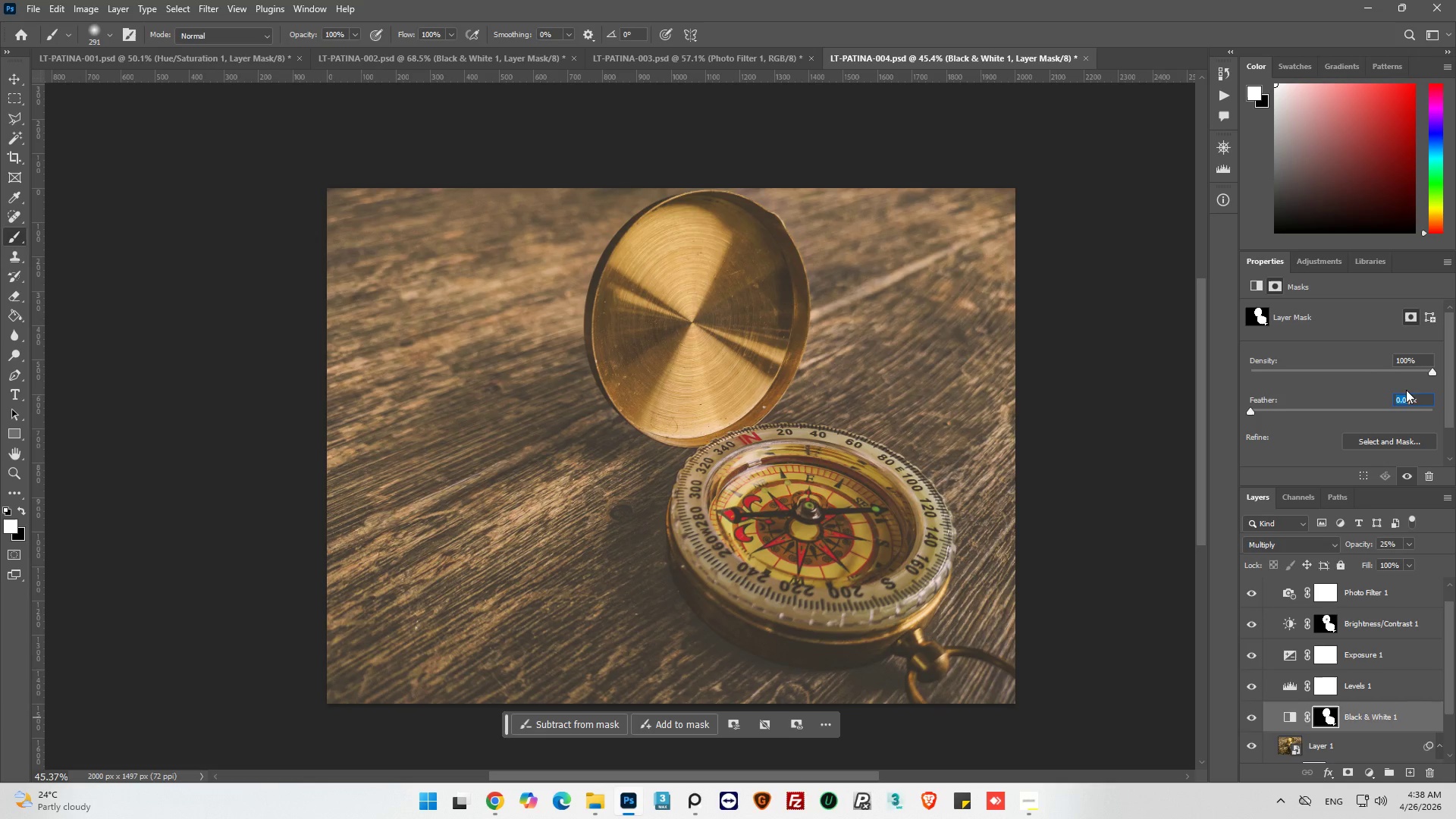 
key(1)
 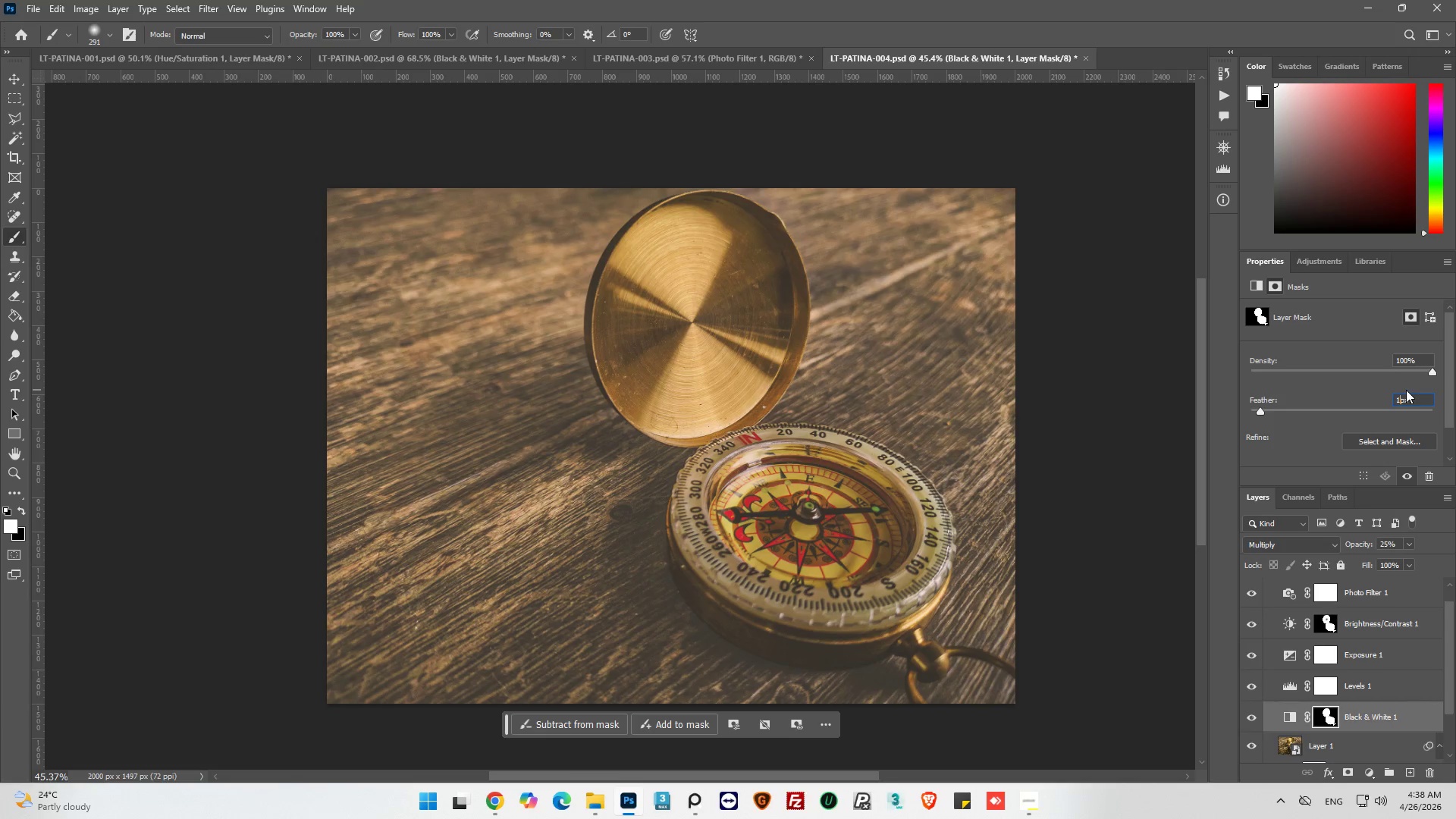 
key(Enter)
 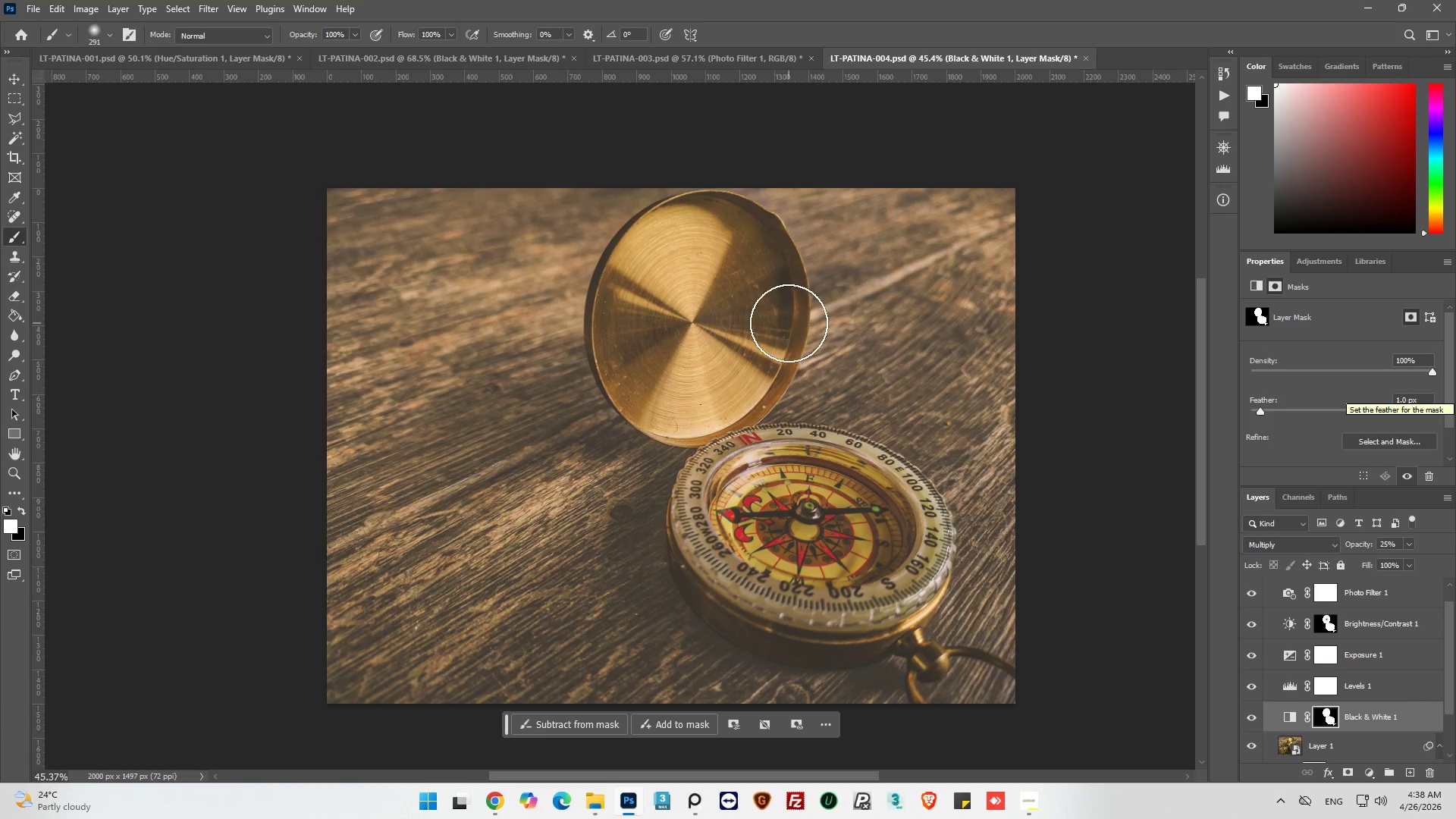 
scroll: coordinate [828, 287], scroll_direction: down, amount: 4.0
 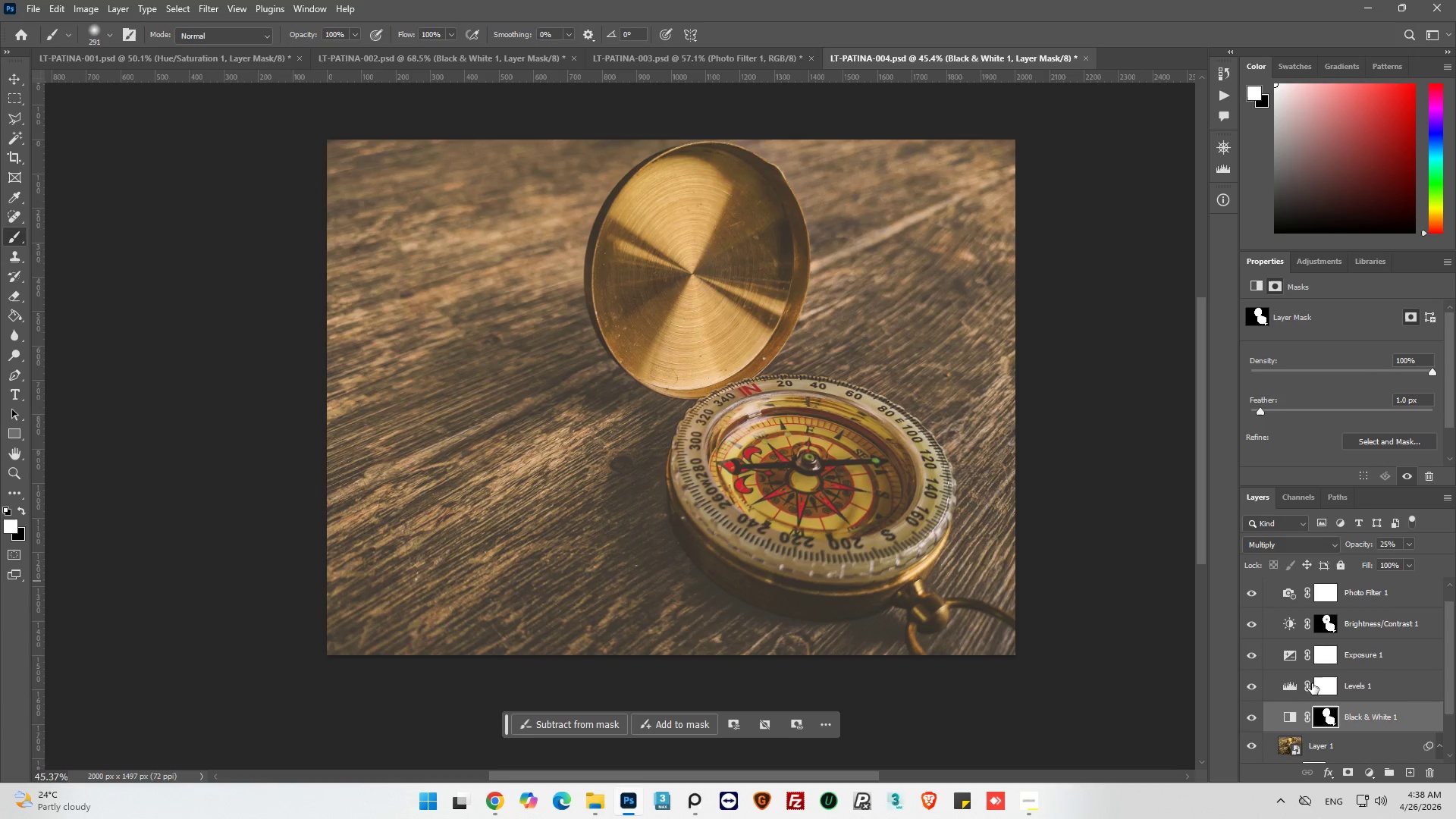 
left_click([1258, 657])
 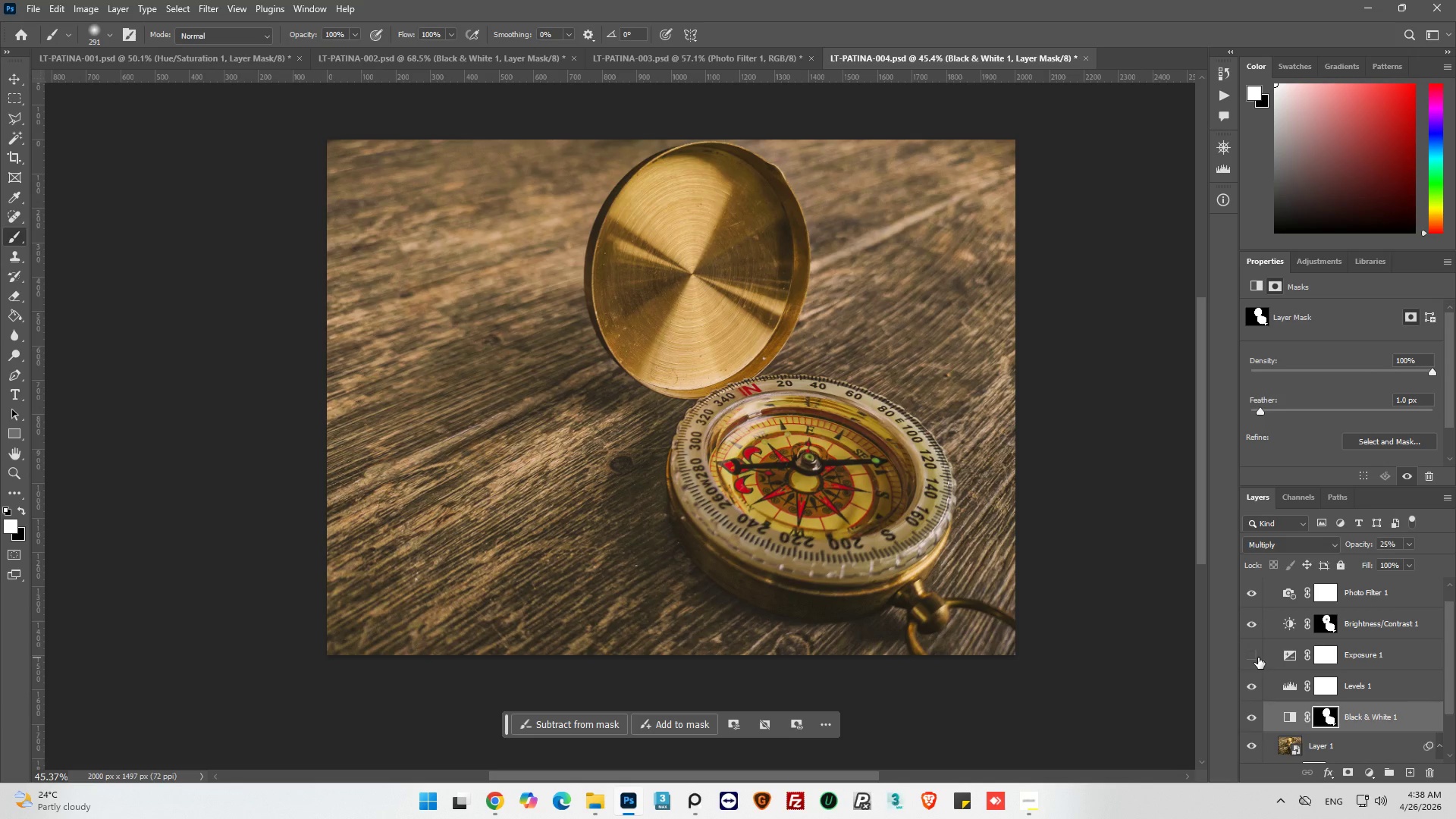 
left_click([1258, 657])
 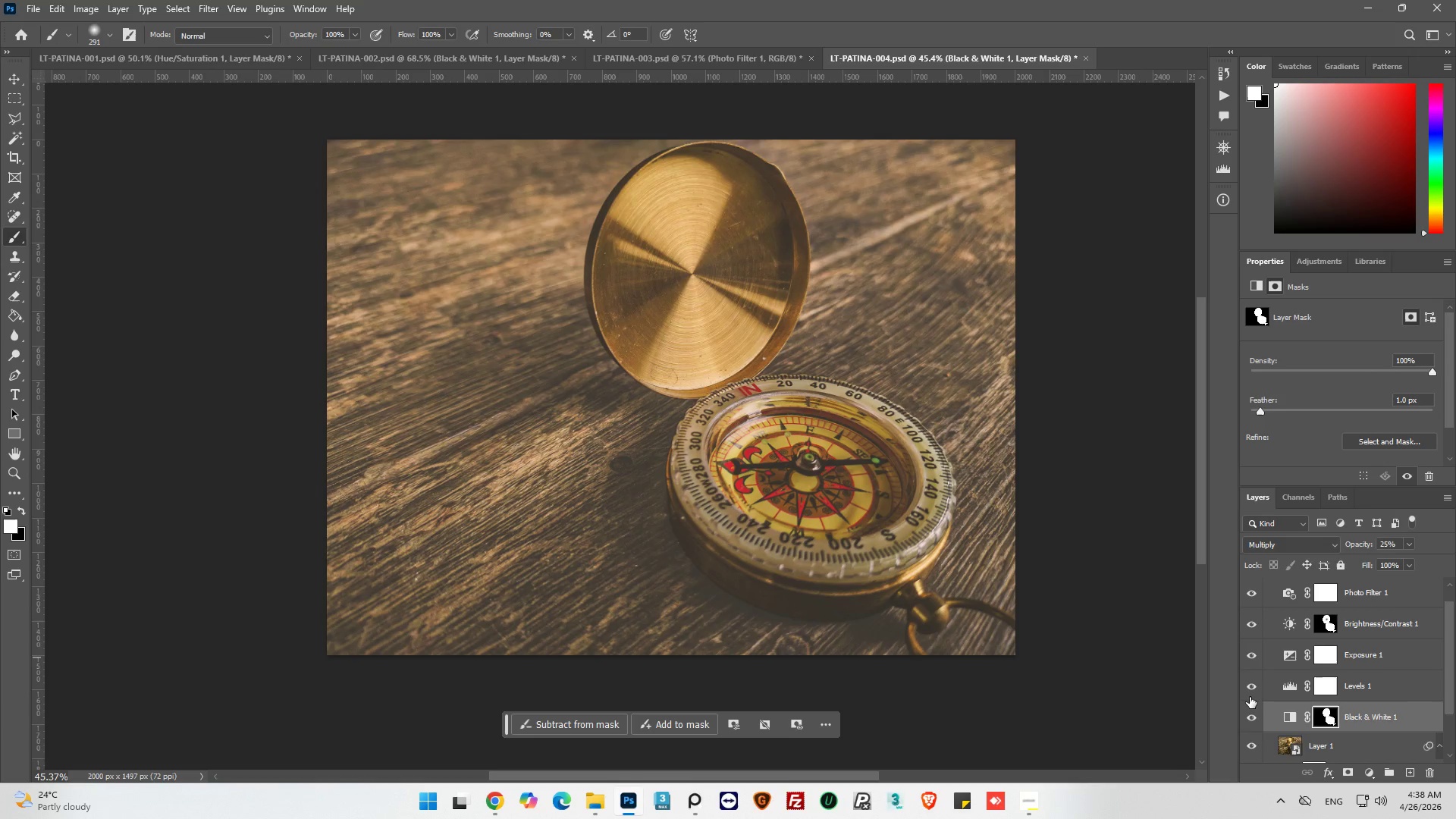 
left_click([1247, 687])
 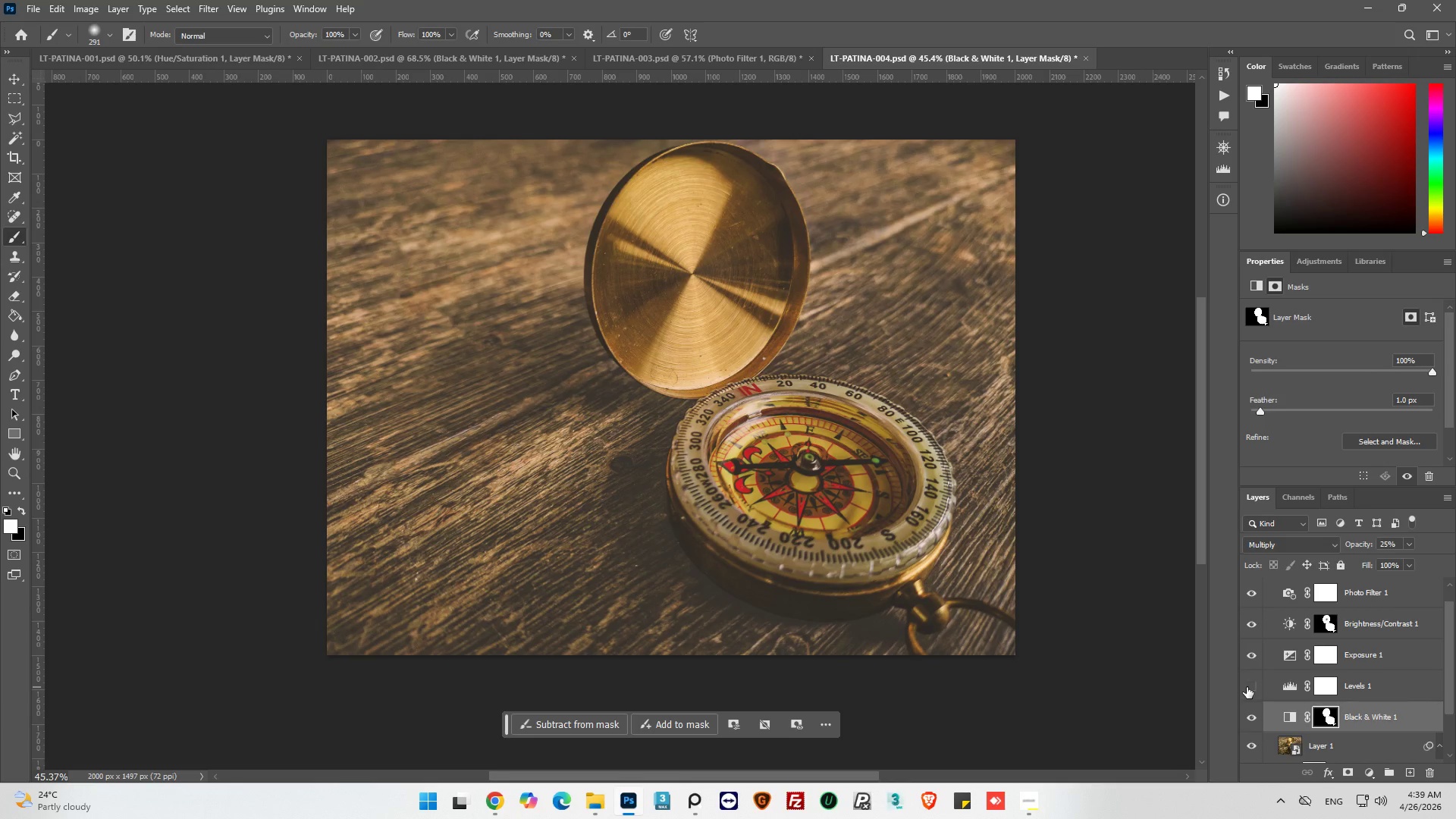 
left_click([1247, 687])
 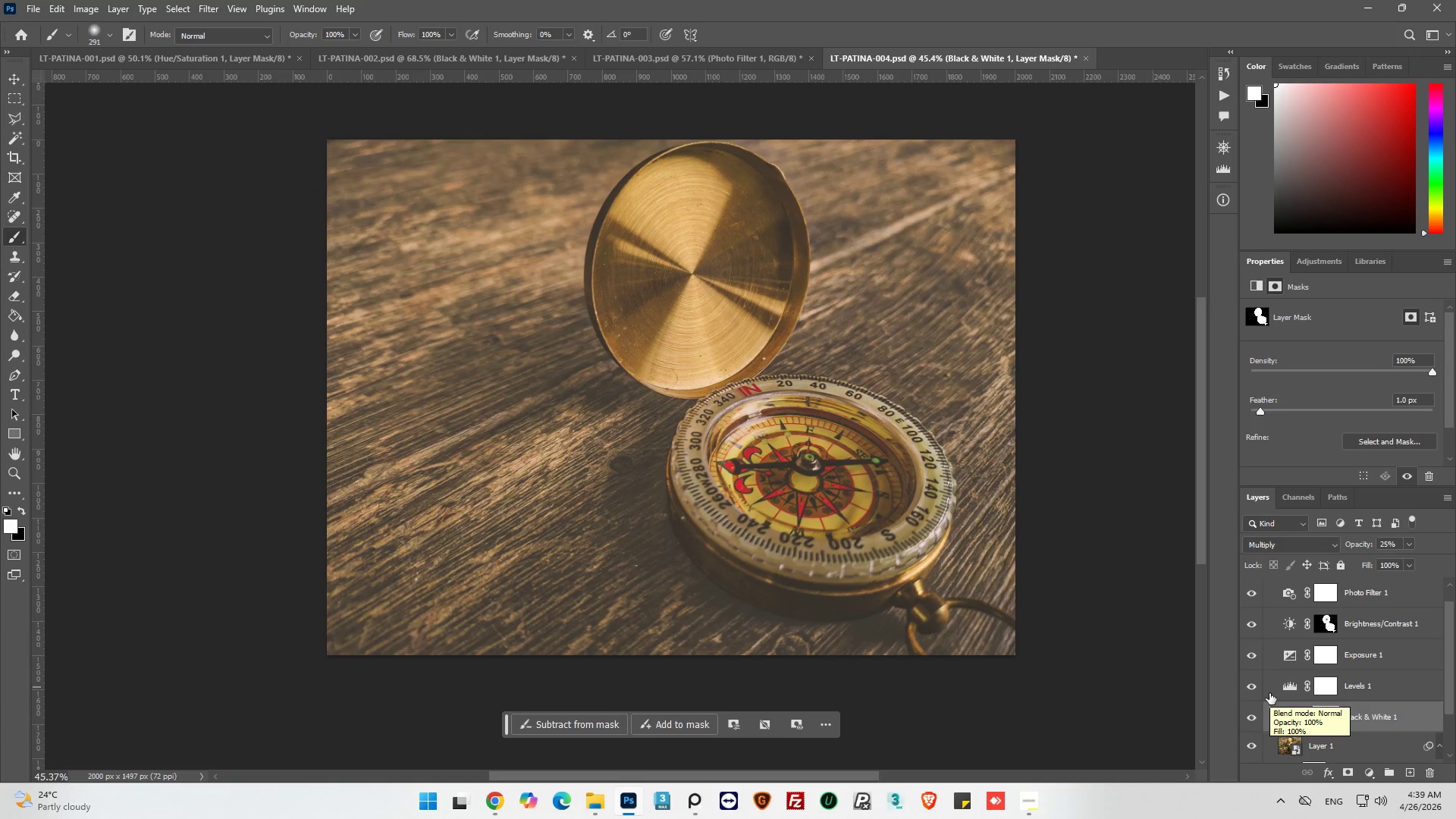 
wait(5.28)
 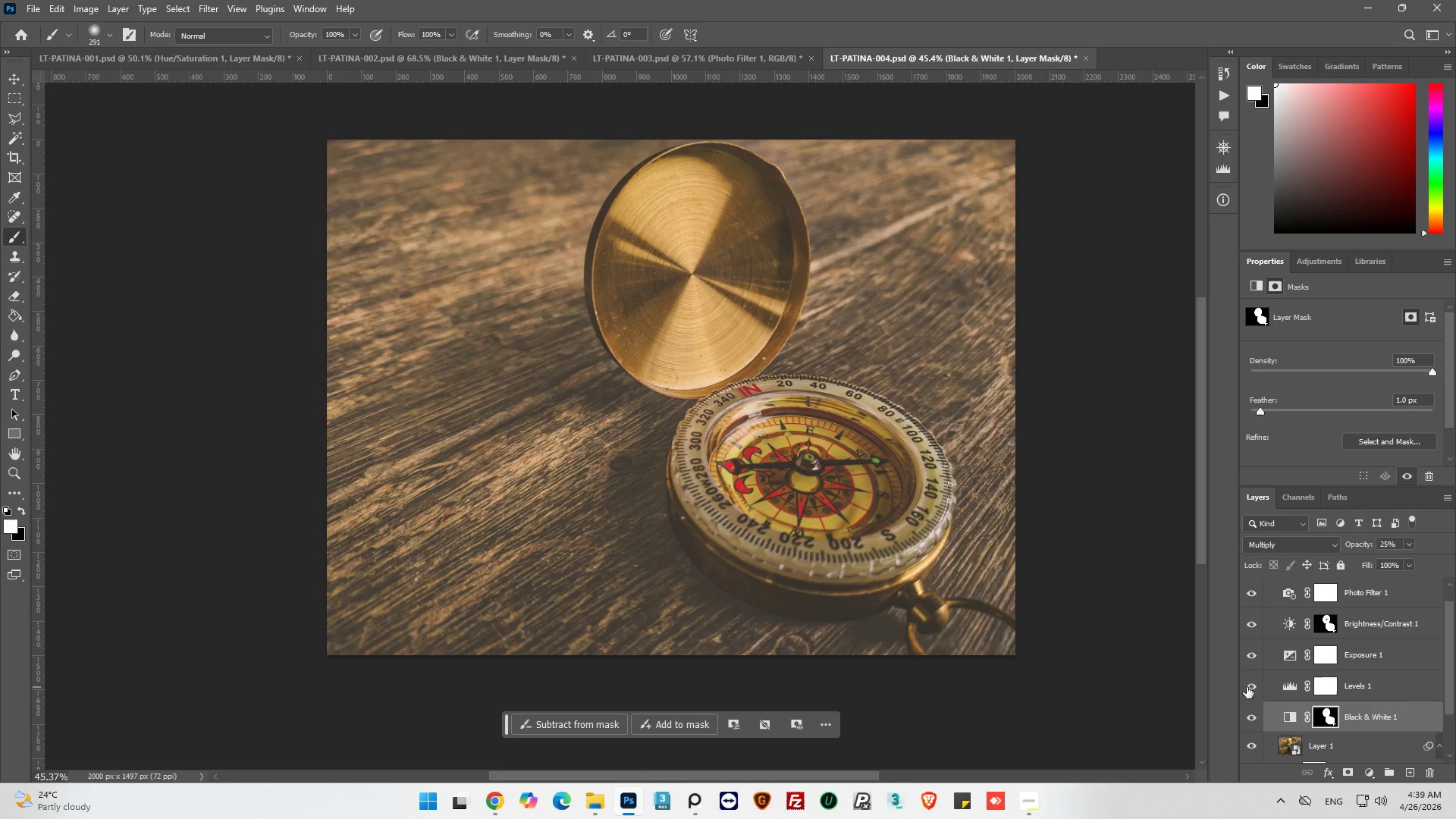 
left_click([1260, 626])
 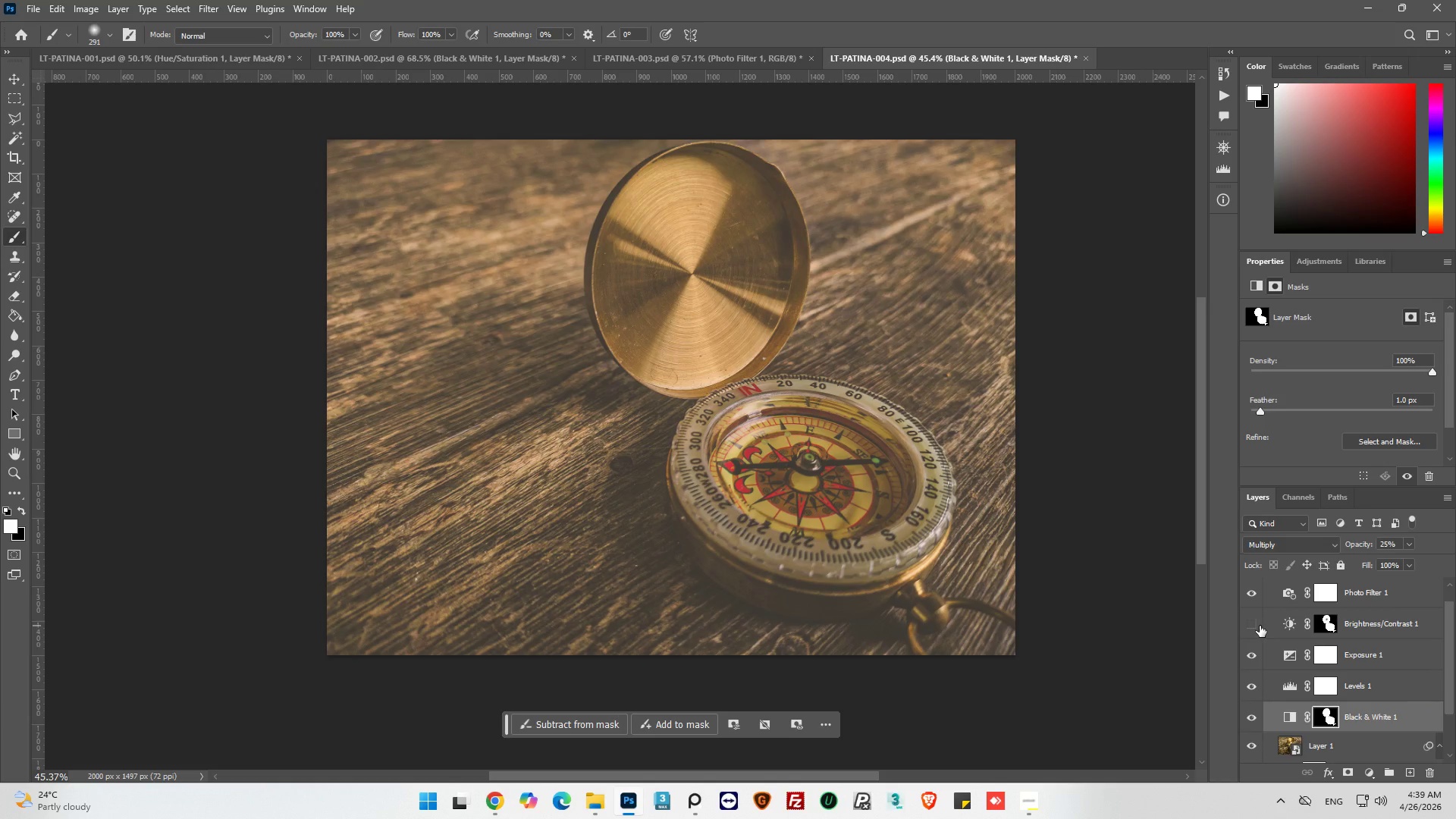 
left_click([1260, 626])
 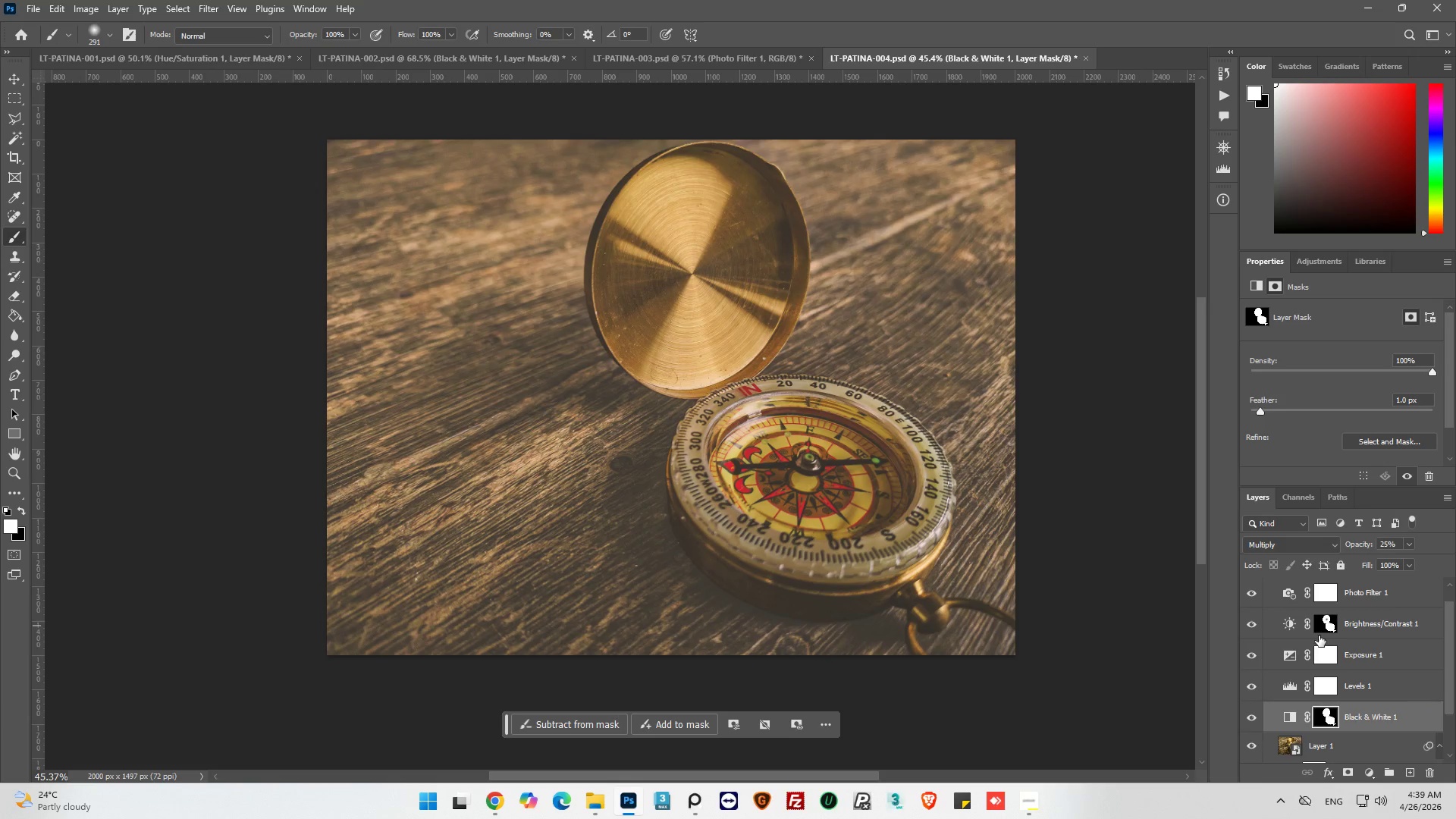 
left_click([1329, 631])
 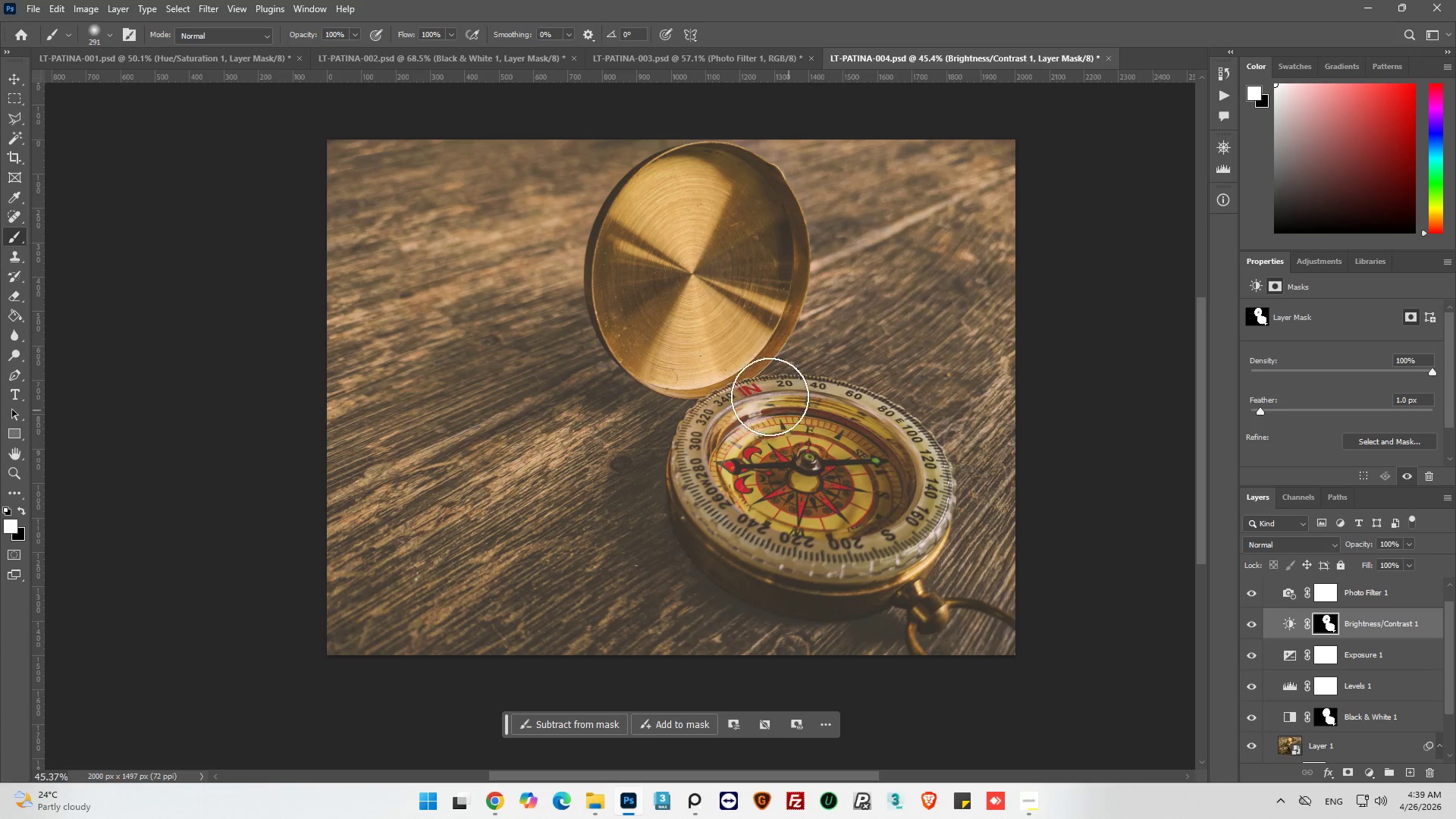 
left_click_drag(start_coordinate=[722, 318], to_coordinate=[712, 237])
 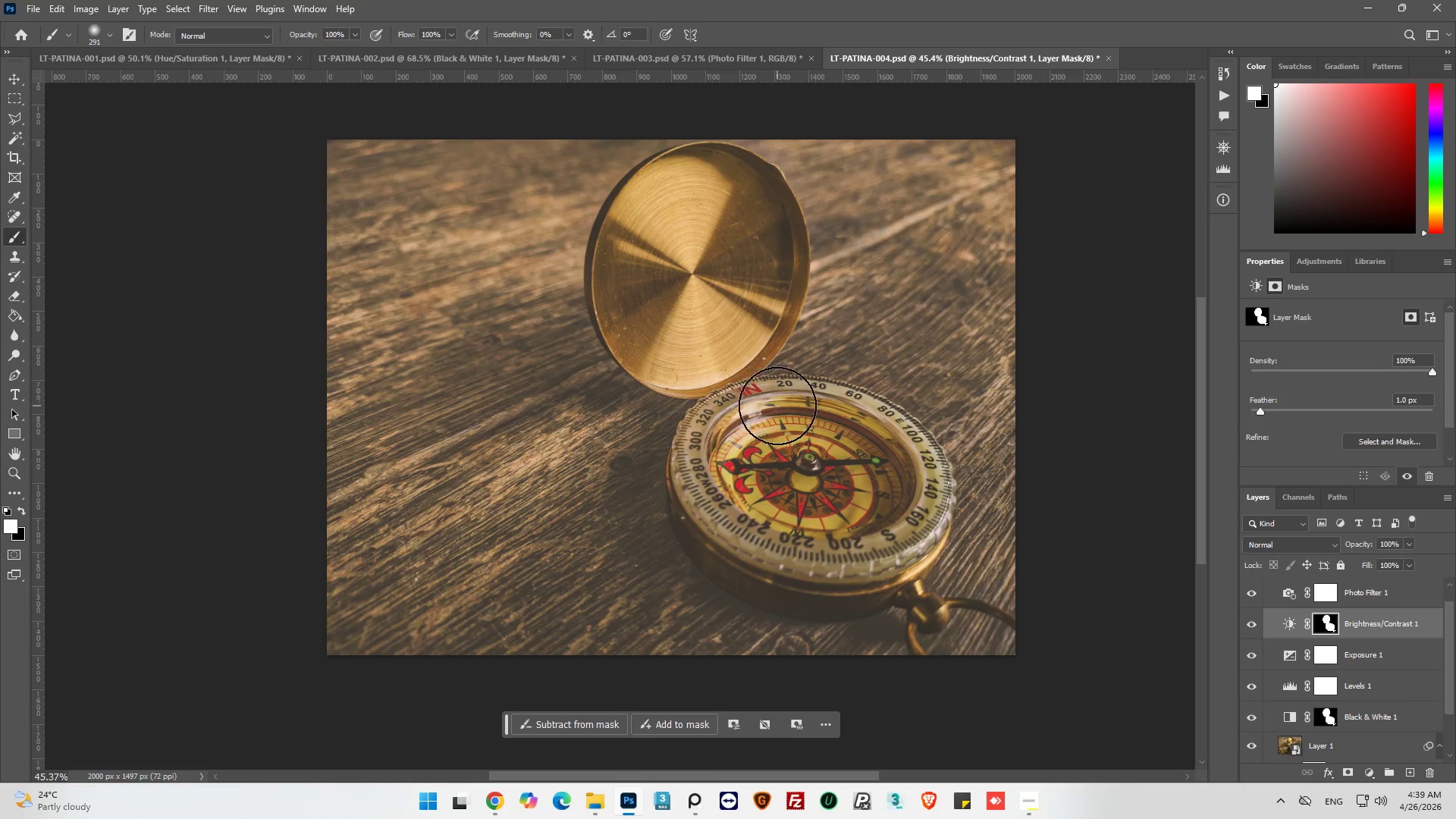 
left_click_drag(start_coordinate=[743, 304], to_coordinate=[701, 328])
 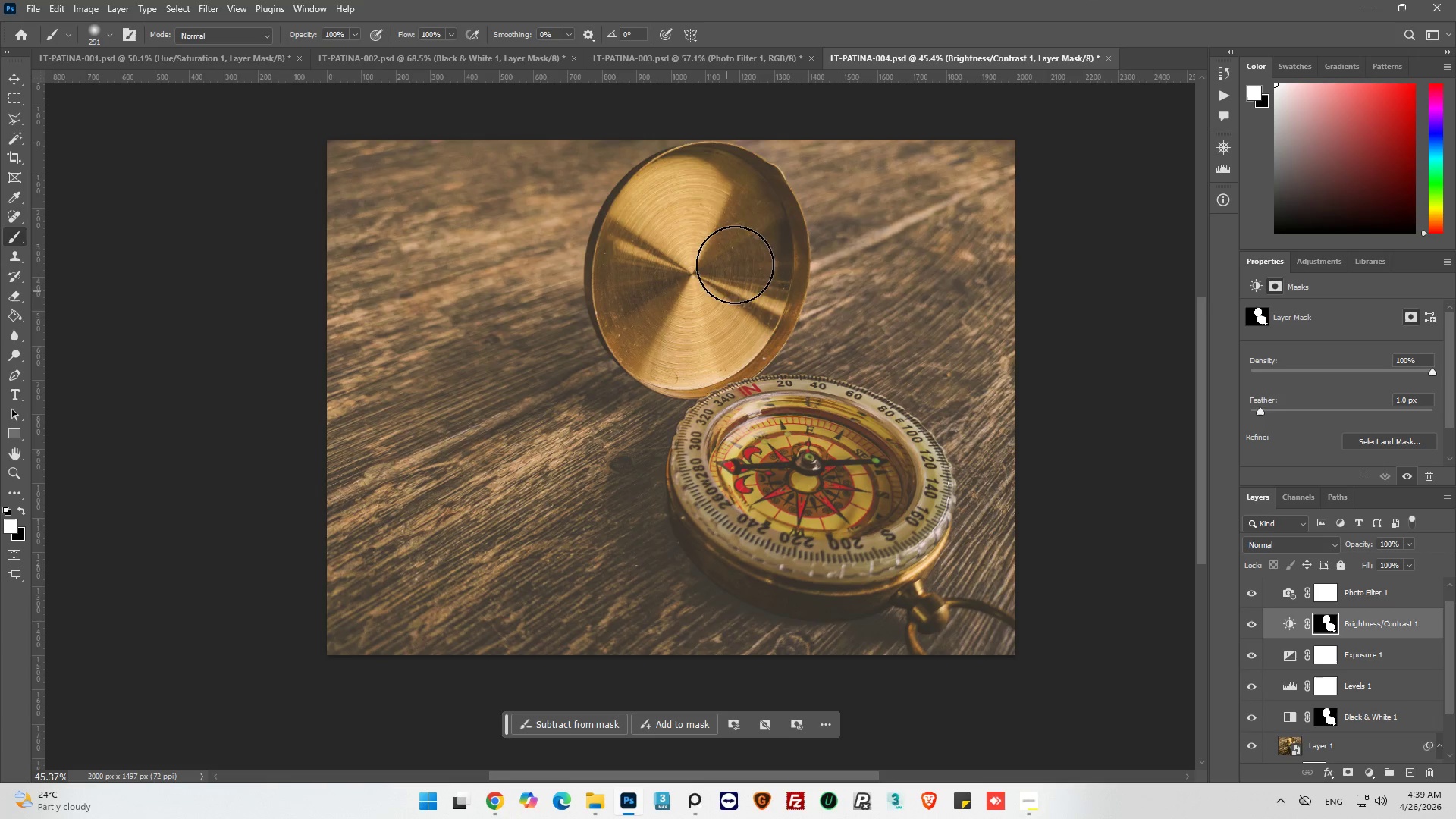 
left_click_drag(start_coordinate=[735, 247], to_coordinate=[707, 247])
 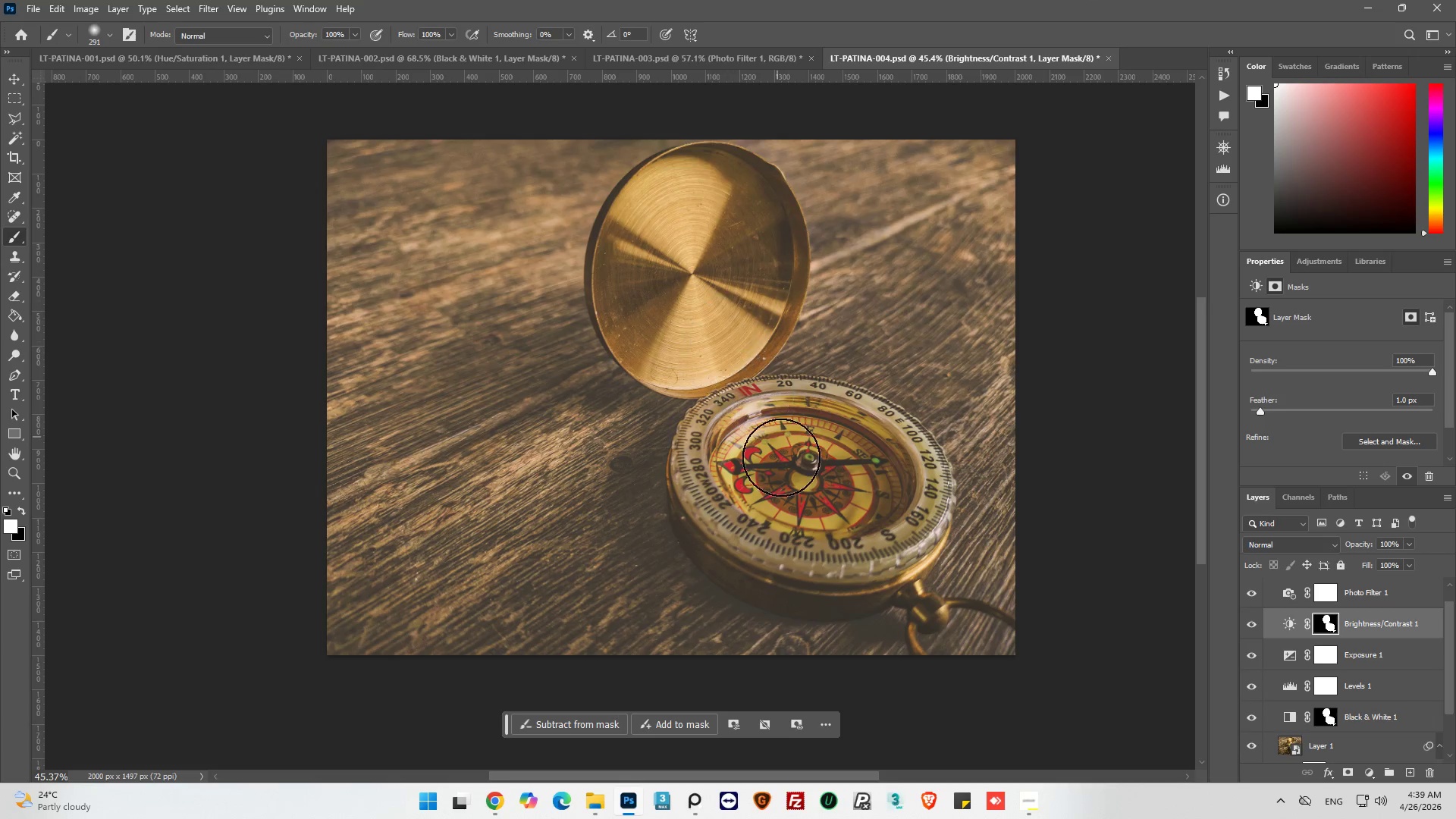 
hold_key(key=AltLeft, duration=0.7)
hold_key(key=AltLeft, duration=0.33)
scroll: coordinate [427, 424], scroll_direction: up, amount: 6.0
 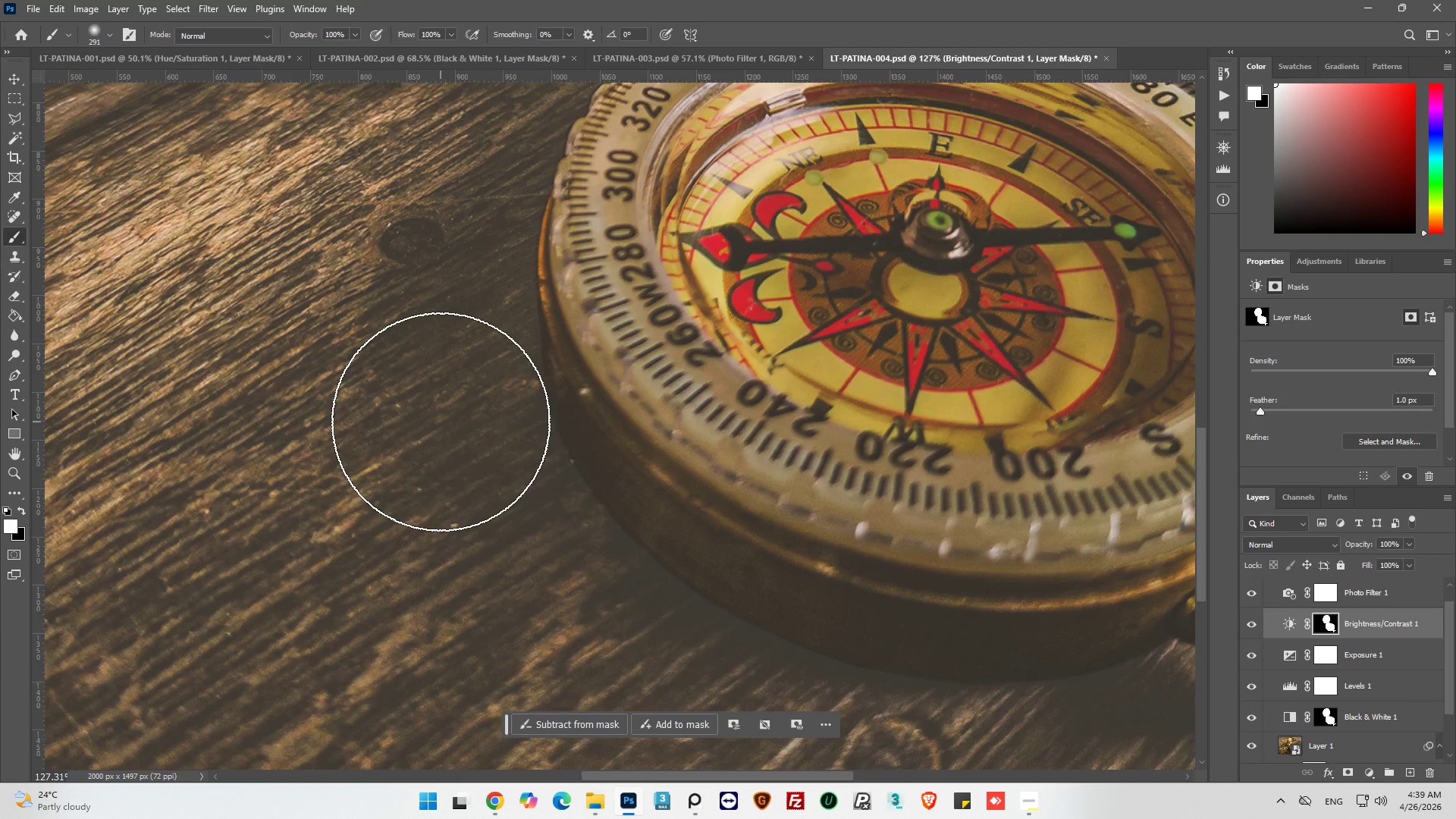 
left_click_drag(start_coordinate=[109, 79], to_coordinate=[91, 86])
 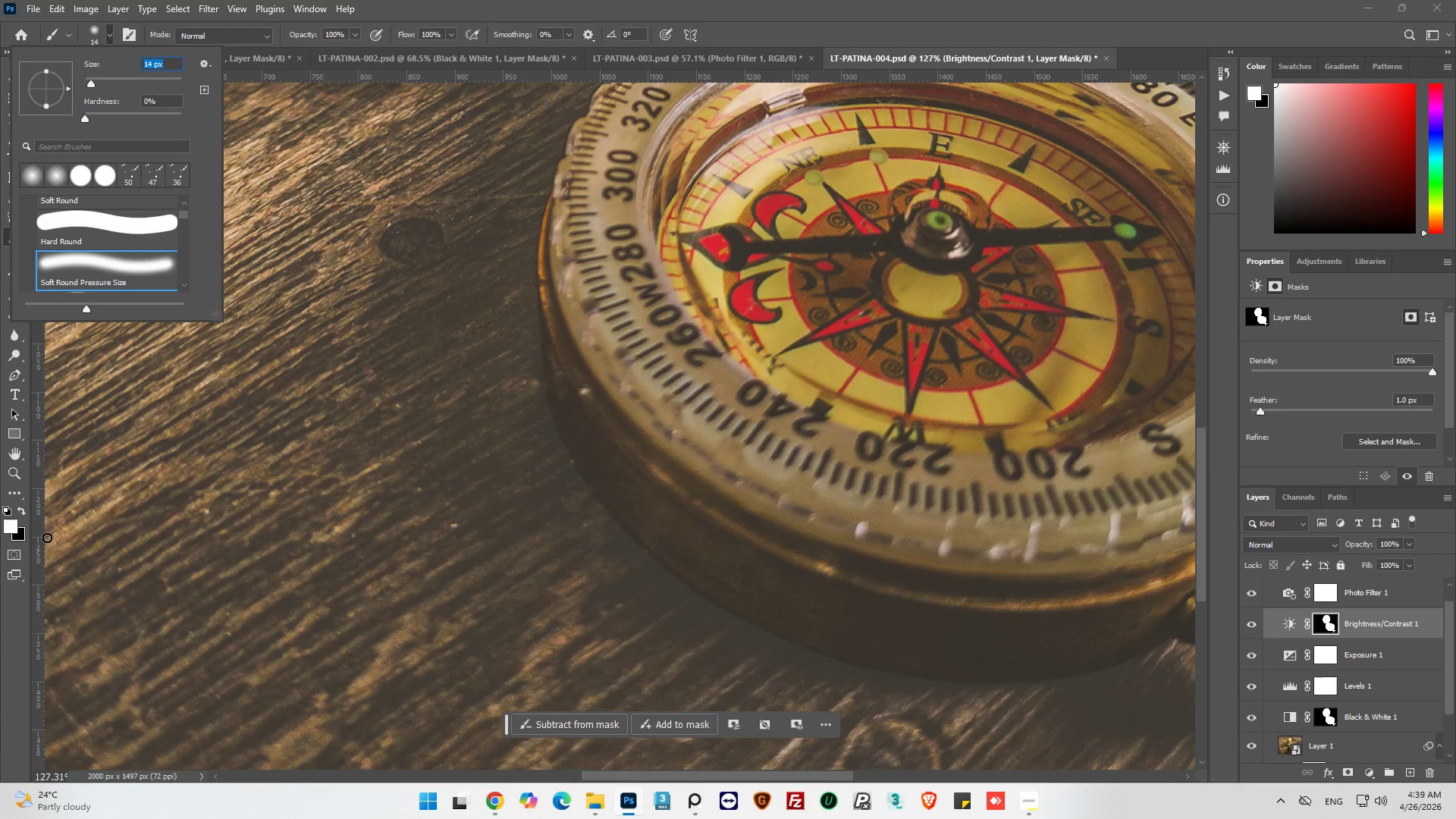 
left_click([24, 510])
 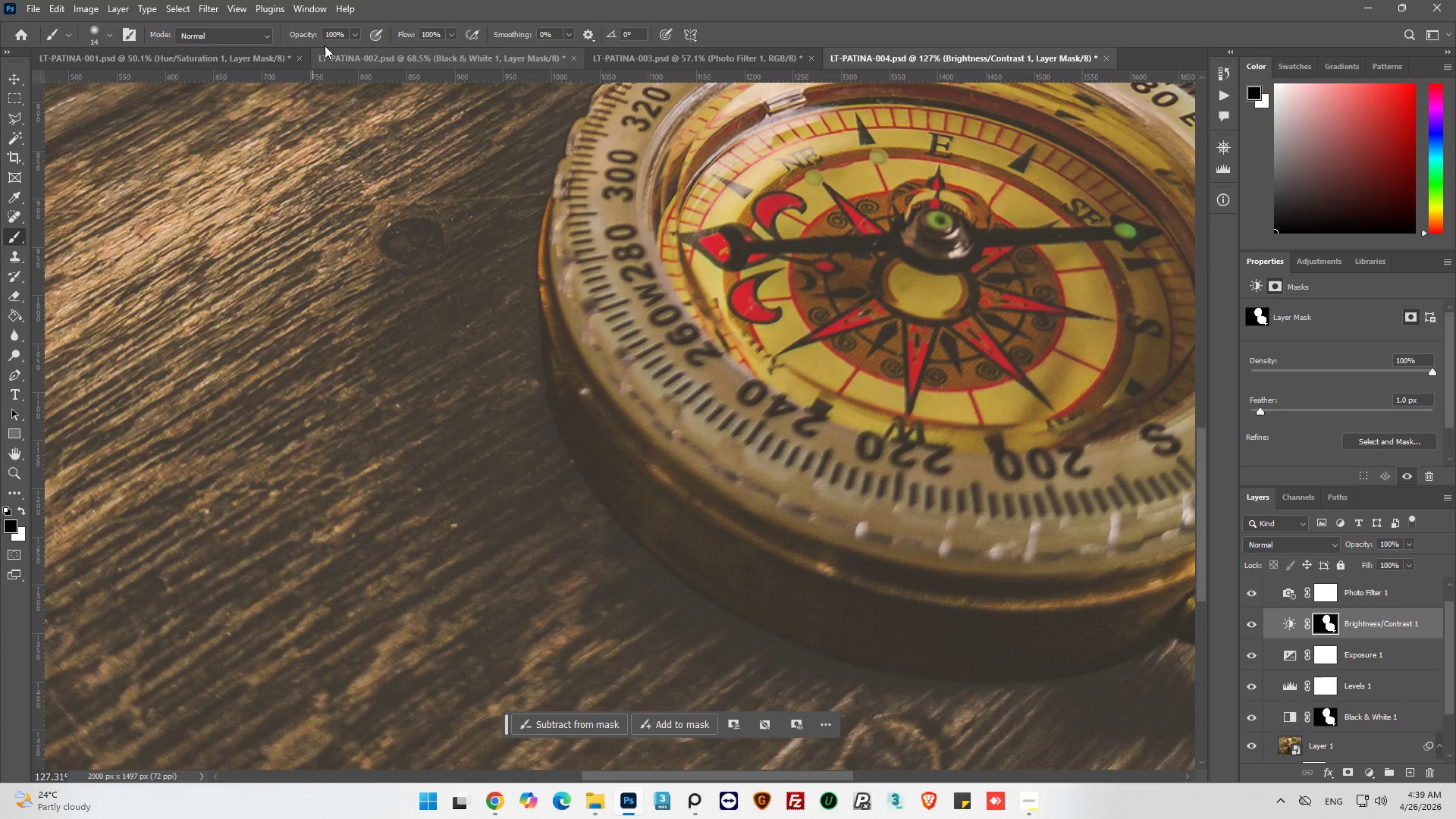 
double_click([333, 33])
 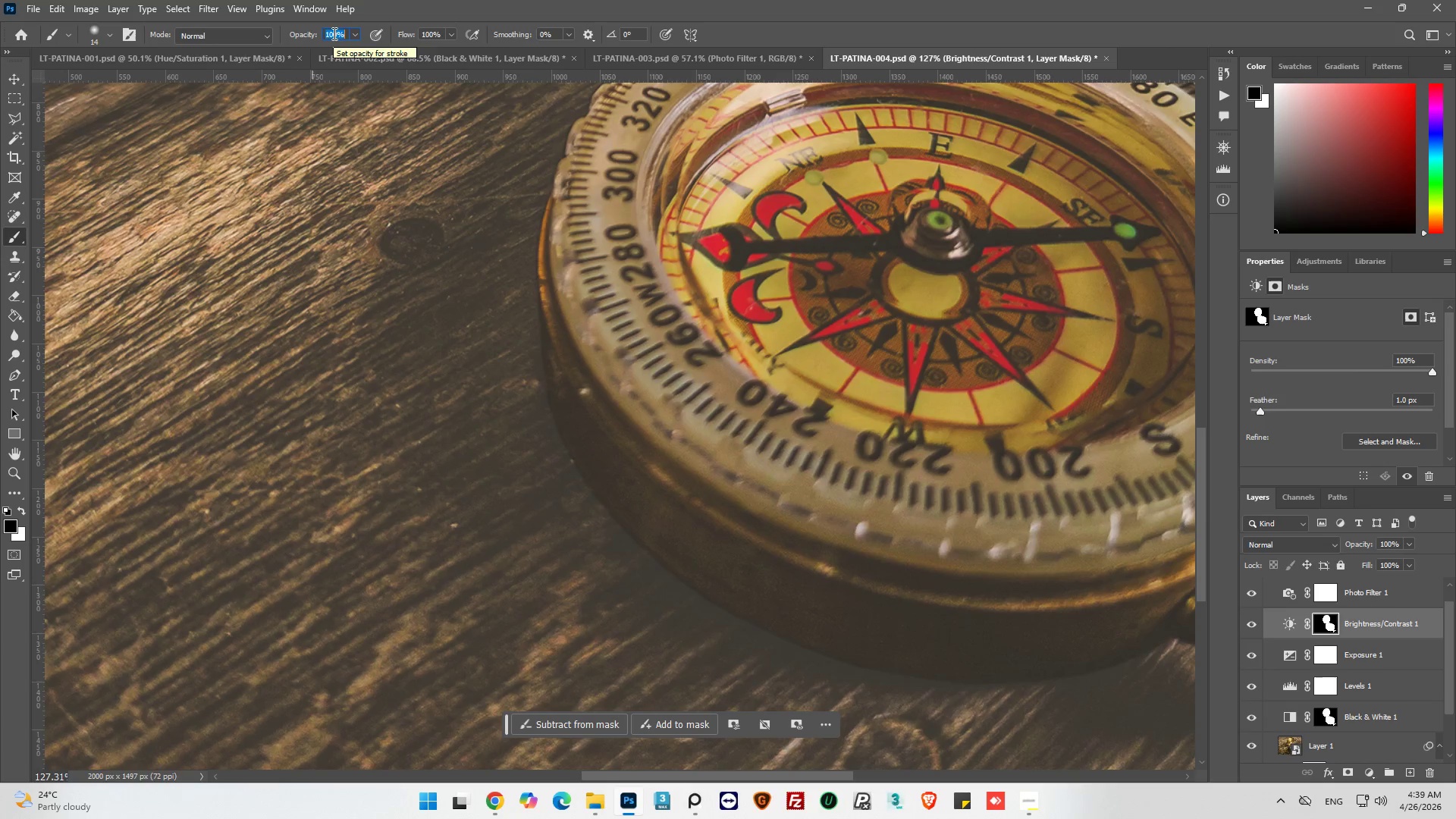 
type(50)
 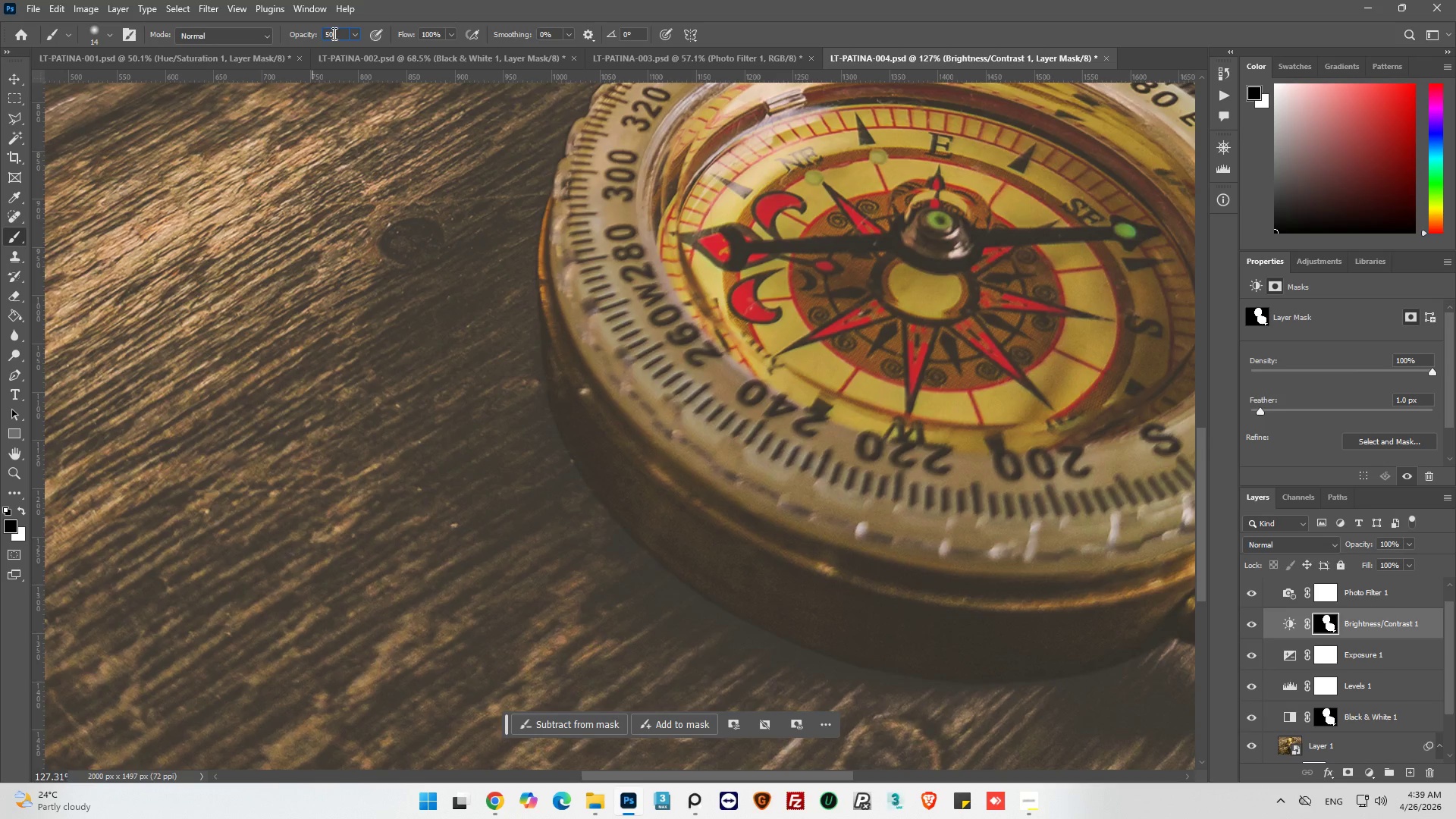 
key(Enter)
 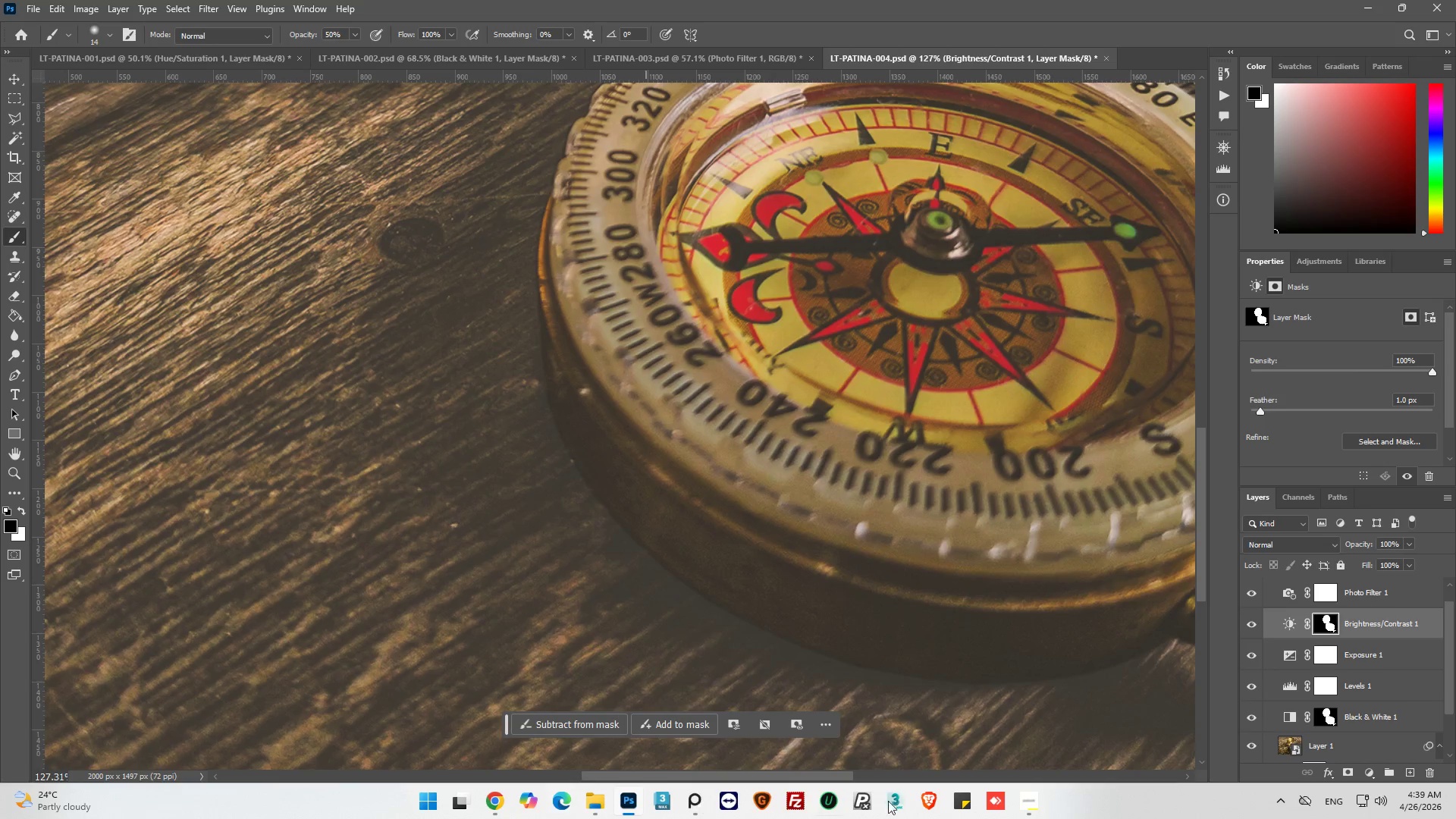 
left_click([1028, 811])
 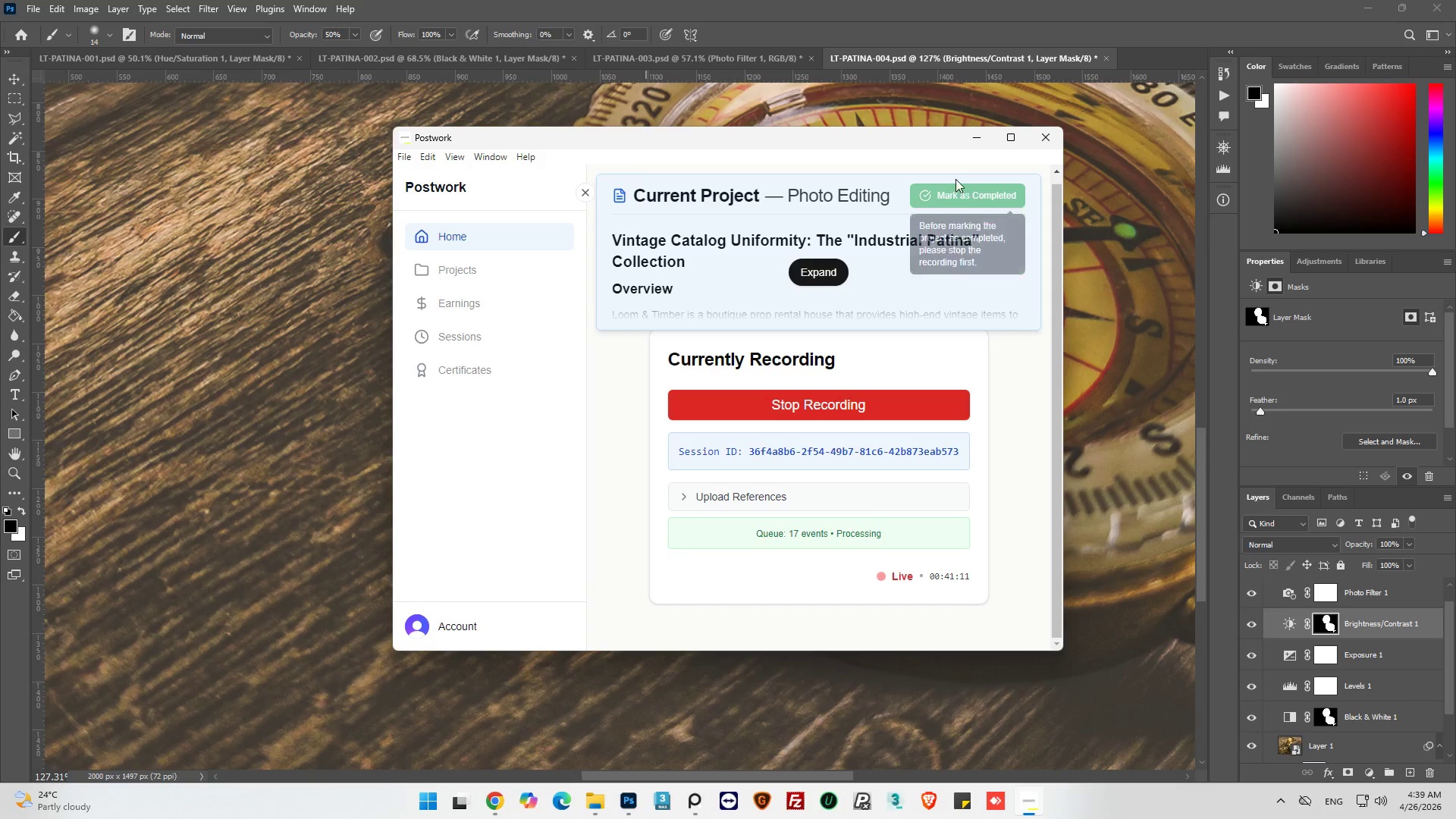 
left_click([973, 139])
 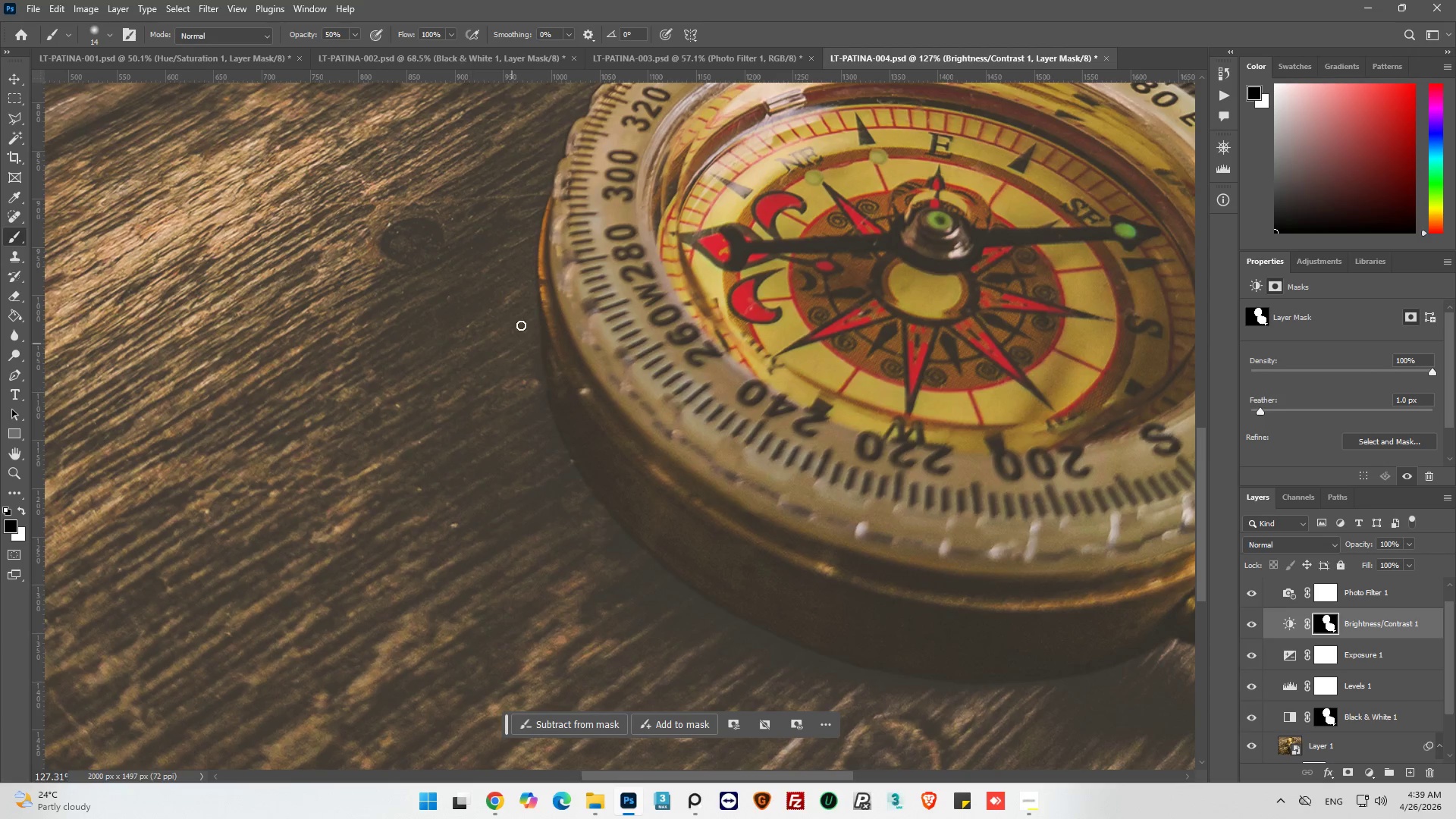 
left_click_drag(start_coordinate=[544, 397], to_coordinate=[603, 515])
 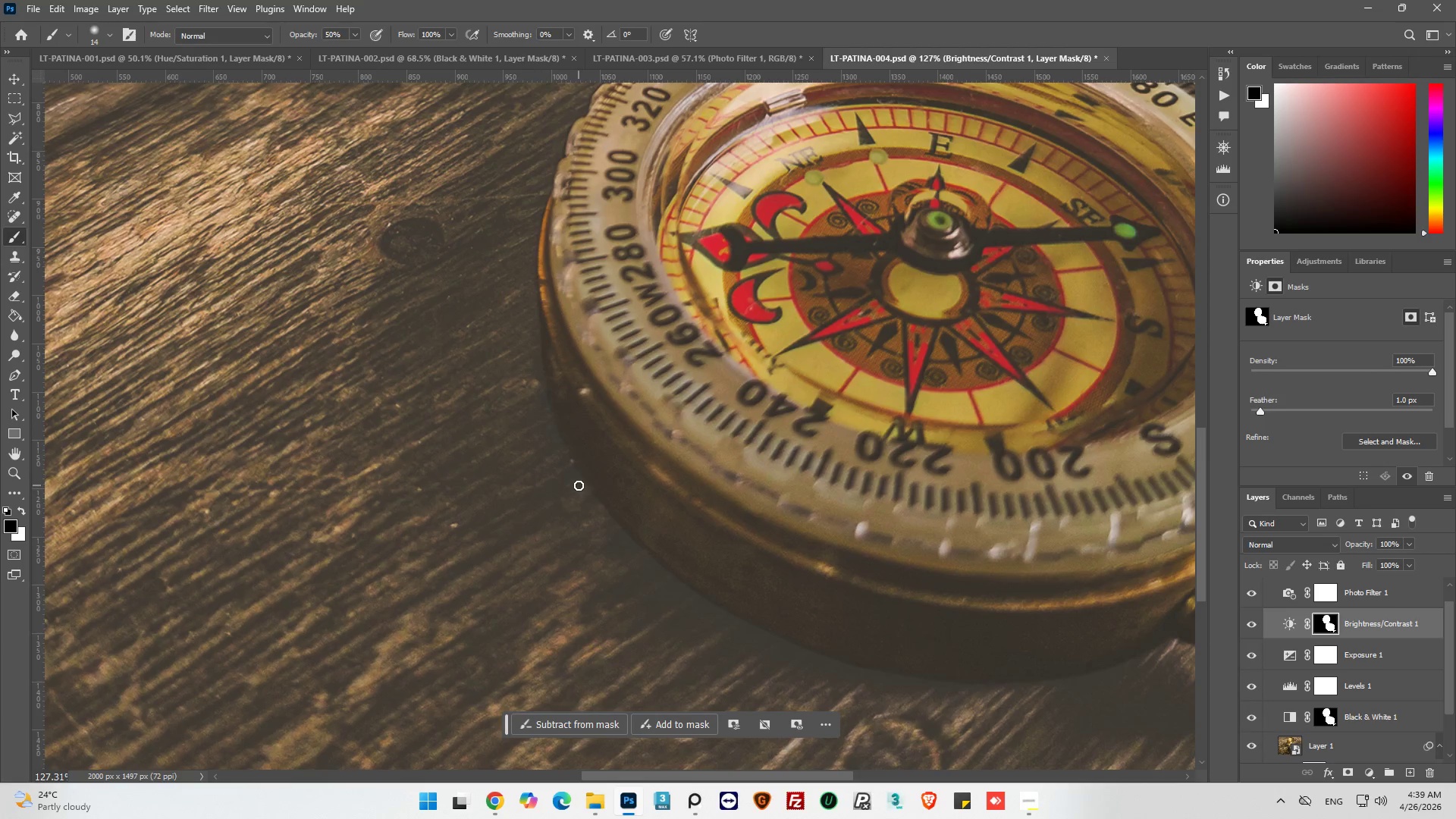 
left_click_drag(start_coordinate=[579, 485], to_coordinate=[669, 580])
 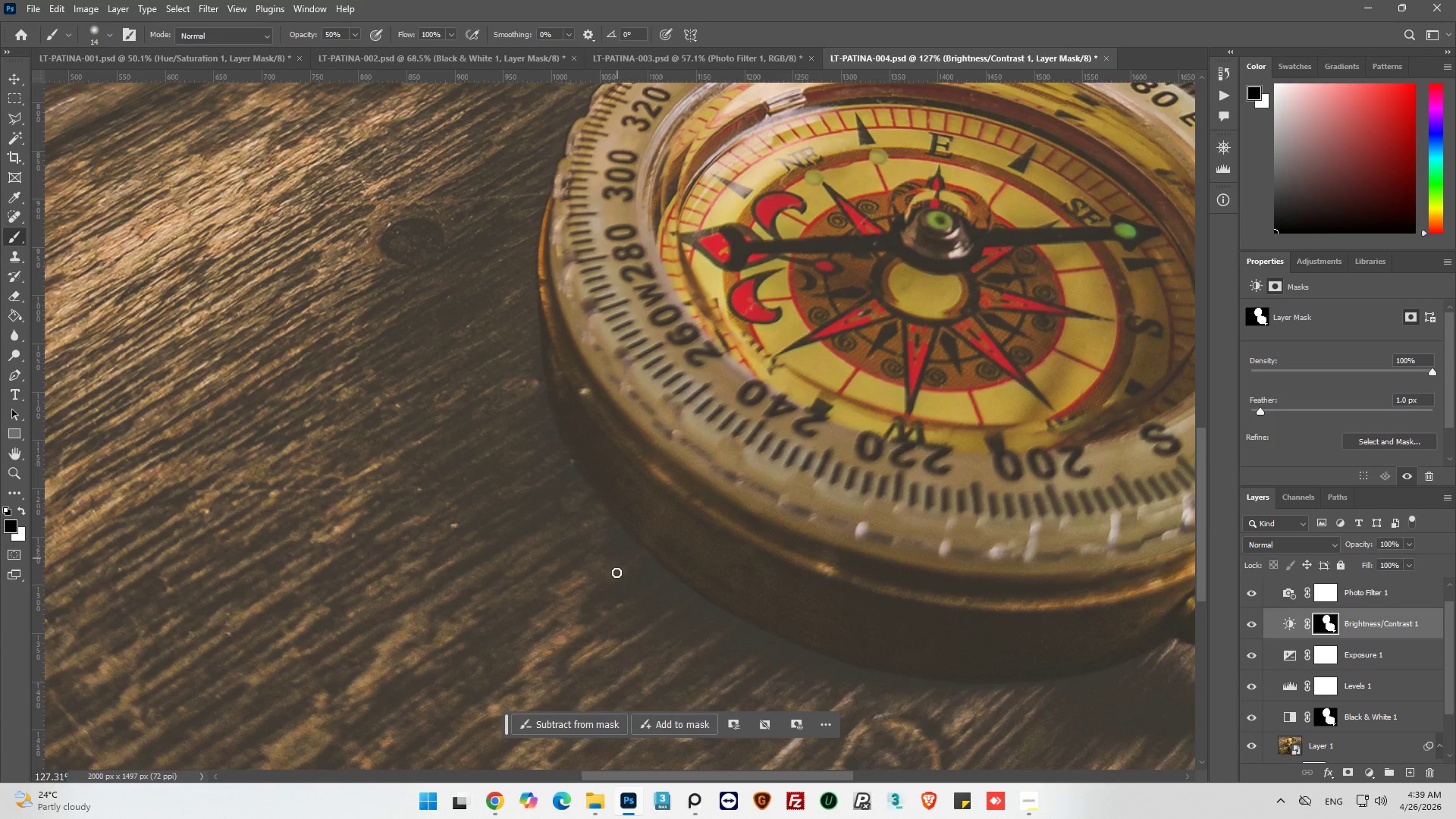 
hold_key(key=AltLeft, duration=0.31)
 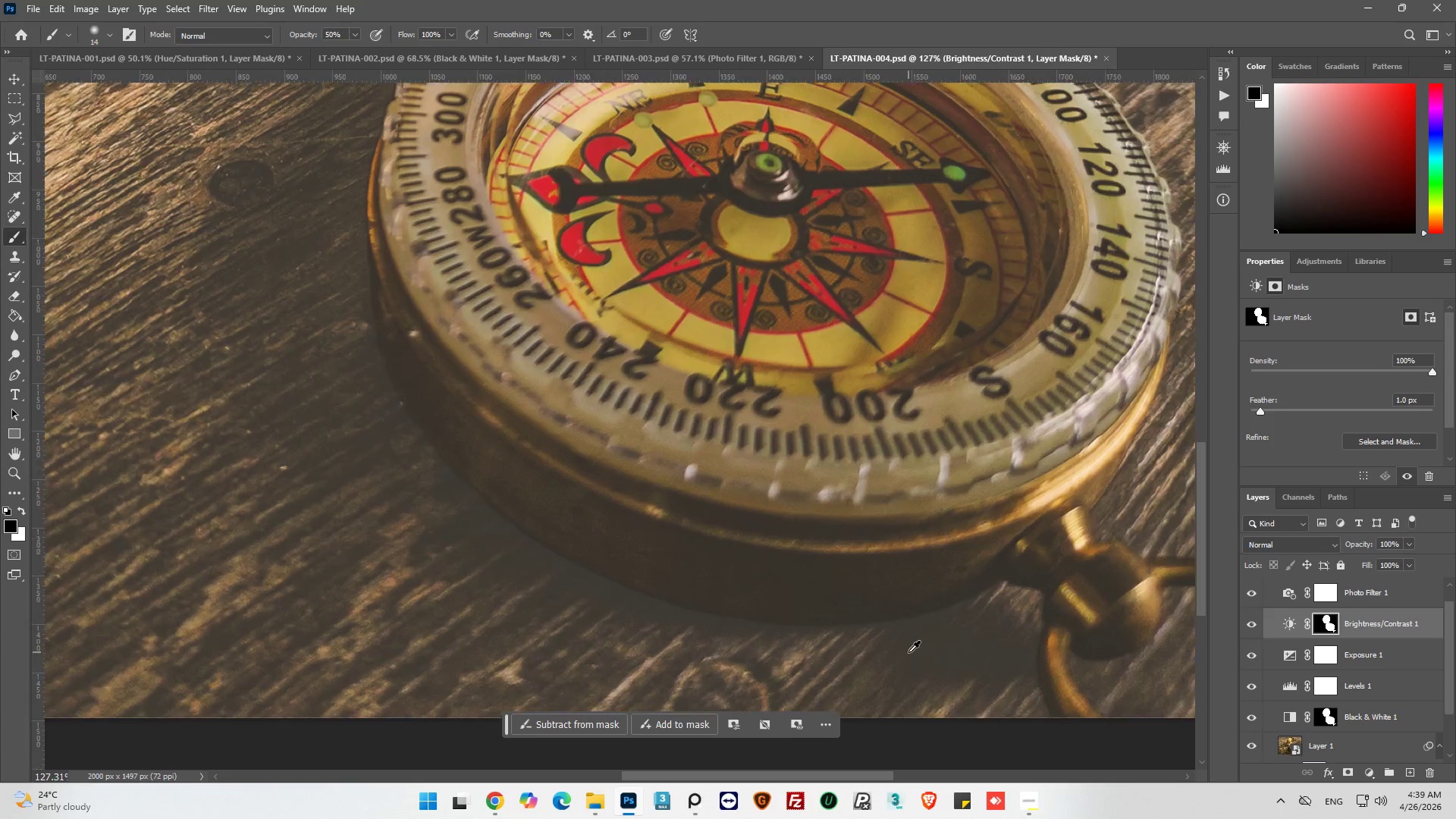 
hold_key(key=AltLeft, duration=0.86)
 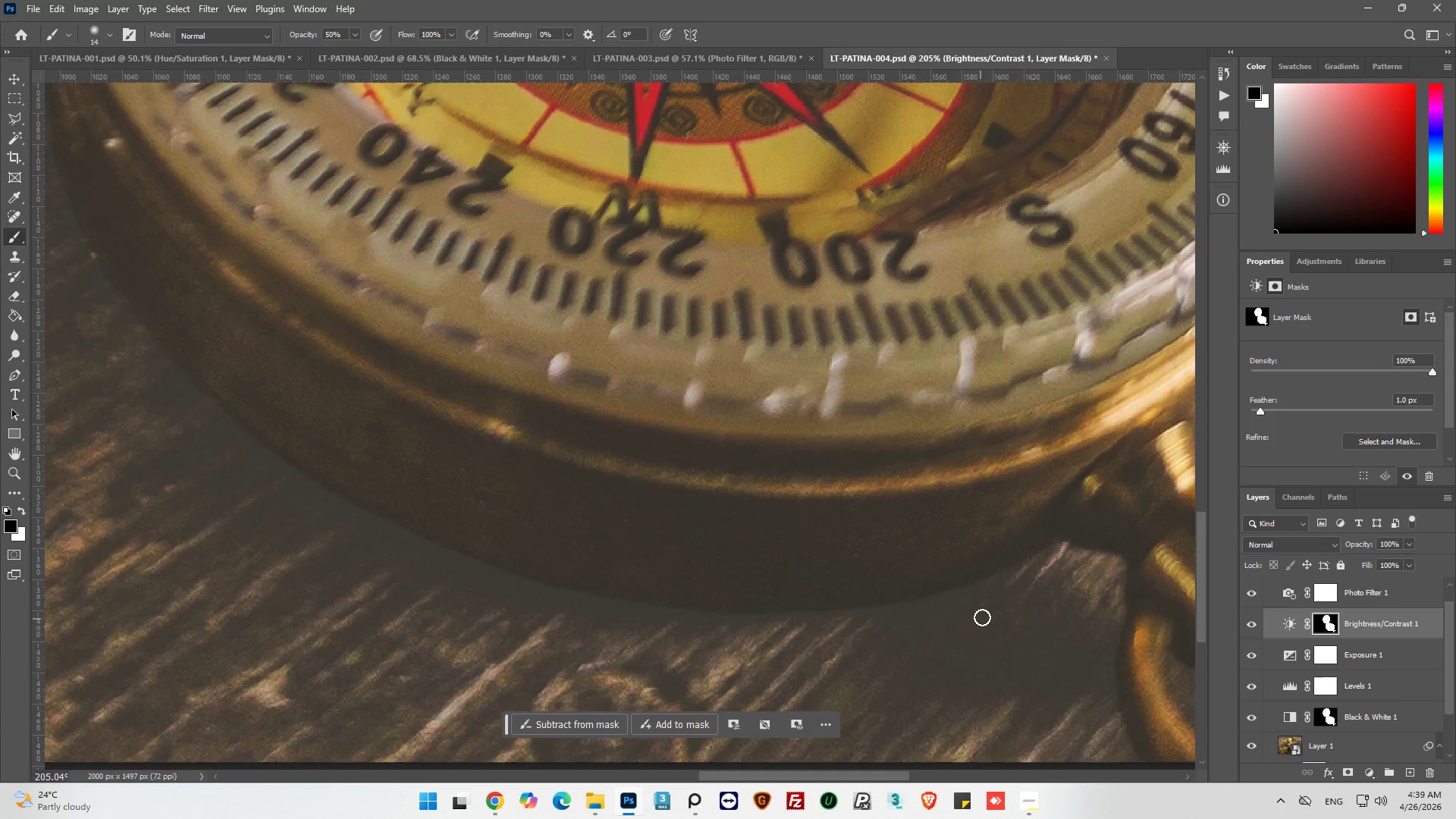 
key(Alt+AltLeft)
 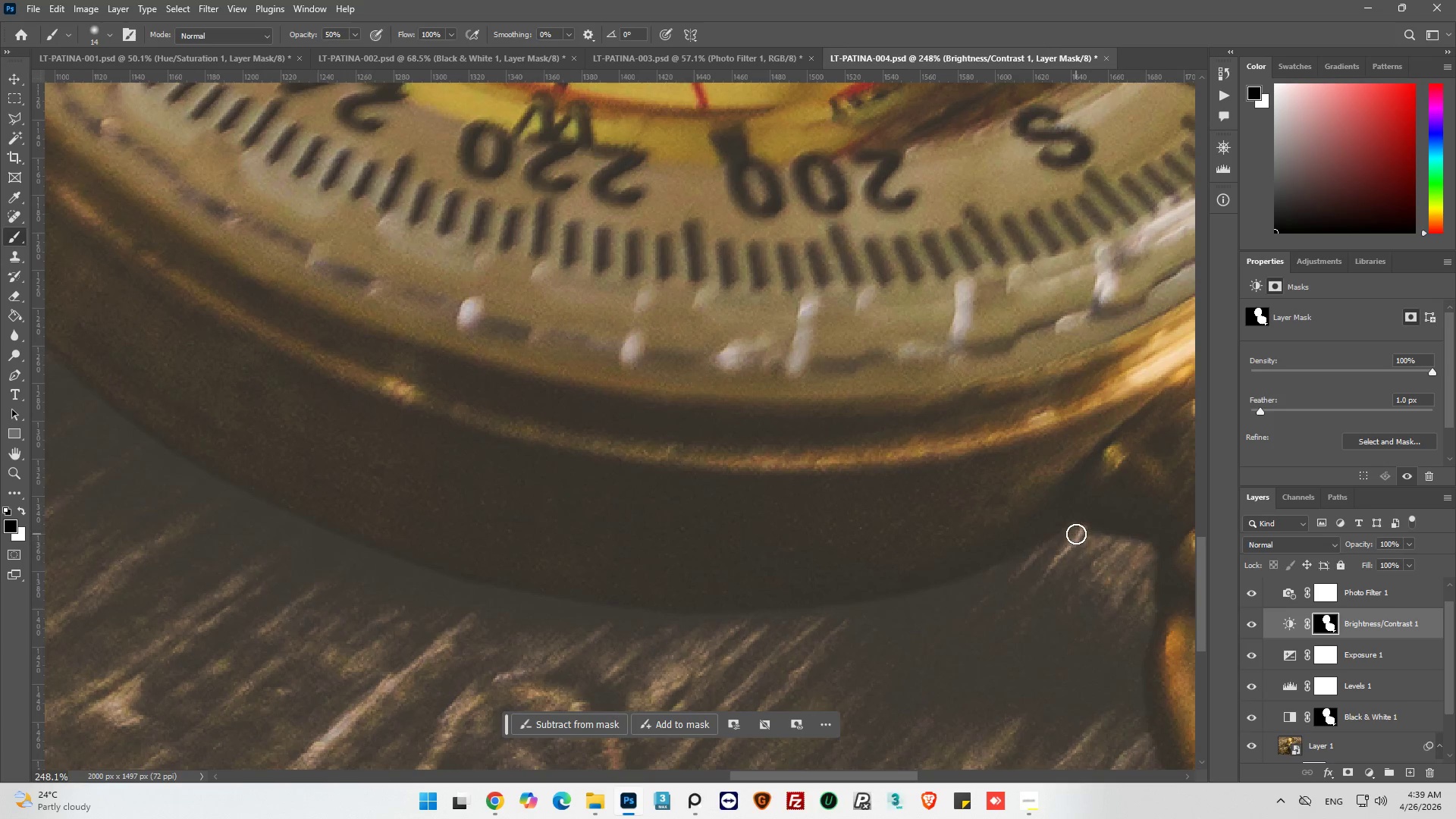 
scroll: coordinate [982, 617], scroll_direction: up, amount: 7.0
 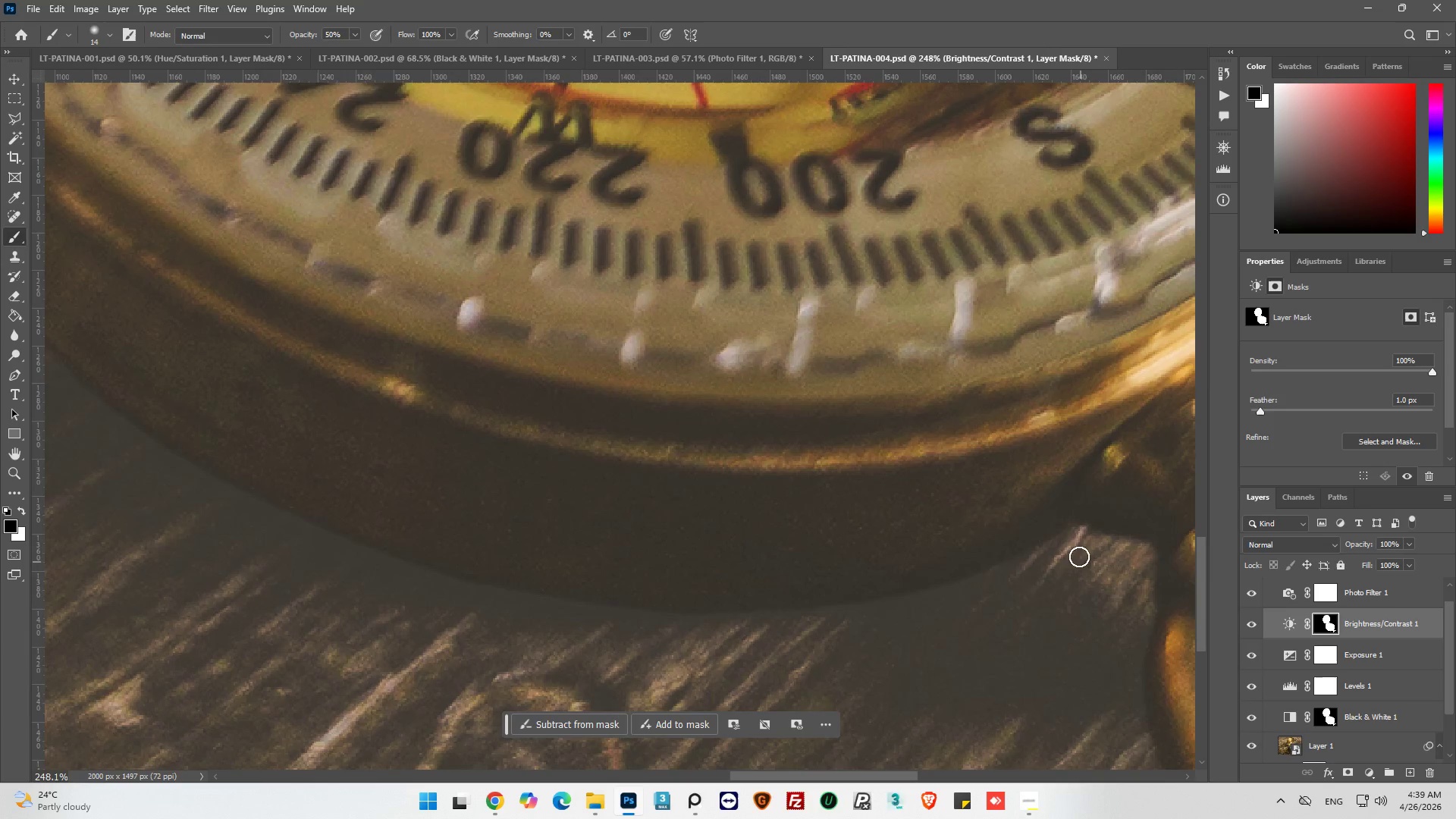 
left_click_drag(start_coordinate=[1076, 533], to_coordinate=[319, 563])
 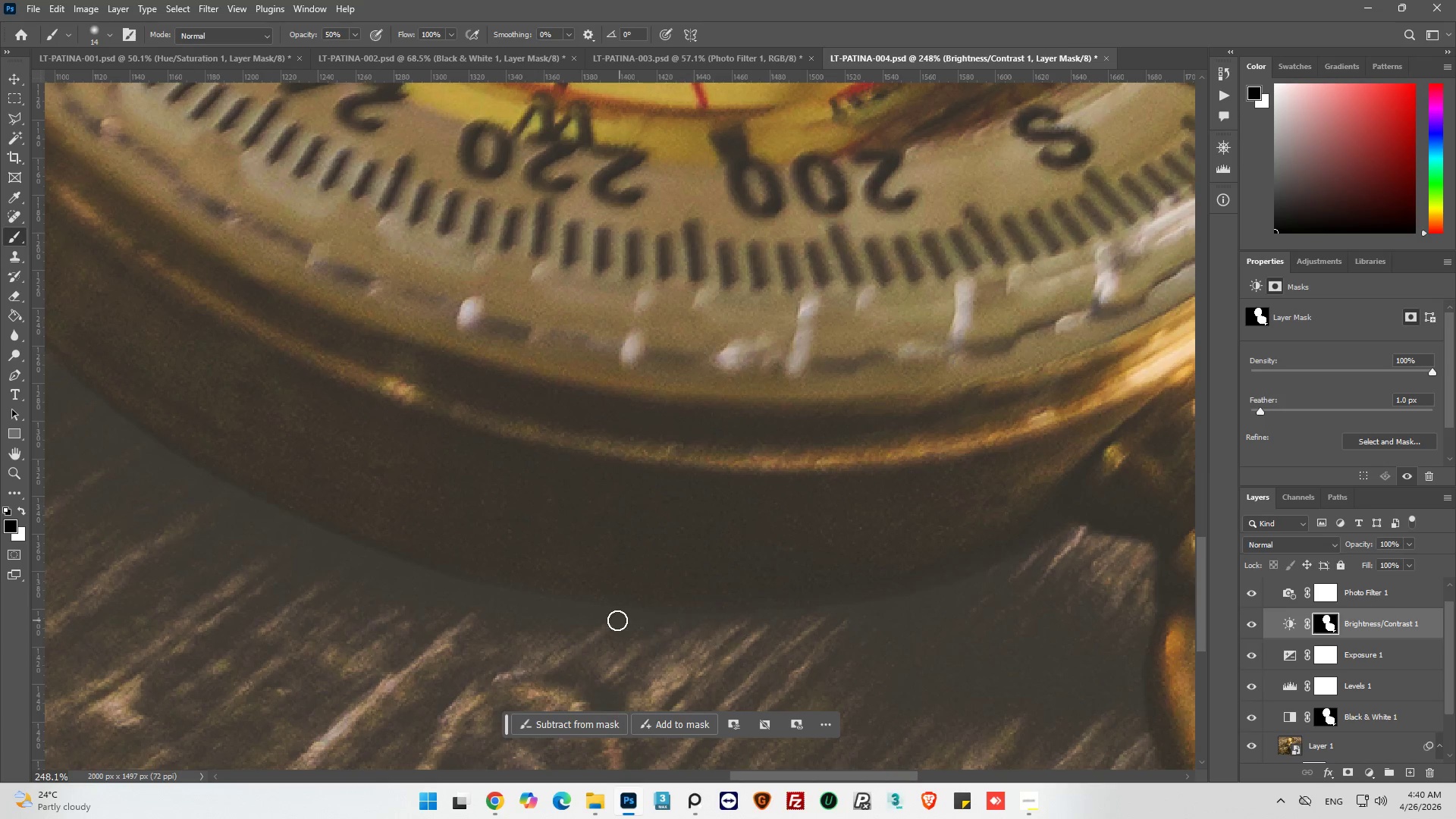 
left_click_drag(start_coordinate=[613, 620], to_coordinate=[824, 620])
 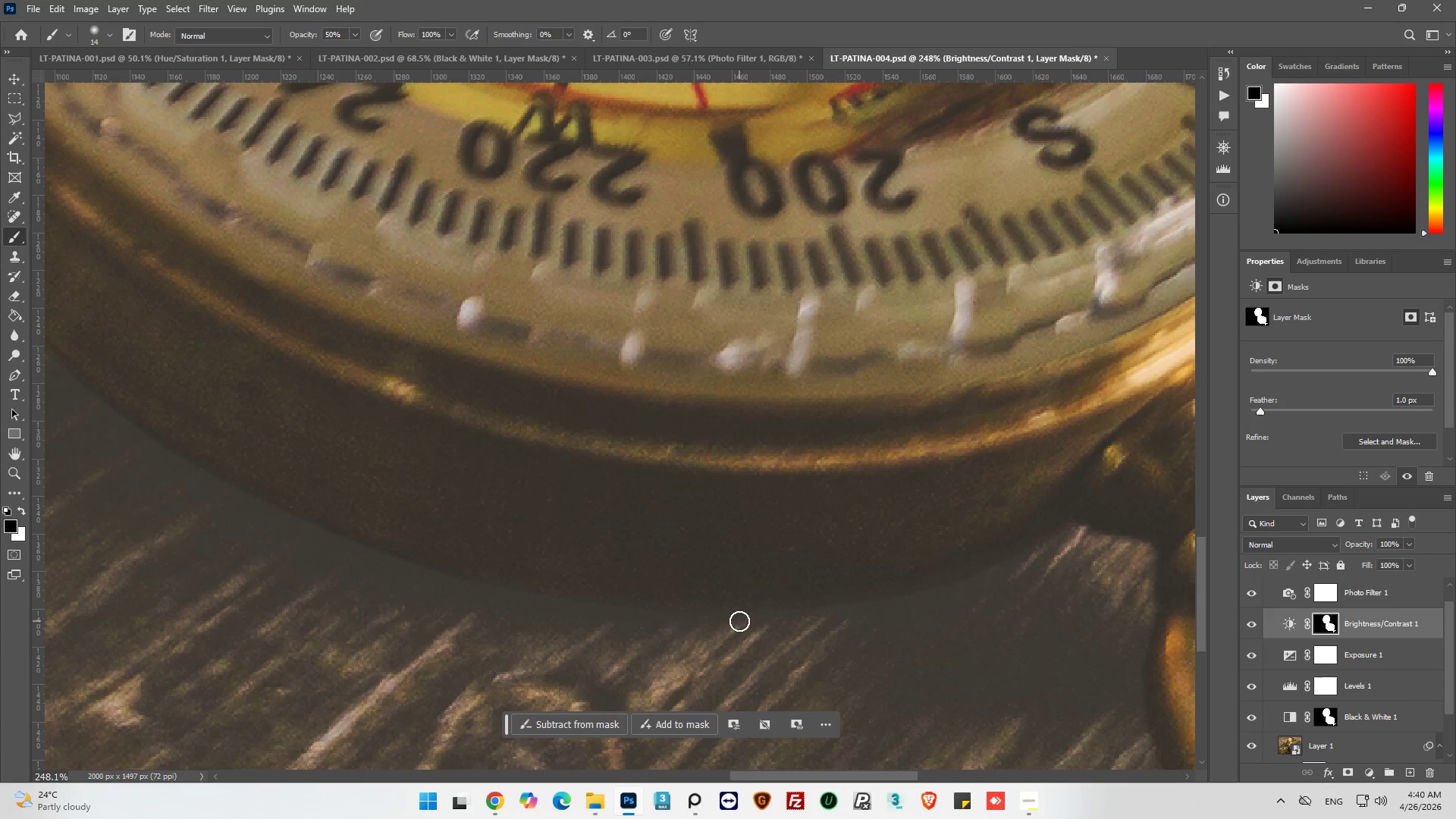 
left_click_drag(start_coordinate=[755, 621], to_coordinate=[902, 612])
 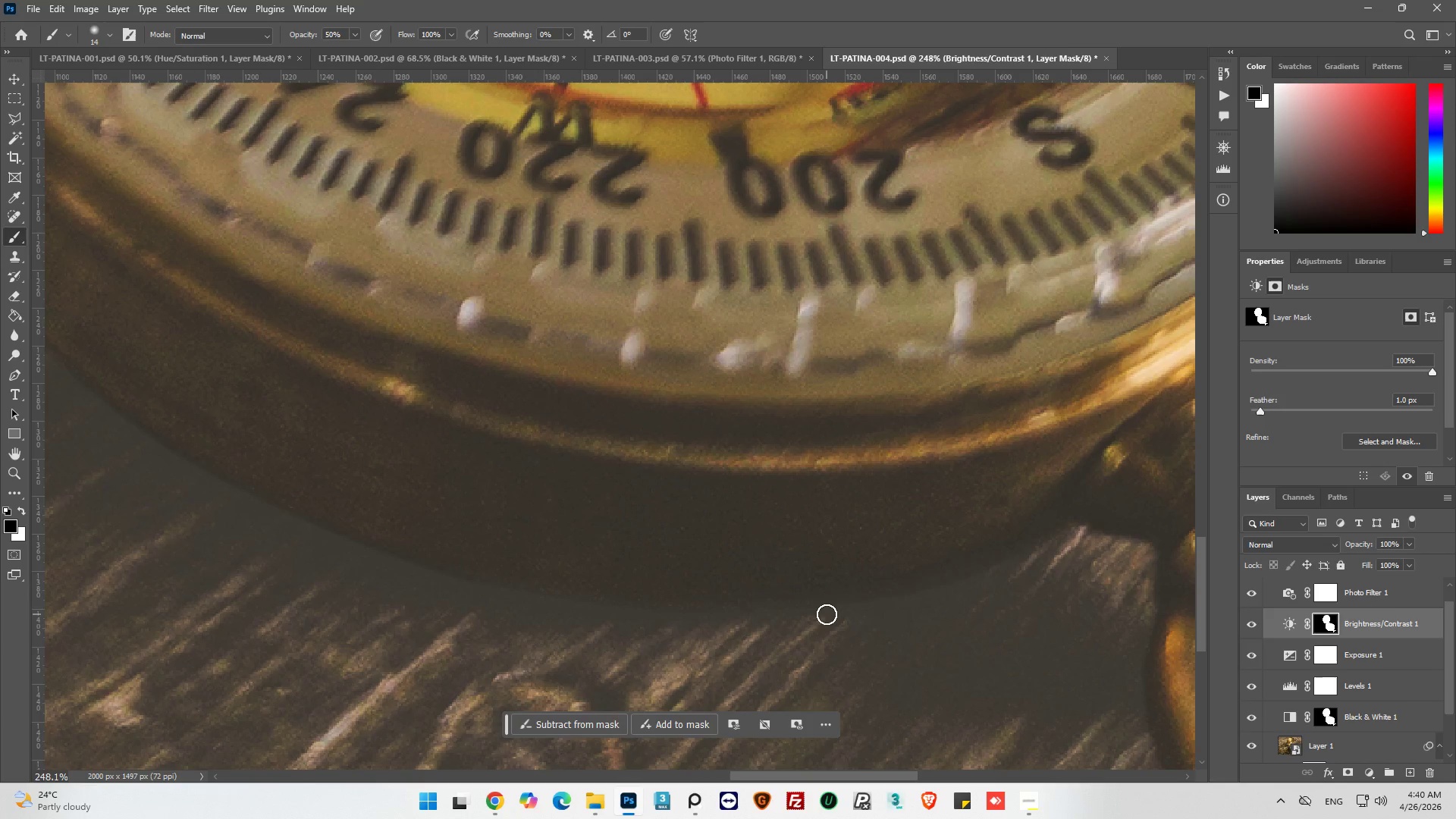 
left_click_drag(start_coordinate=[827, 614], to_coordinate=[955, 598])
 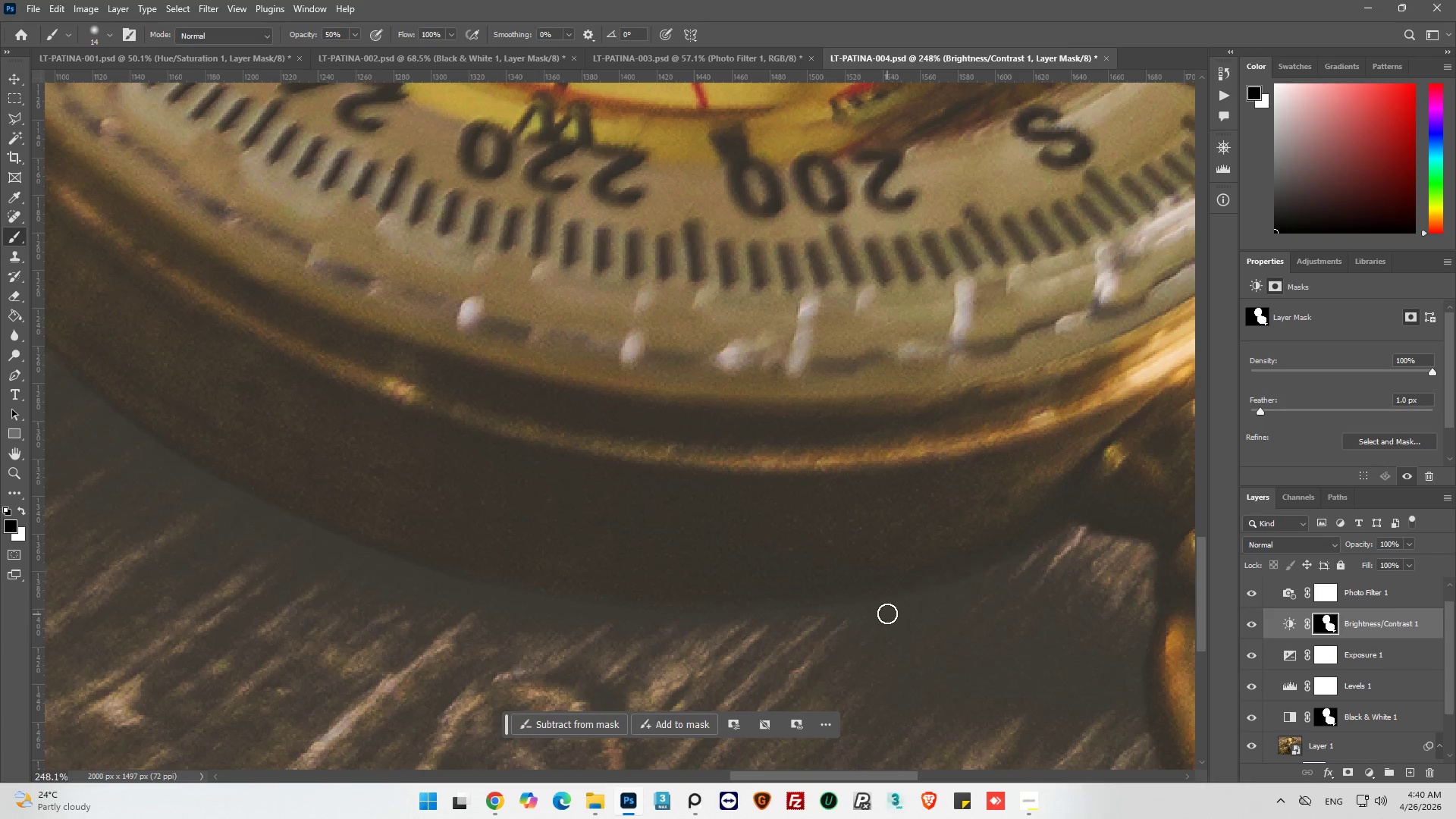 
left_click_drag(start_coordinate=[900, 607], to_coordinate=[990, 585])
 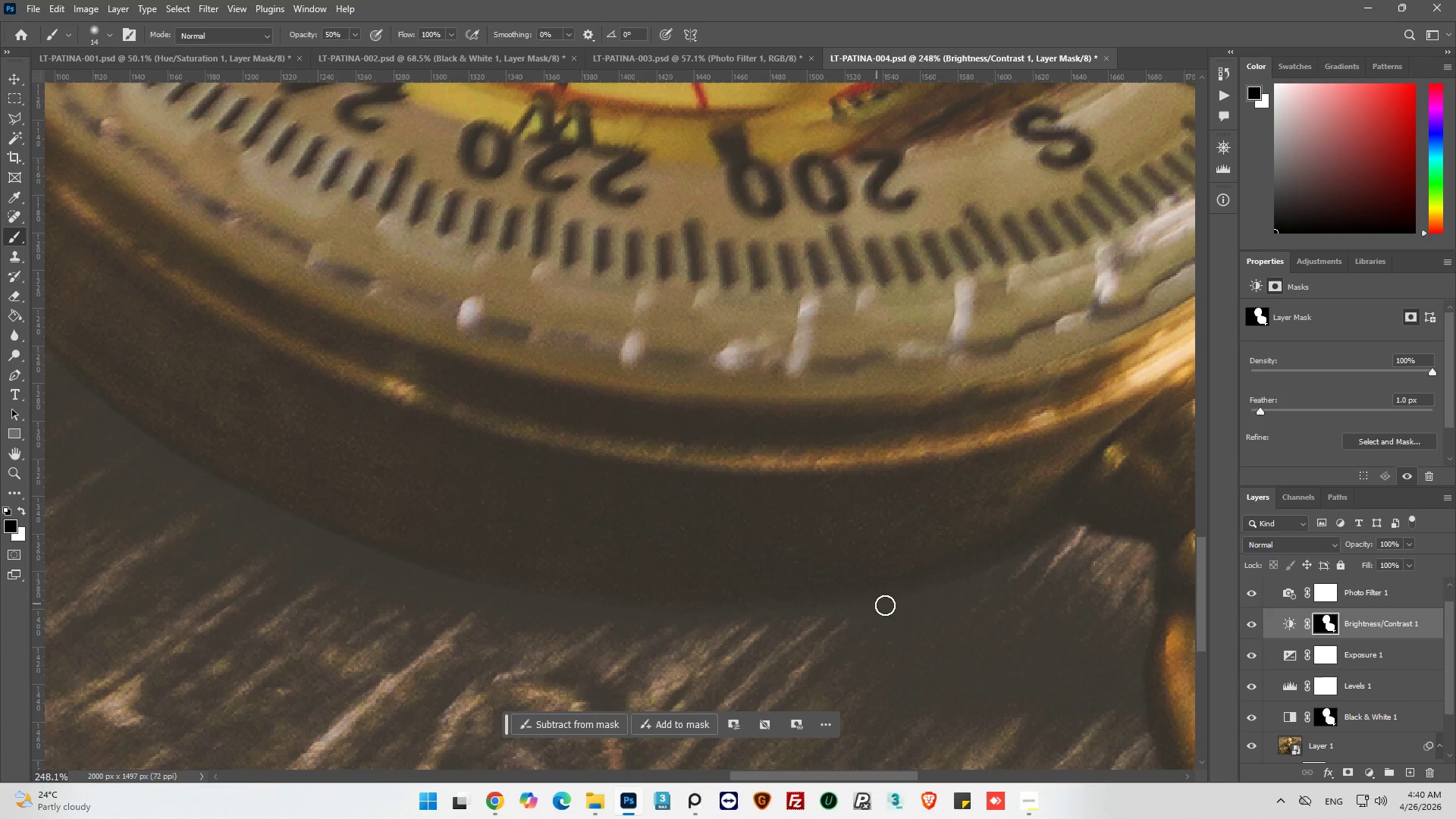 
left_click_drag(start_coordinate=[915, 601], to_coordinate=[1040, 563])
 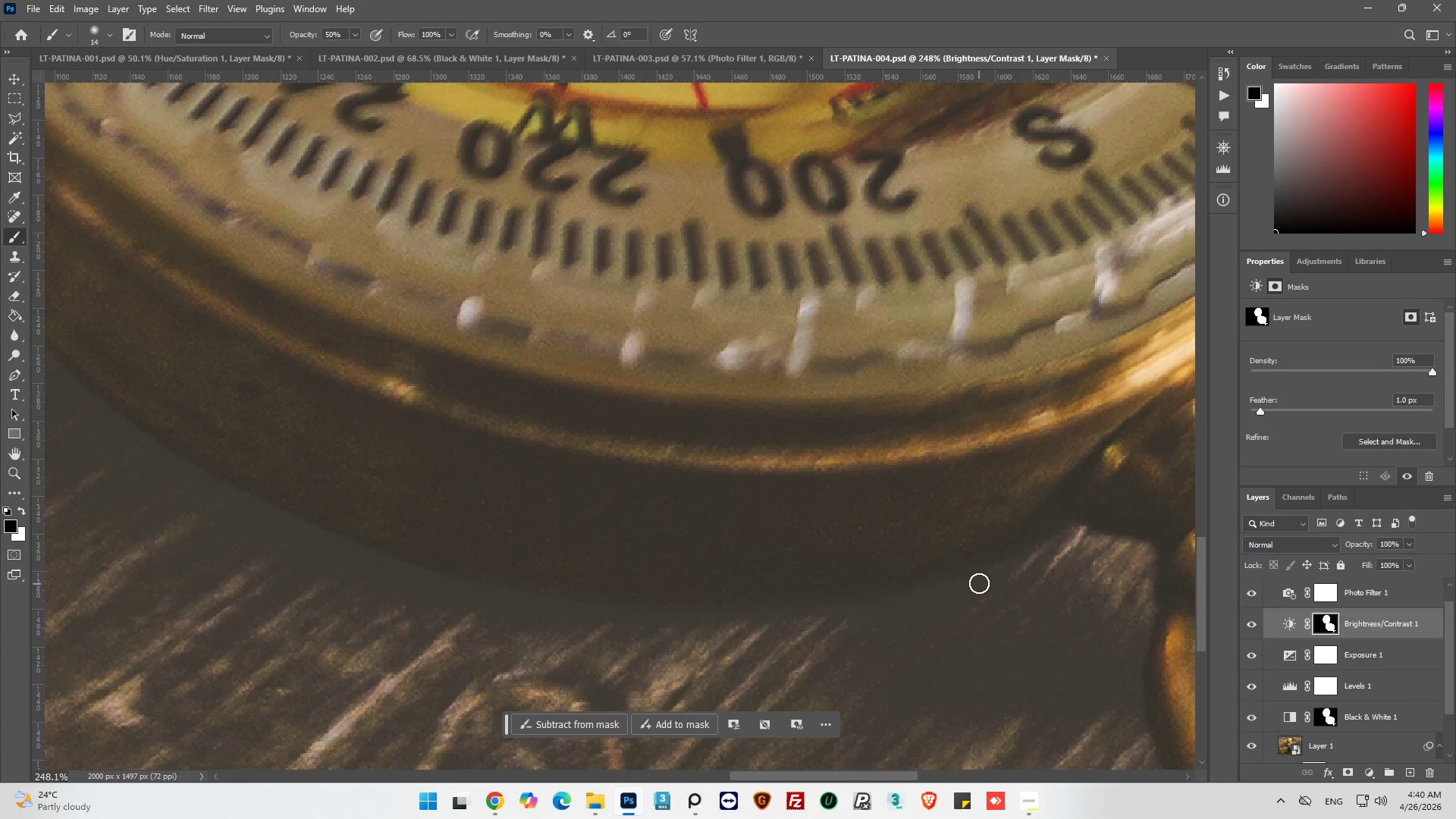 
left_click_drag(start_coordinate=[987, 579], to_coordinate=[1065, 550])
 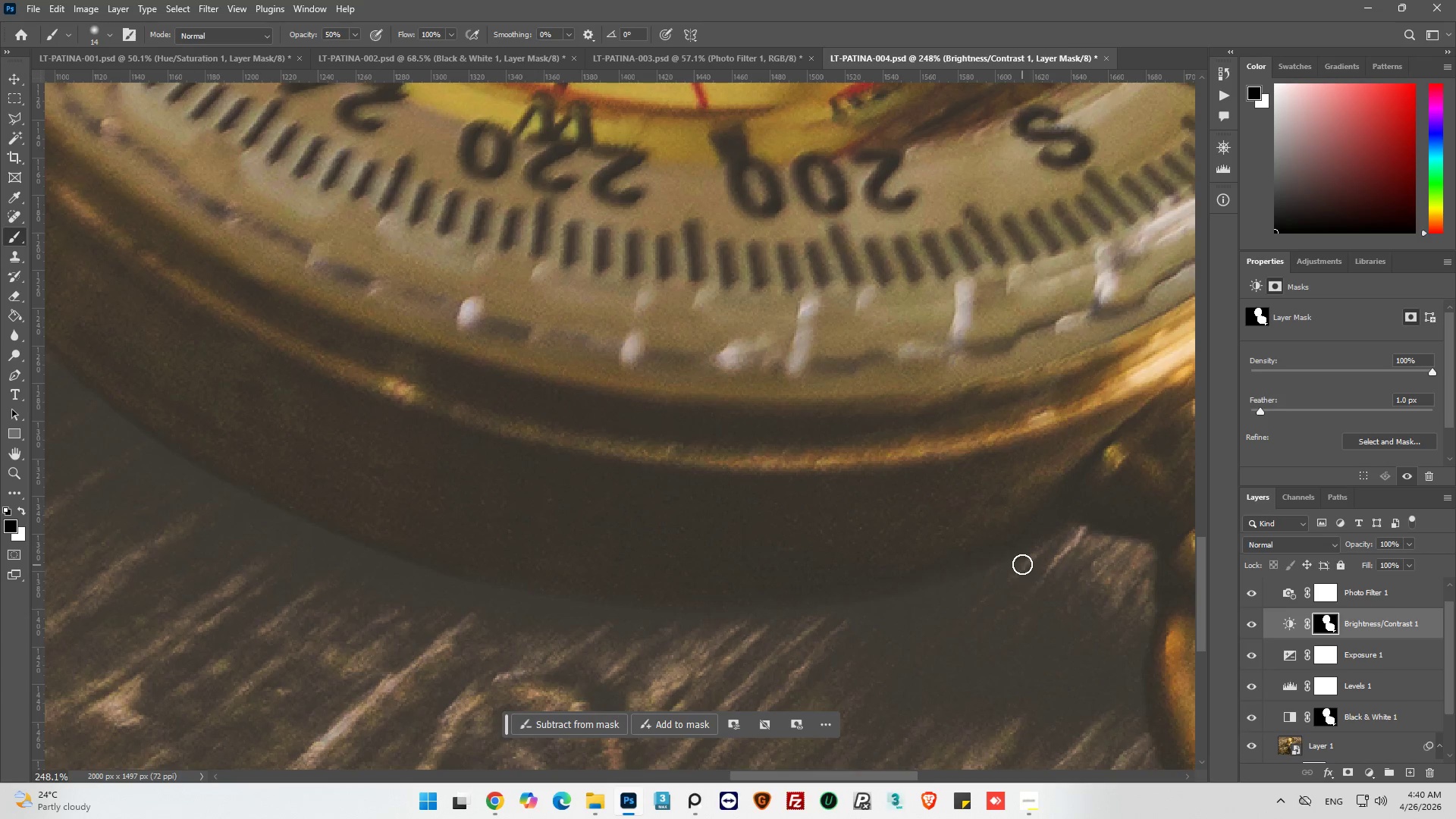 
left_click_drag(start_coordinate=[1028, 562], to_coordinate=[1087, 540])
 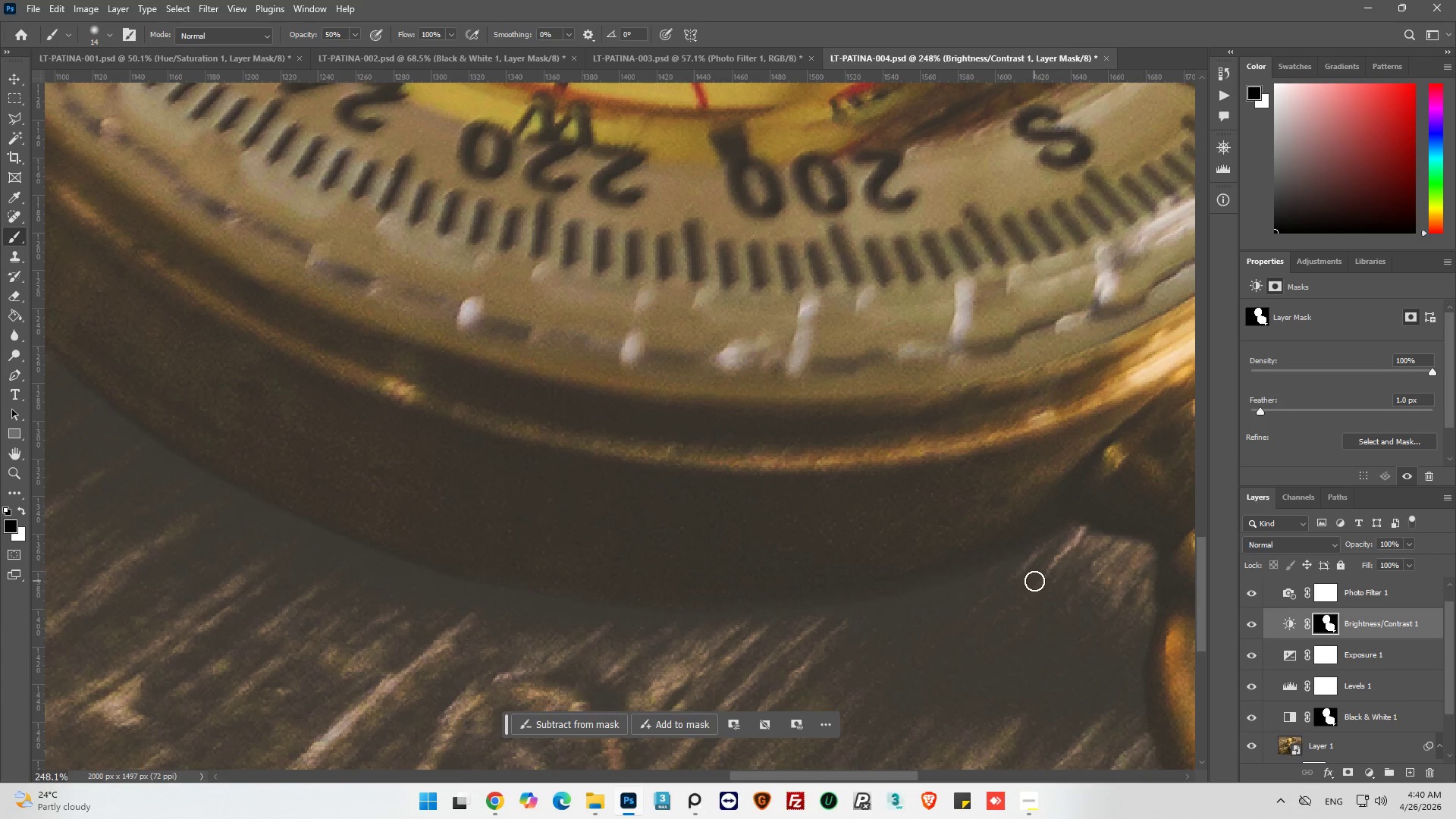 
key(Alt+AltLeft)
 